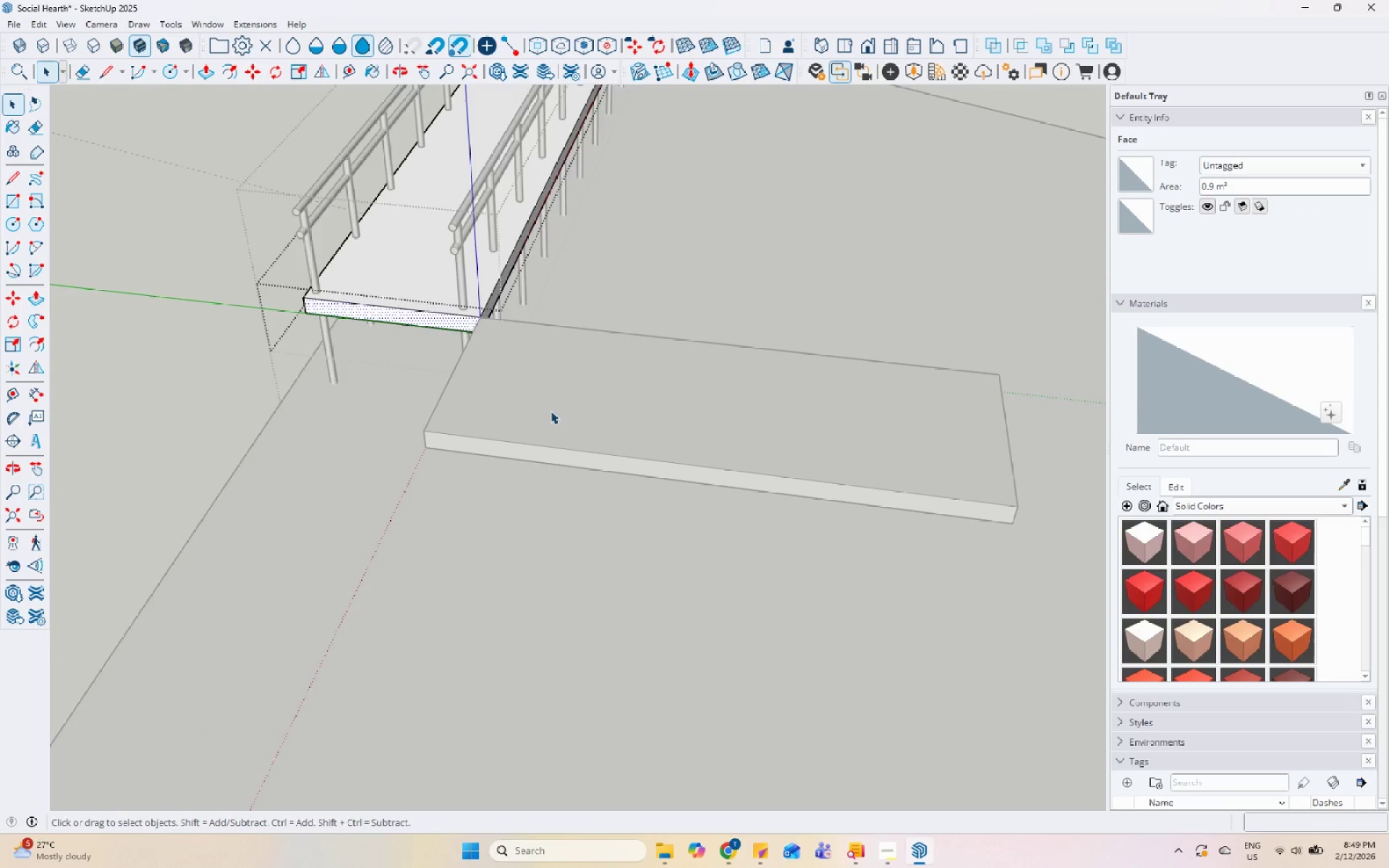 
left_click([551, 409])
 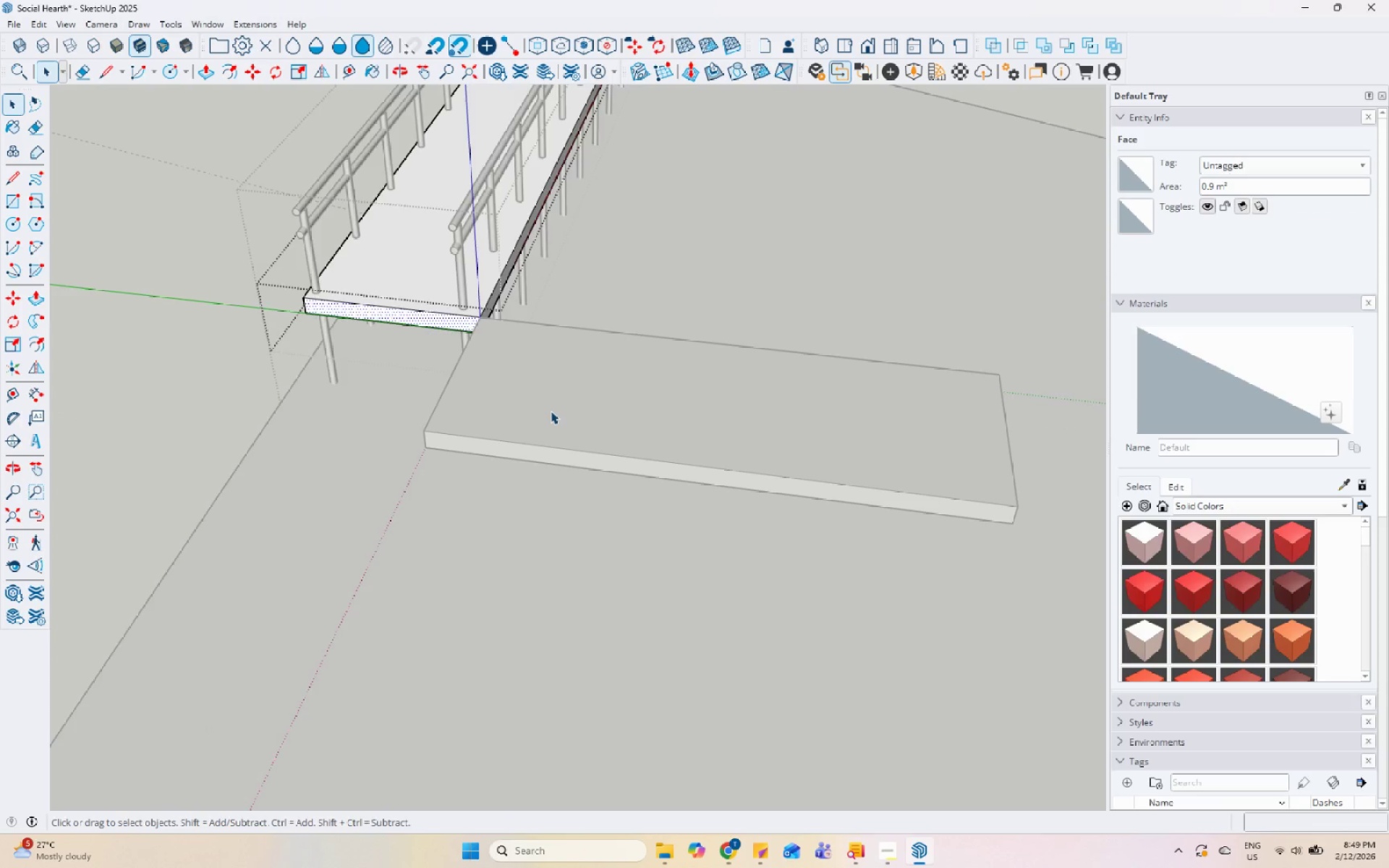 
key(Escape)
 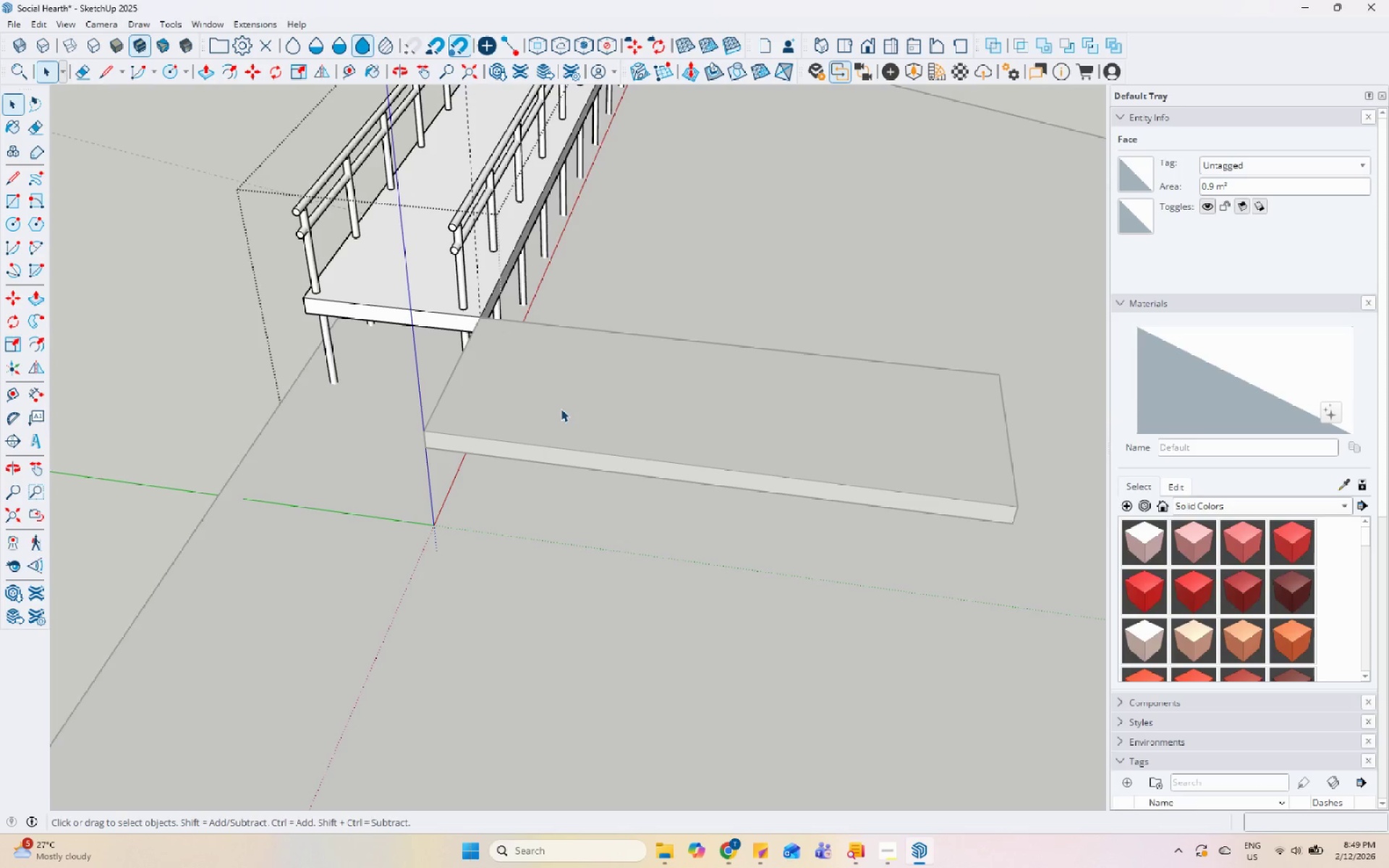 
key(Escape)
 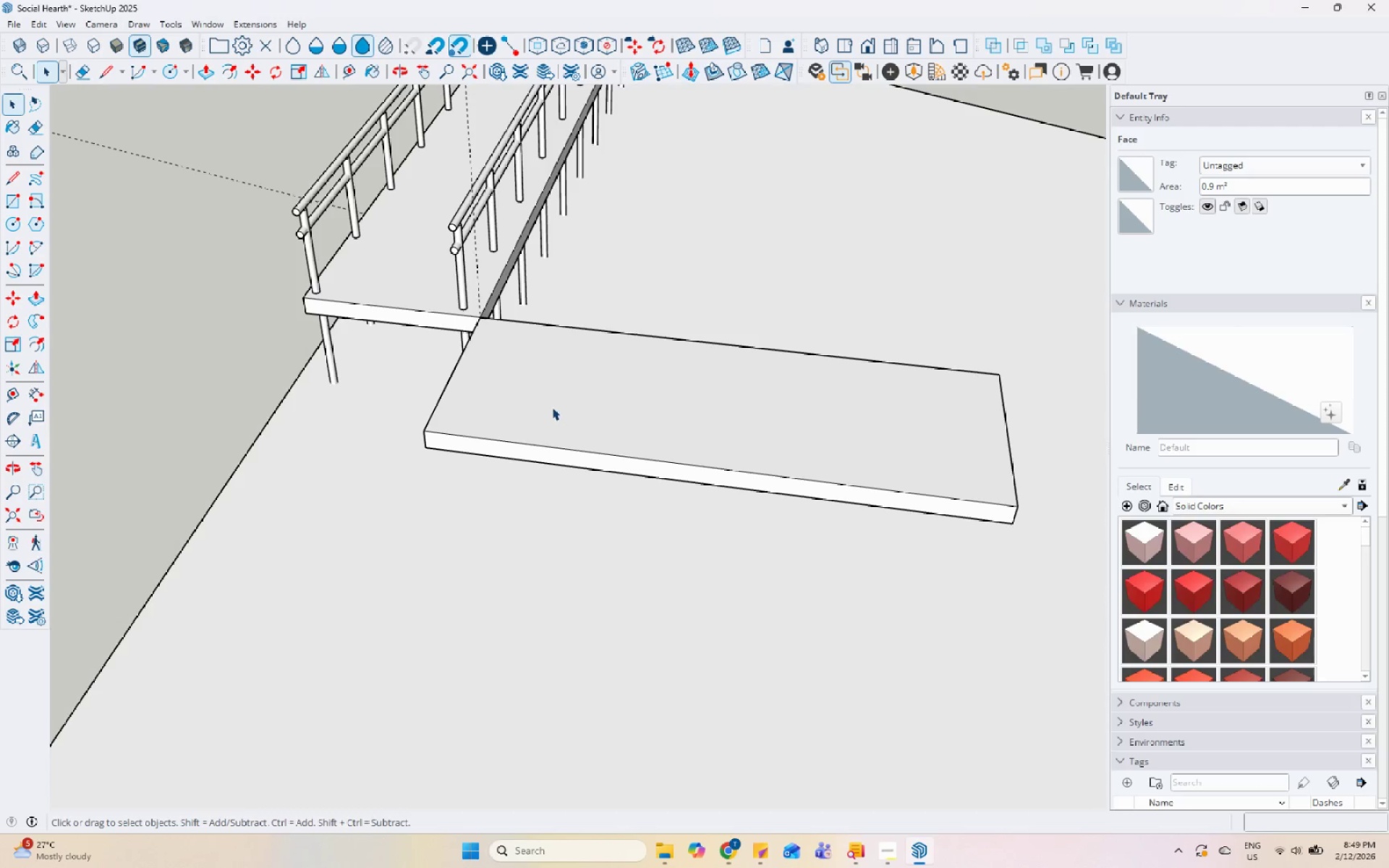 
key(Escape)
 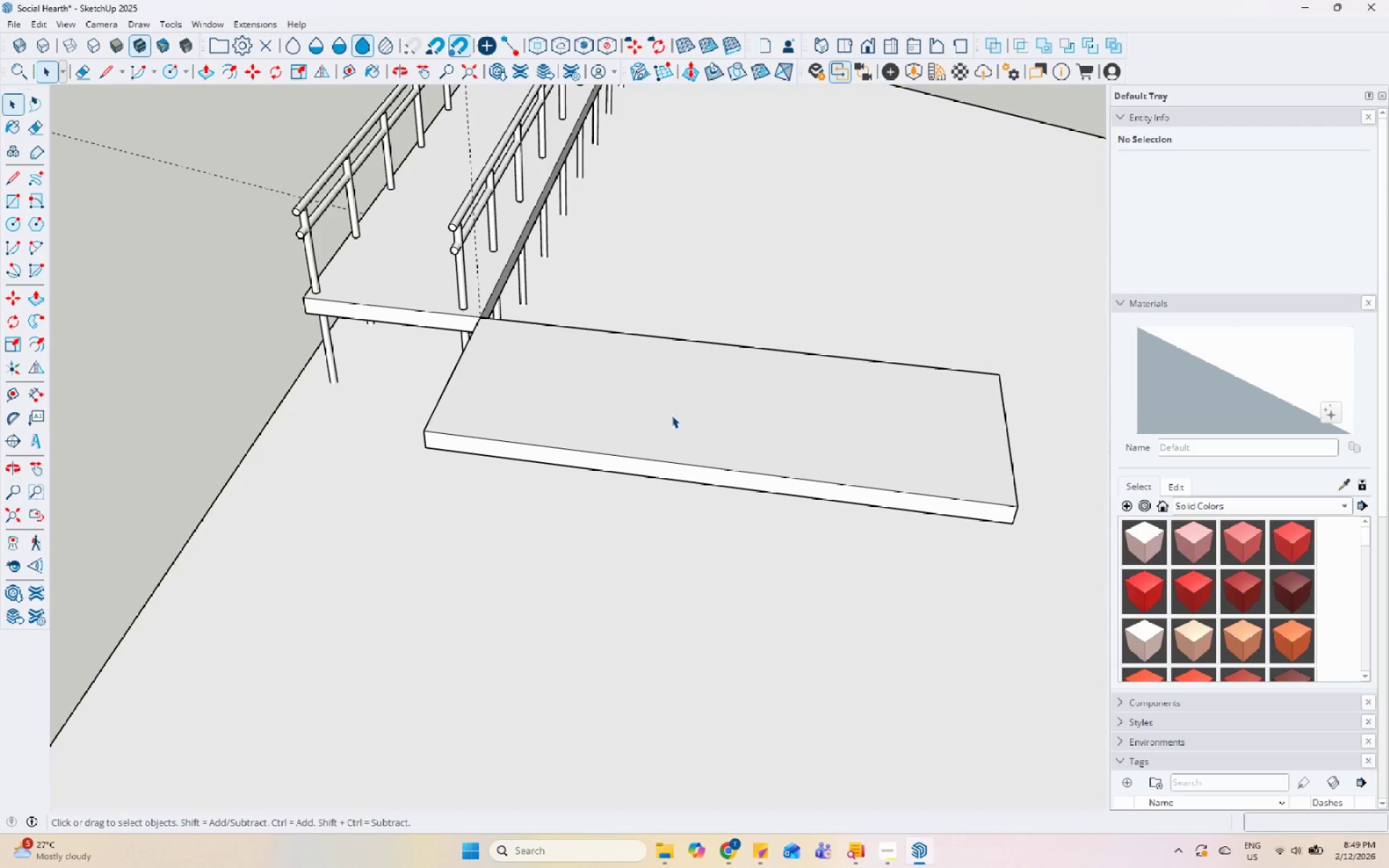 
left_click([668, 414])
 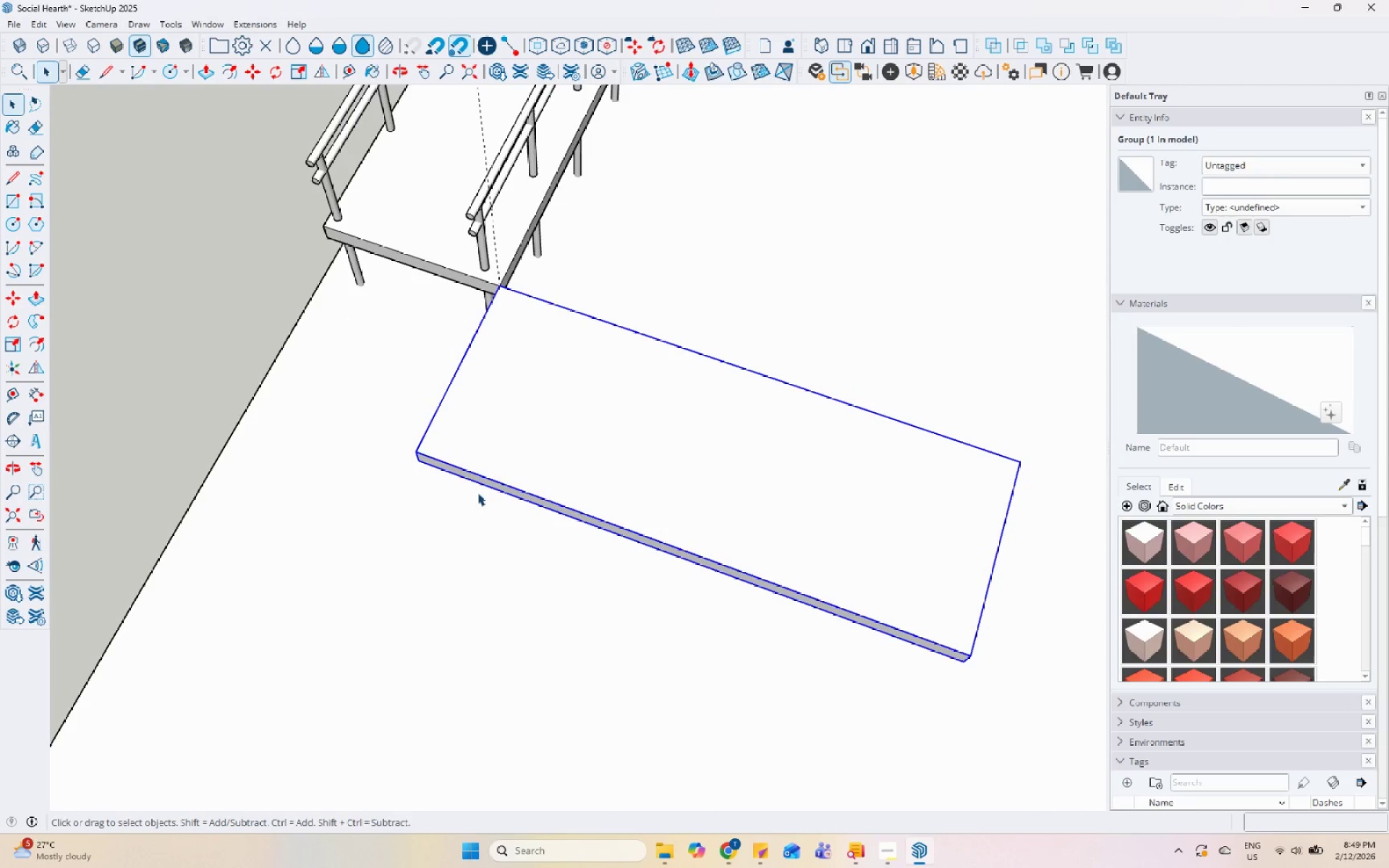 
key(M)
 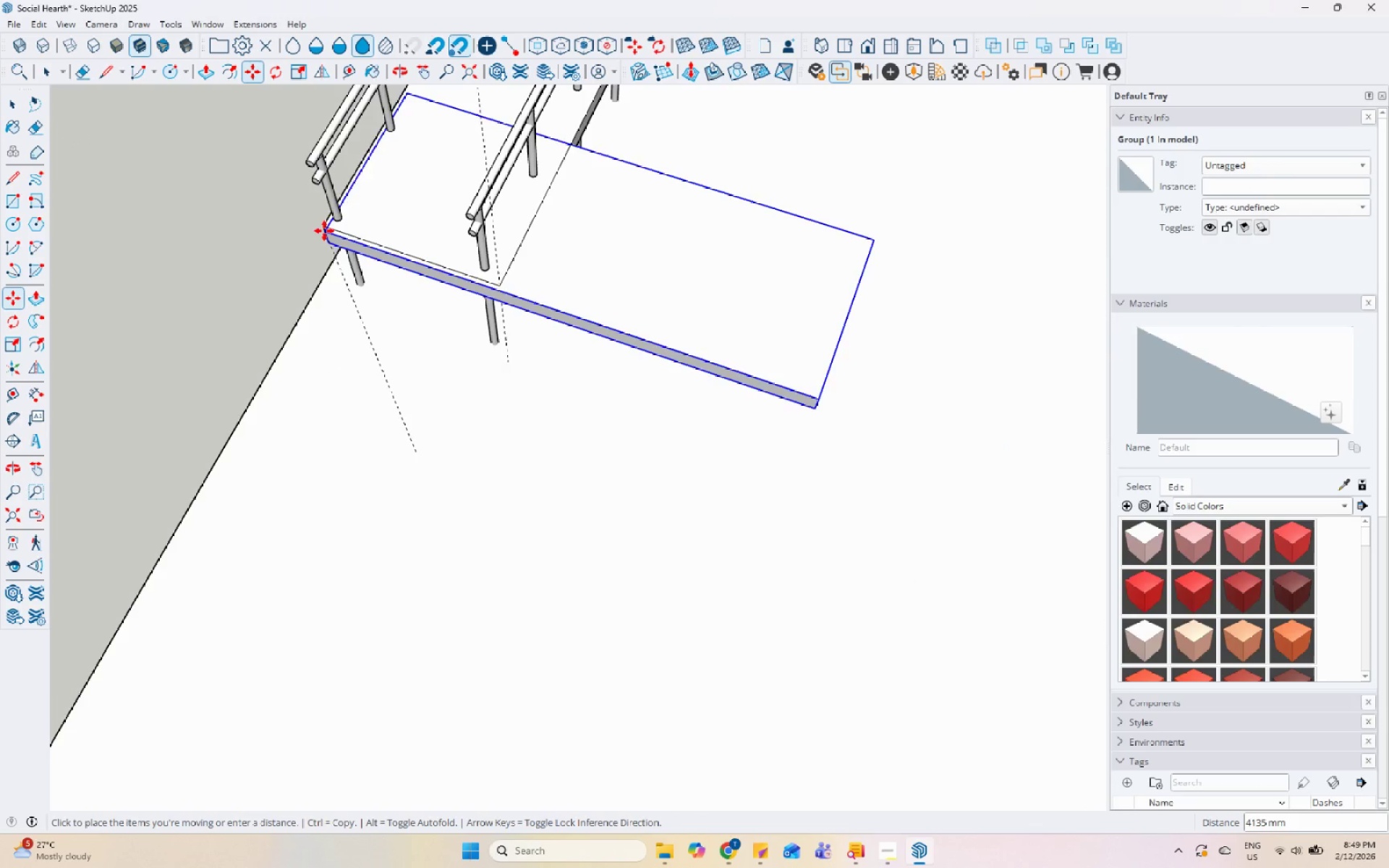 
left_click([326, 223])
 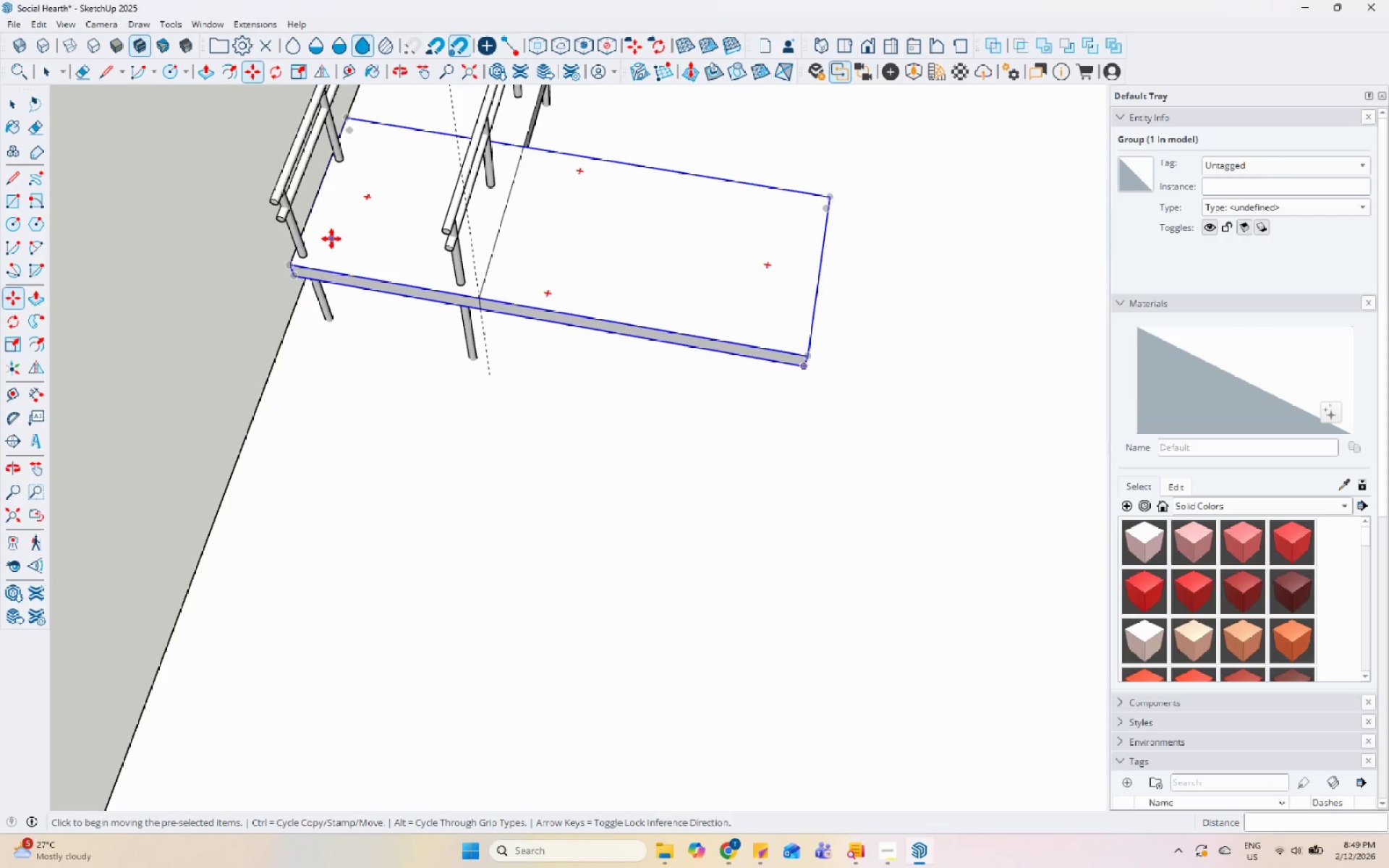 
key(R)
 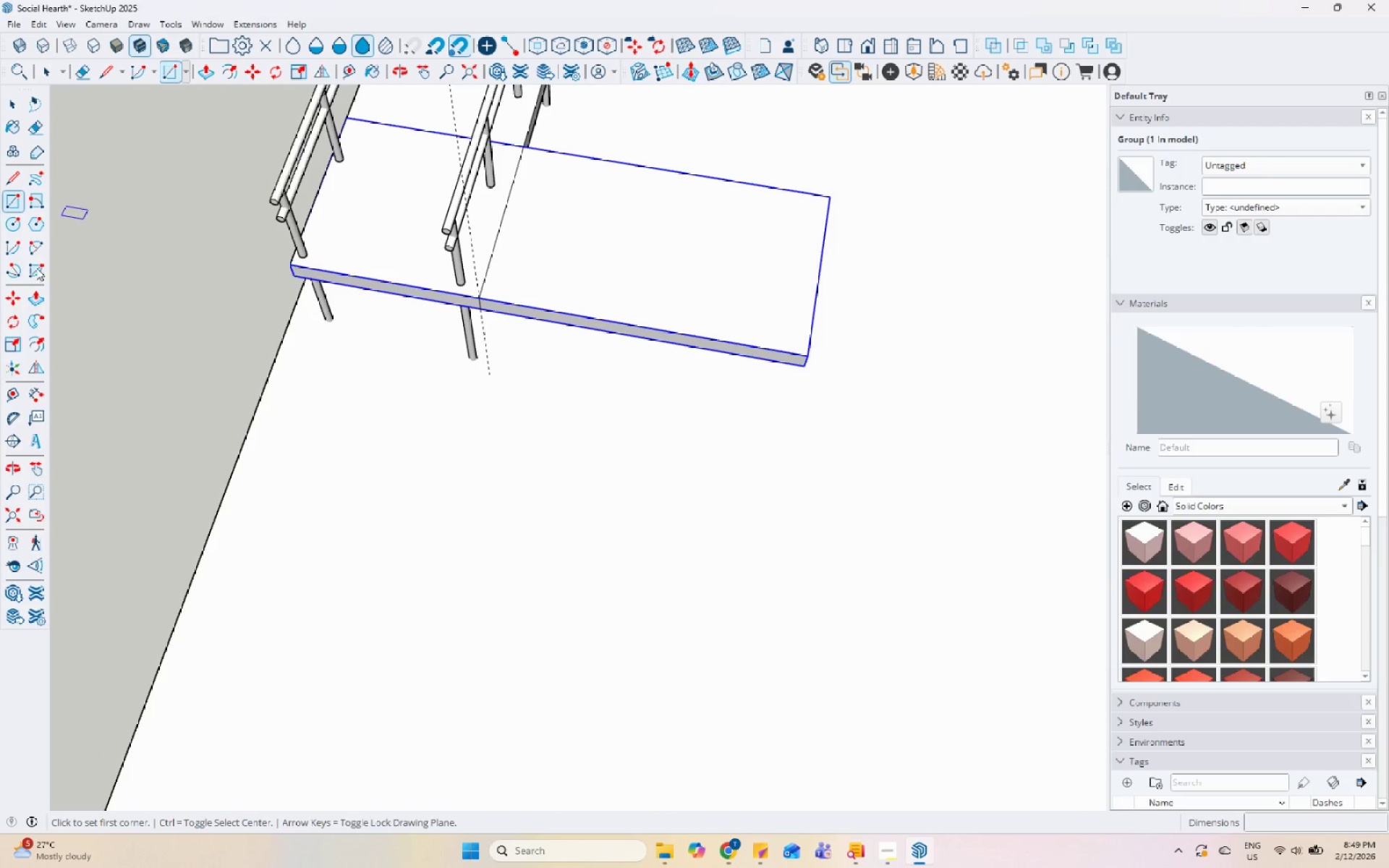 
left_click_drag(start_coordinate=[9, 315], to_coordinate=[14, 315])
 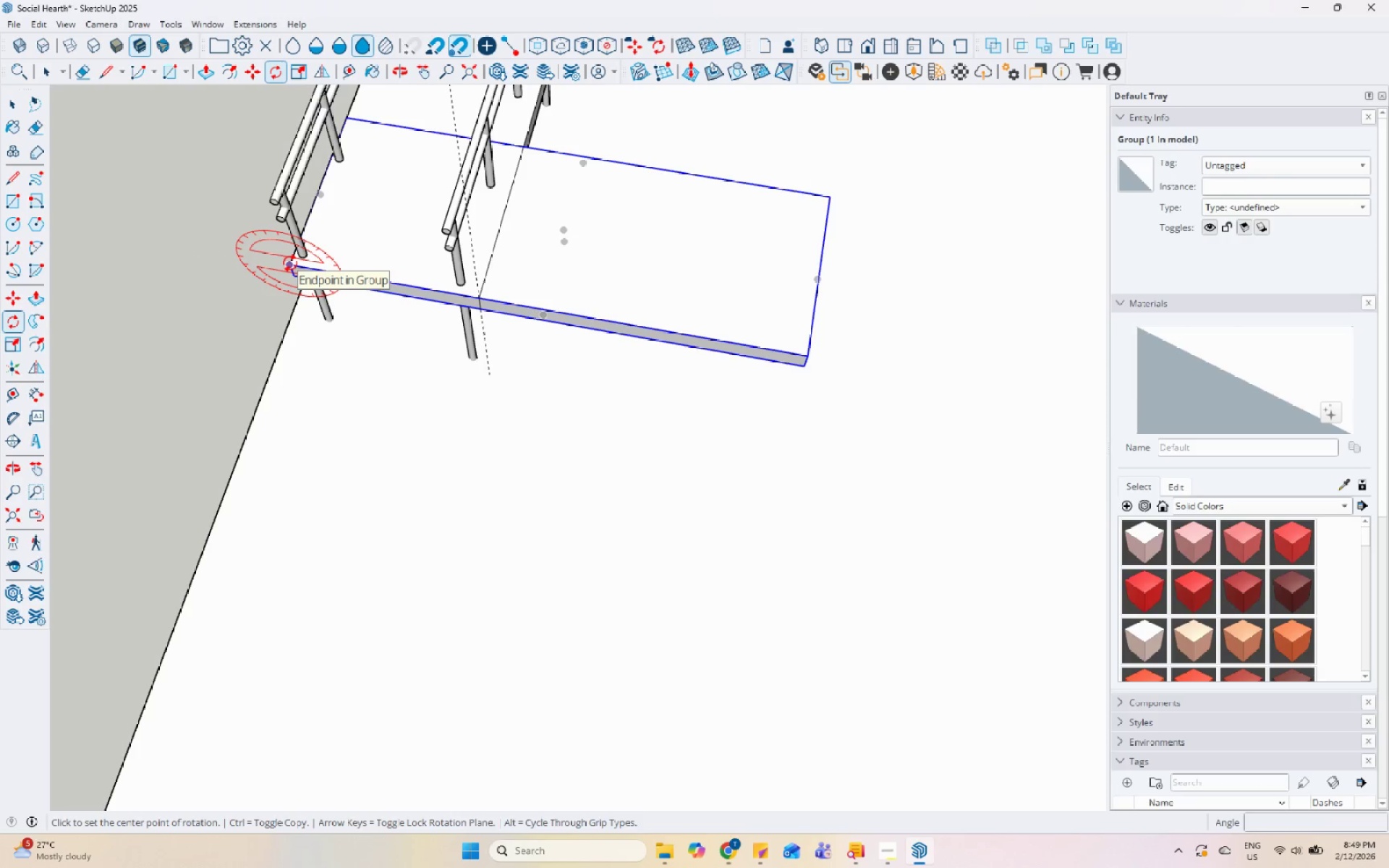 
key(ArrowUp)
 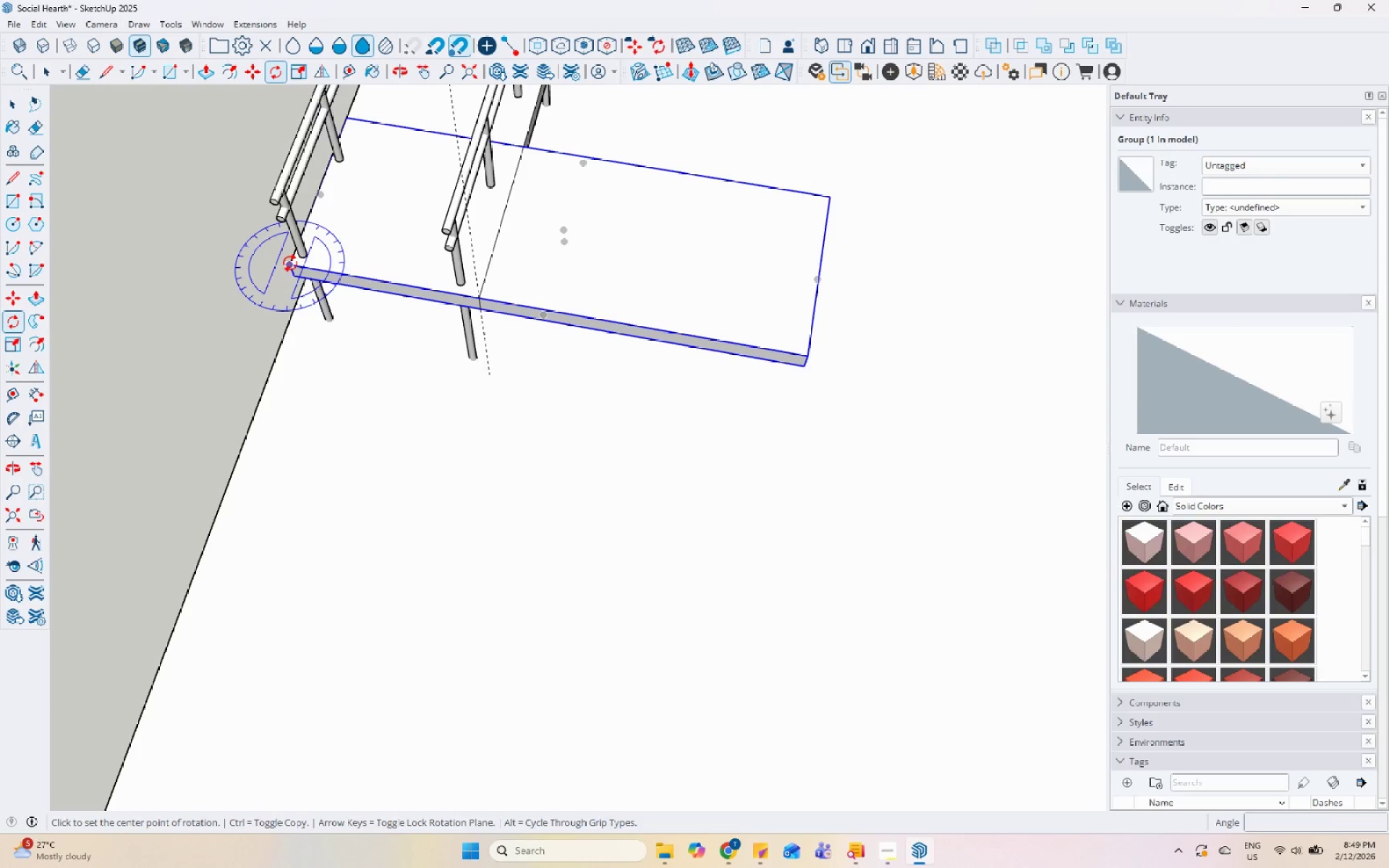 
left_click([290, 263])
 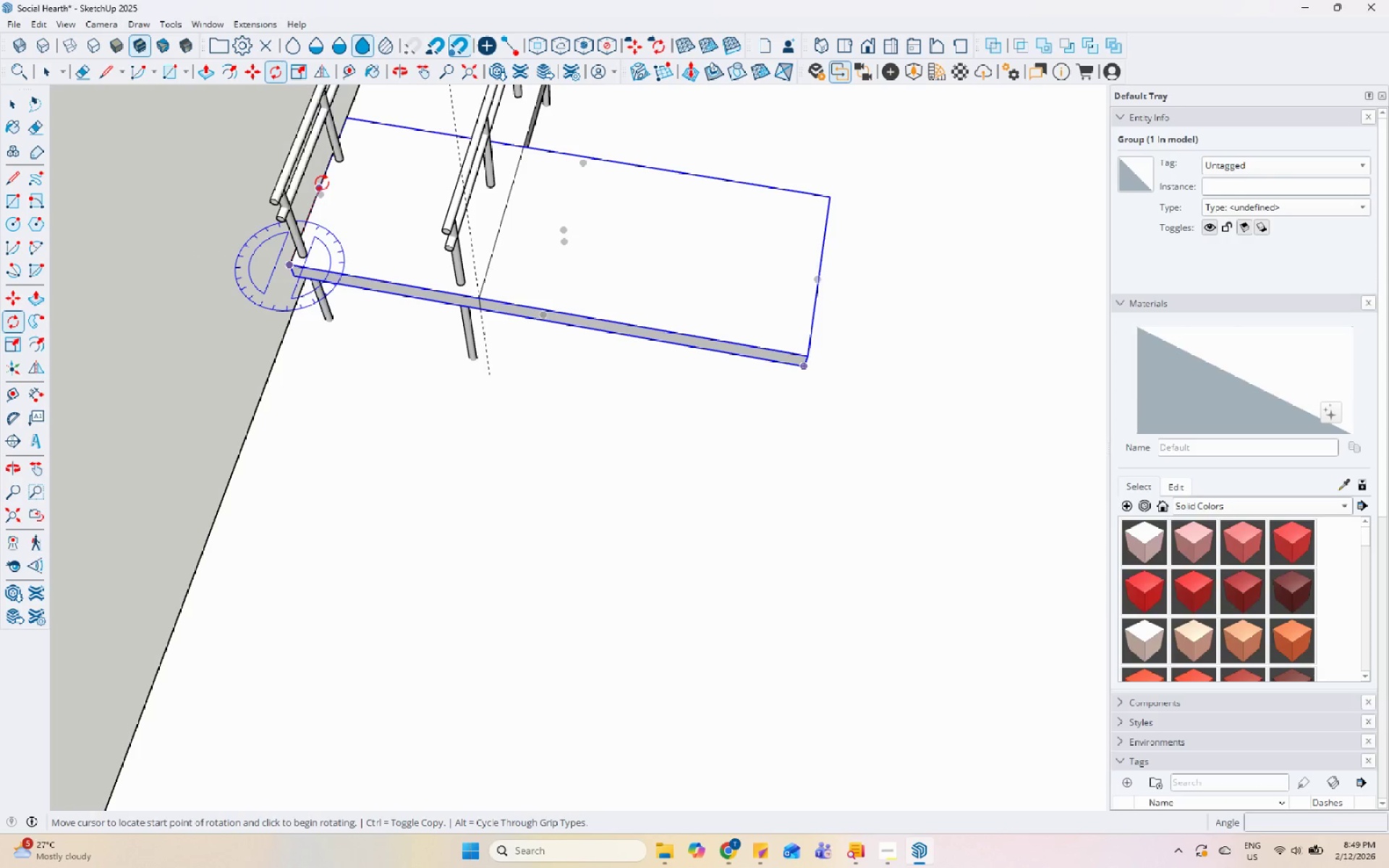 
left_click([326, 168])
 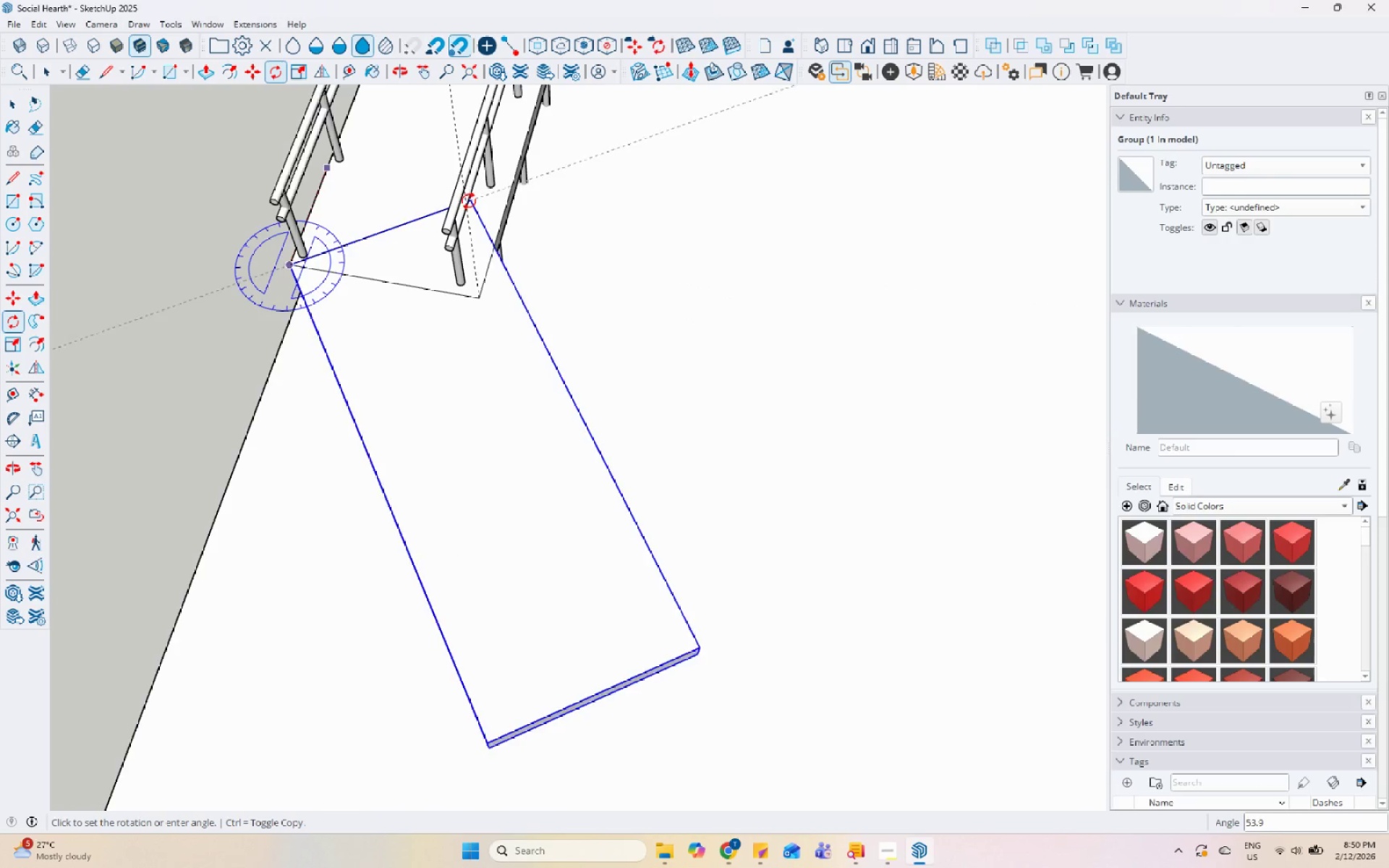 
left_click([464, 182])
 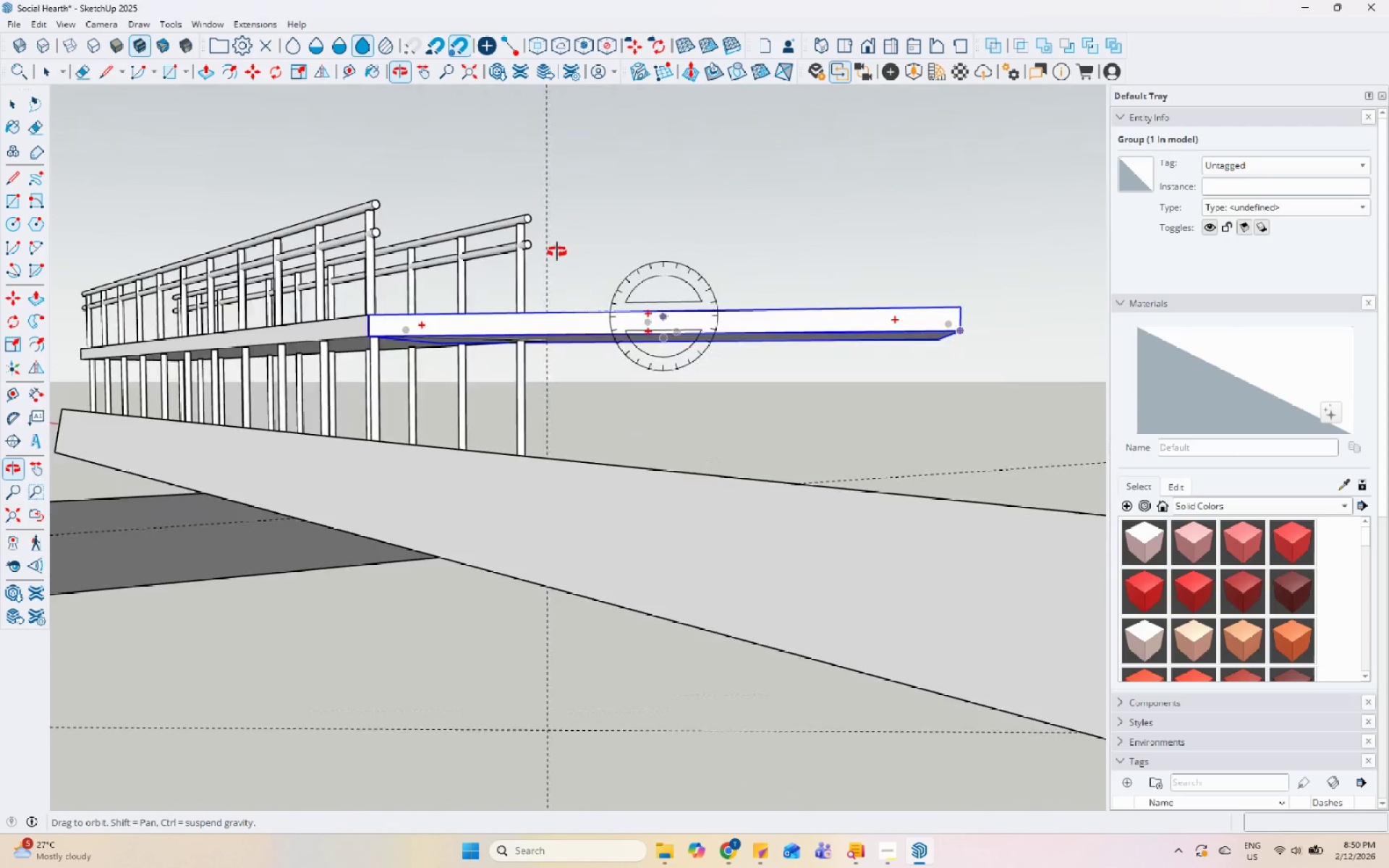 
scroll: coordinate [451, 574], scroll_direction: down, amount: 16.0
 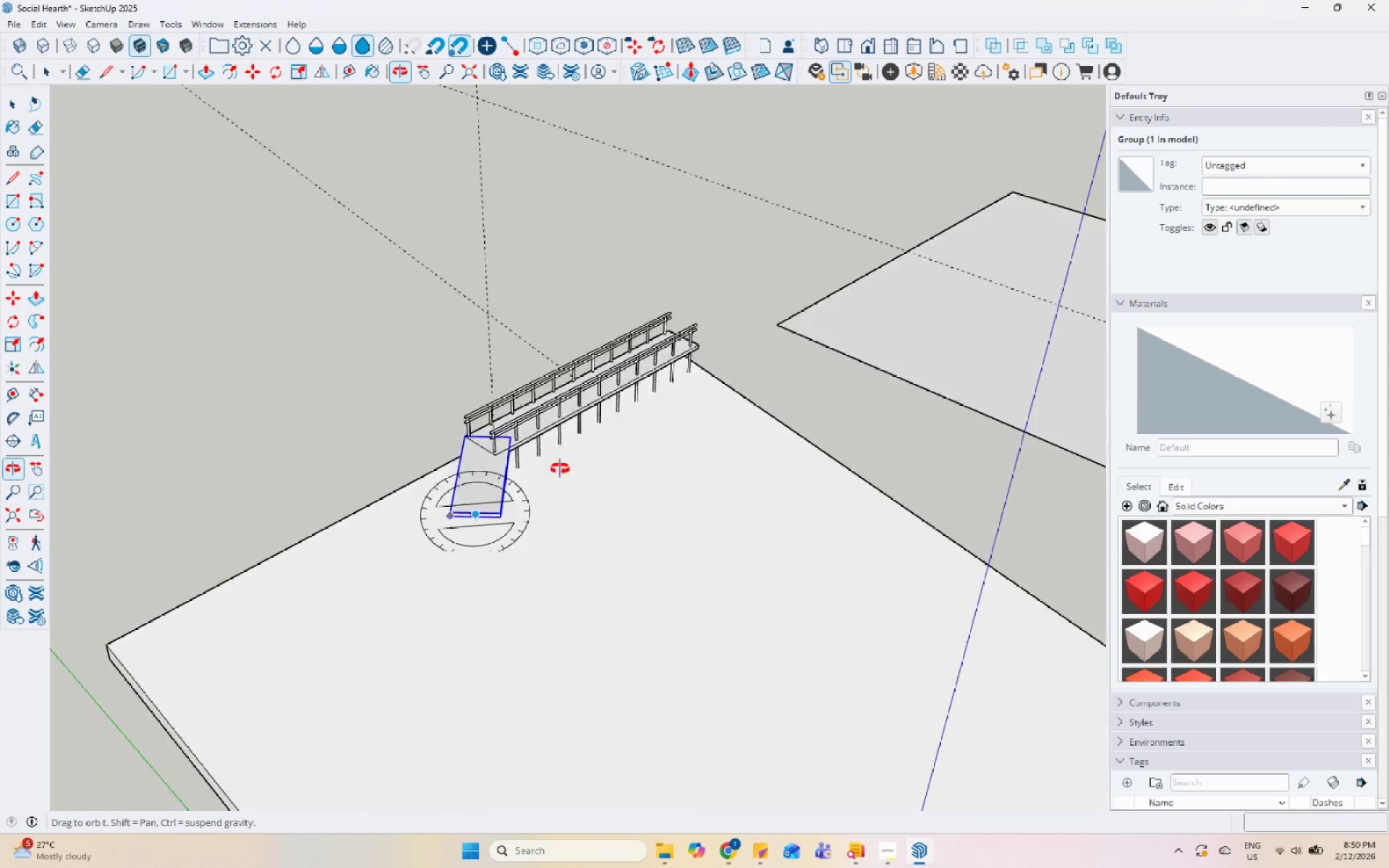 
scroll: coordinate [623, 411], scroll_direction: up, amount: 9.0
 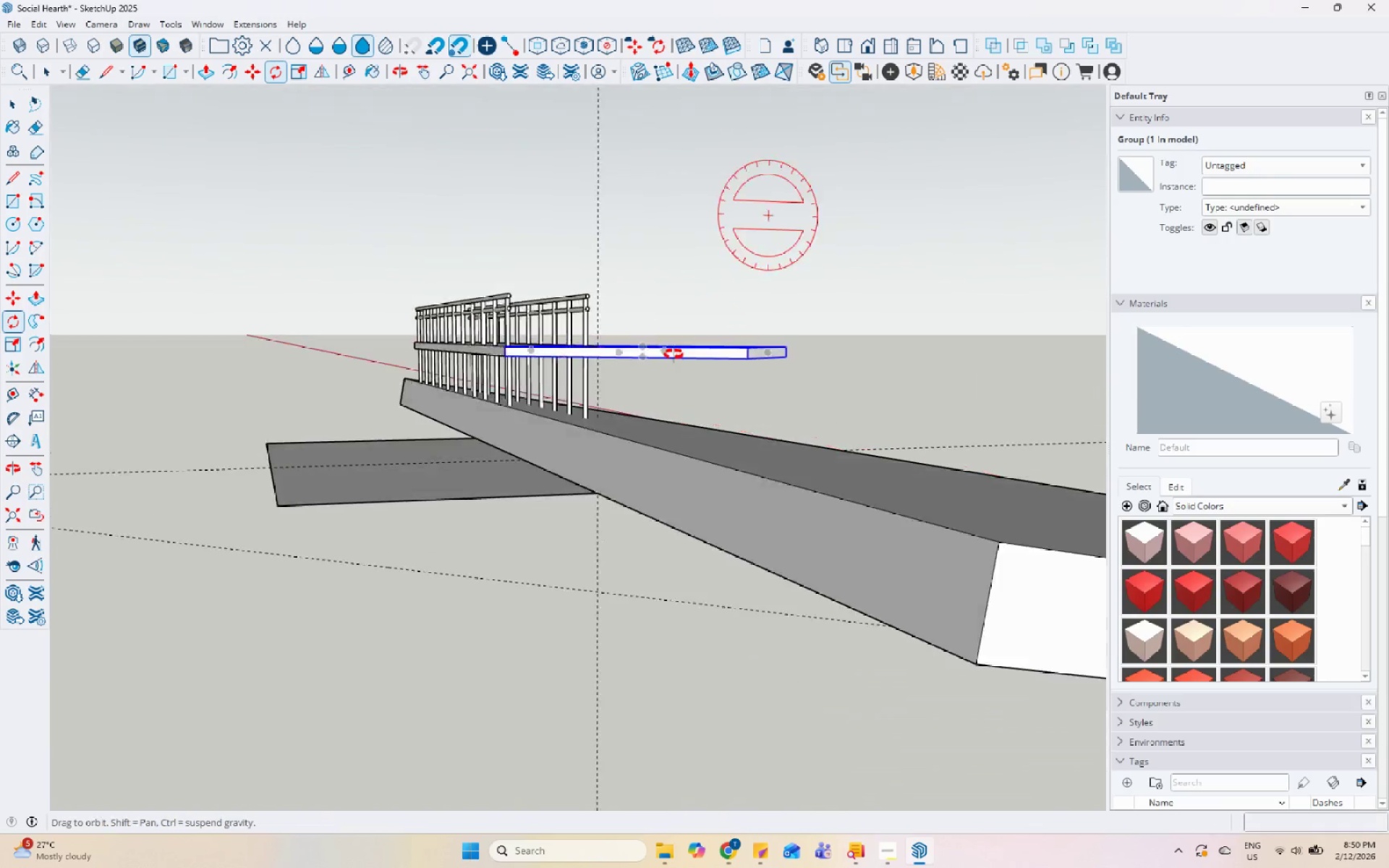 
key(Space)
 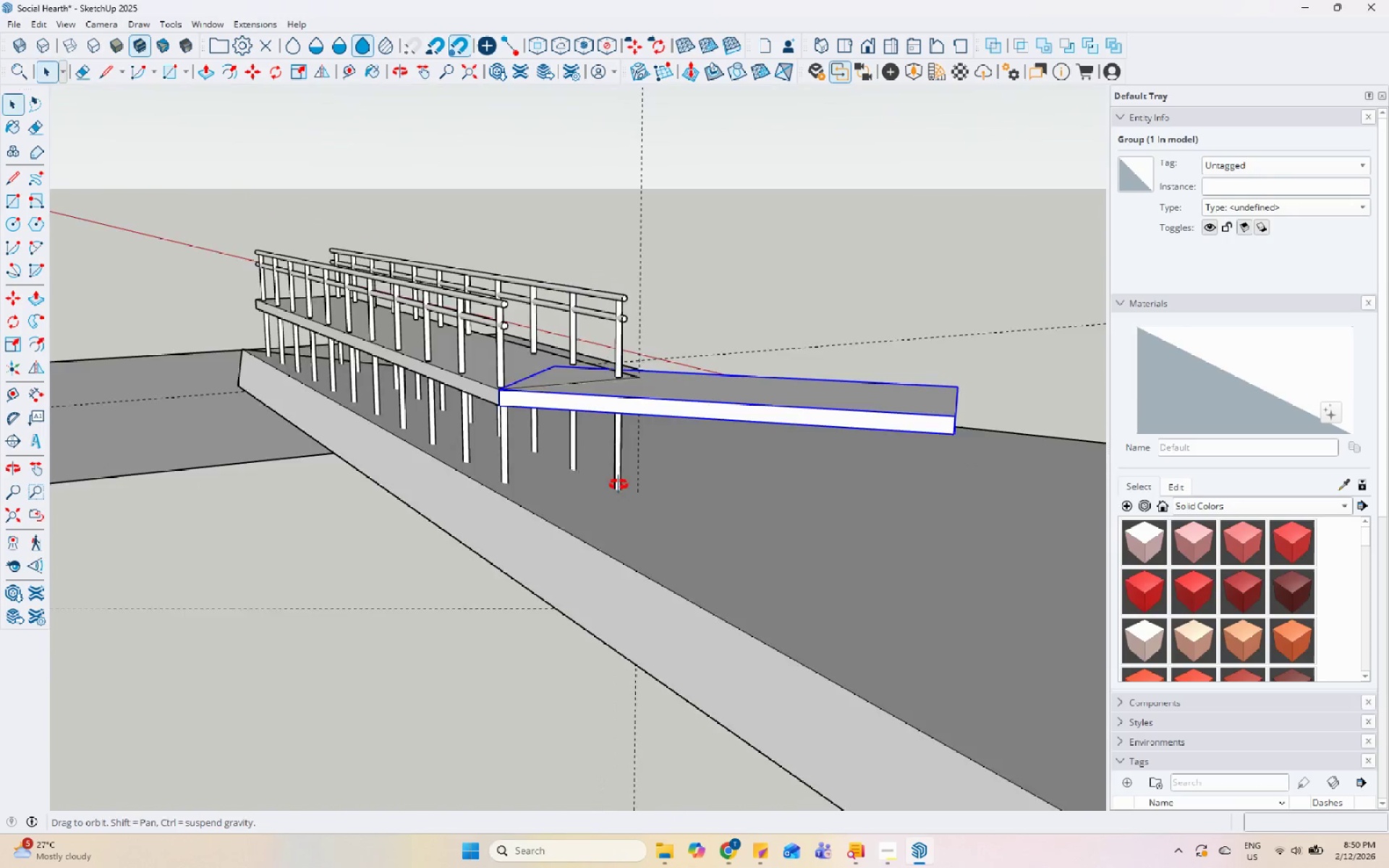 
scroll: coordinate [540, 391], scroll_direction: up, amount: 14.0
 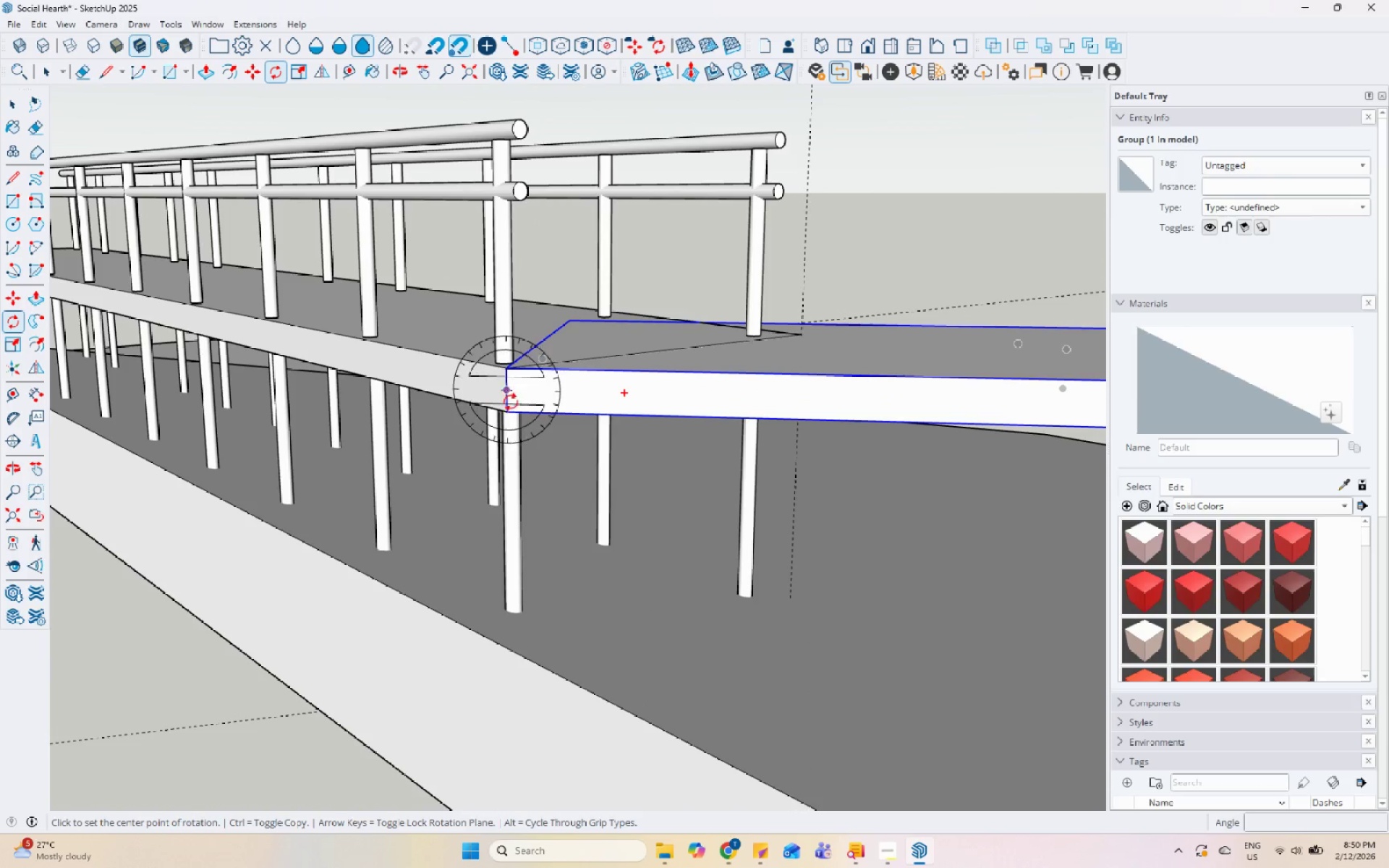 
wait(6.27)
 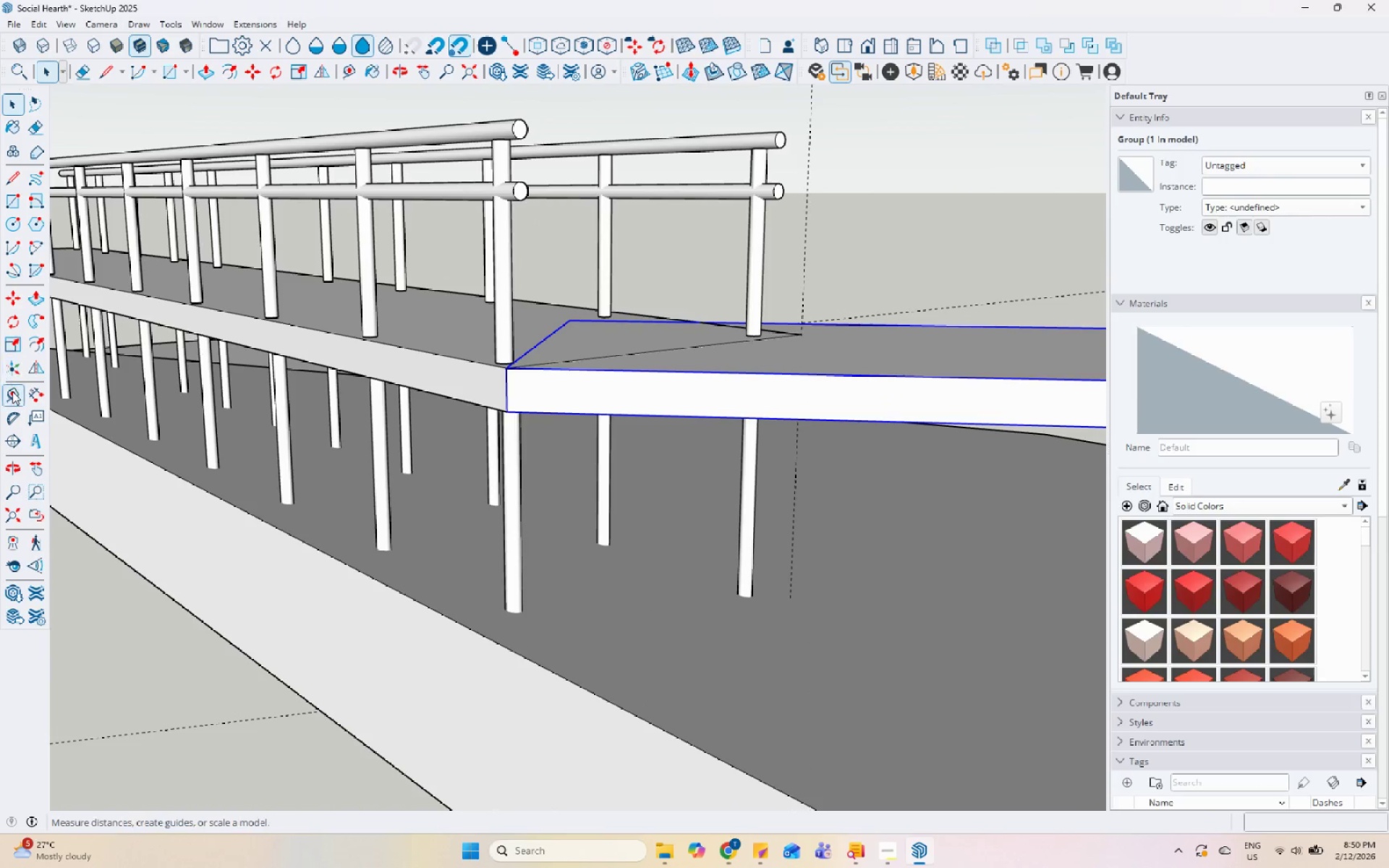 
key(ArrowUp)
 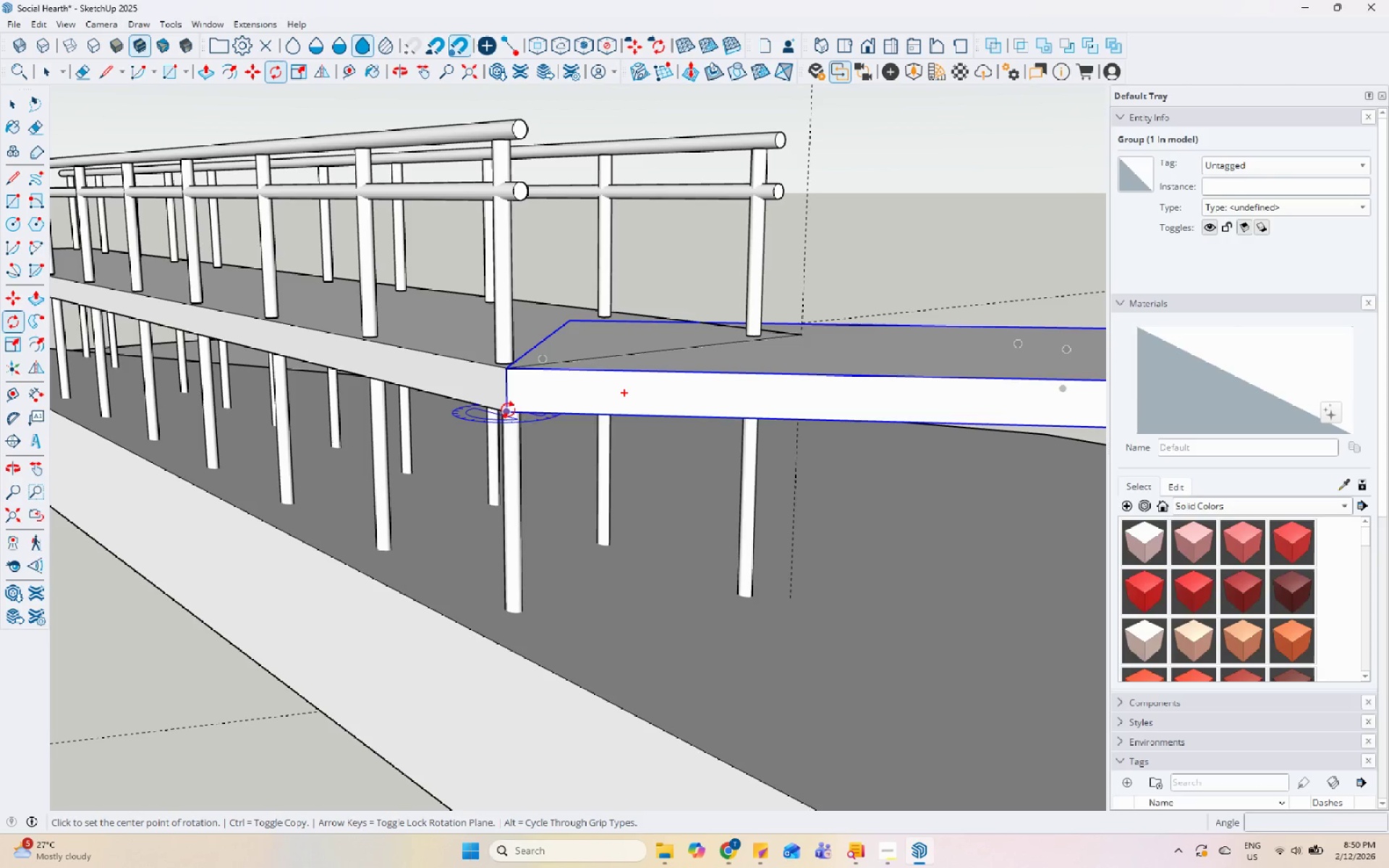 
key(ArrowUp)
 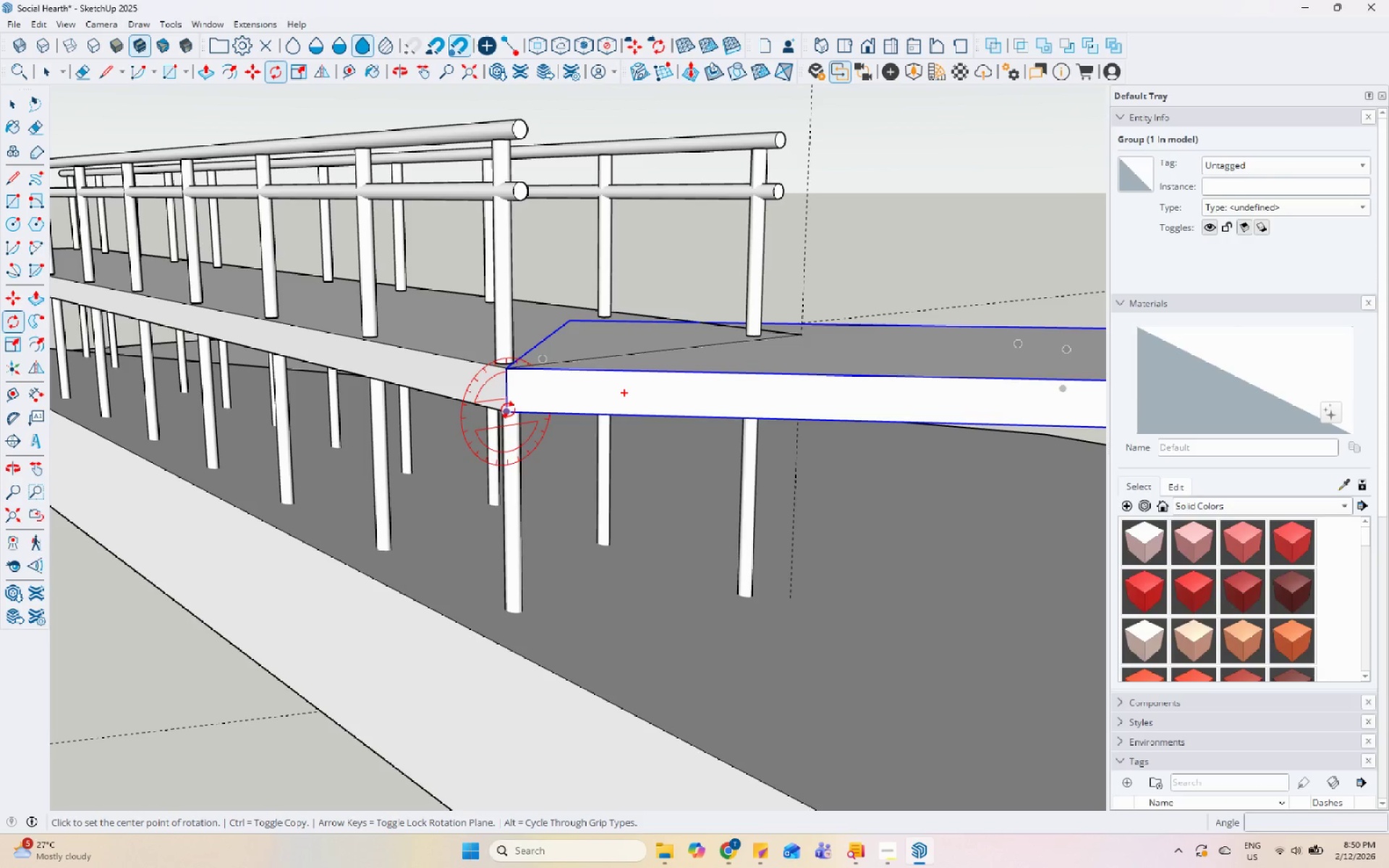 
key(ArrowUp)
 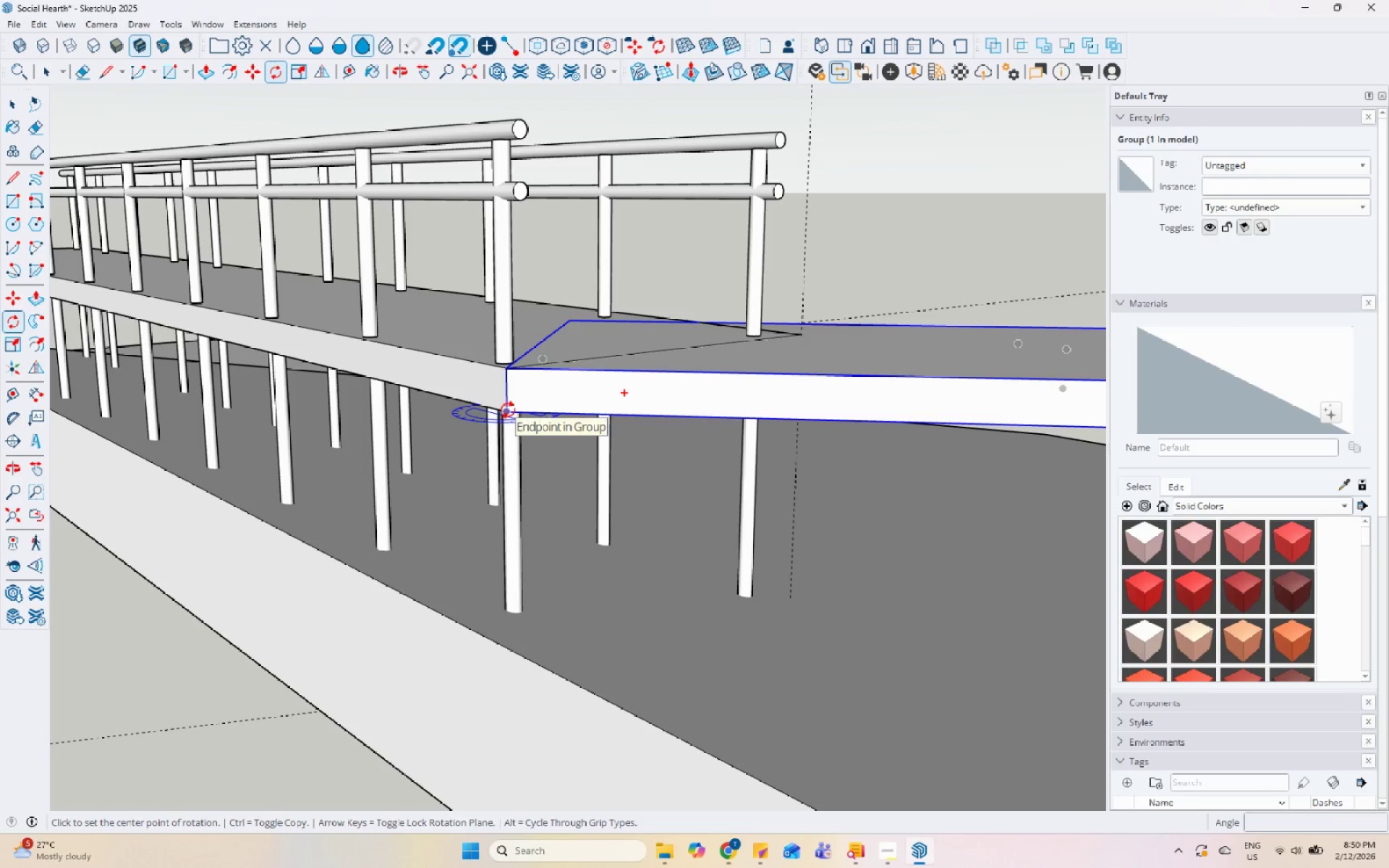 
key(ArrowUp)
 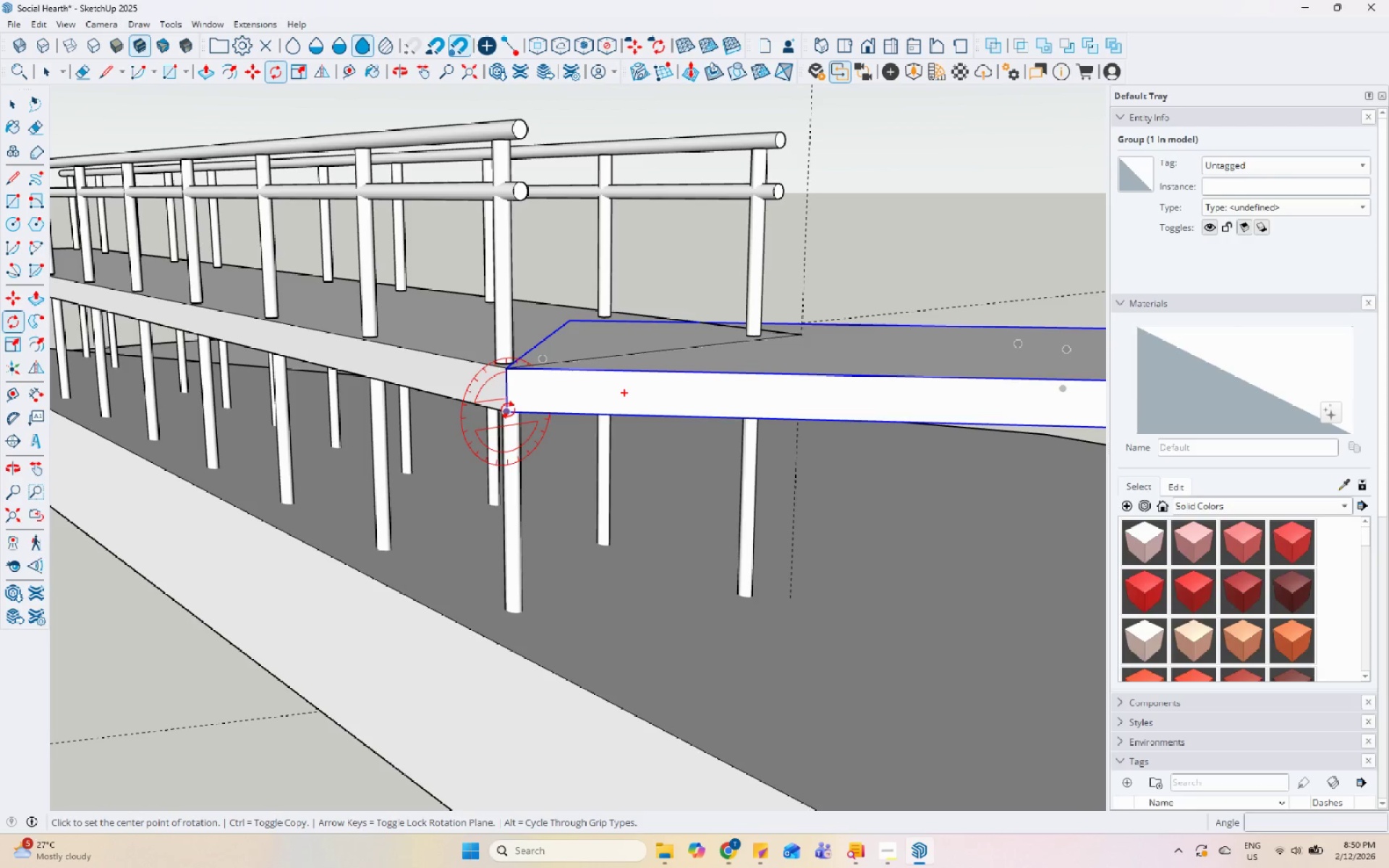 
key(ArrowLeft)
 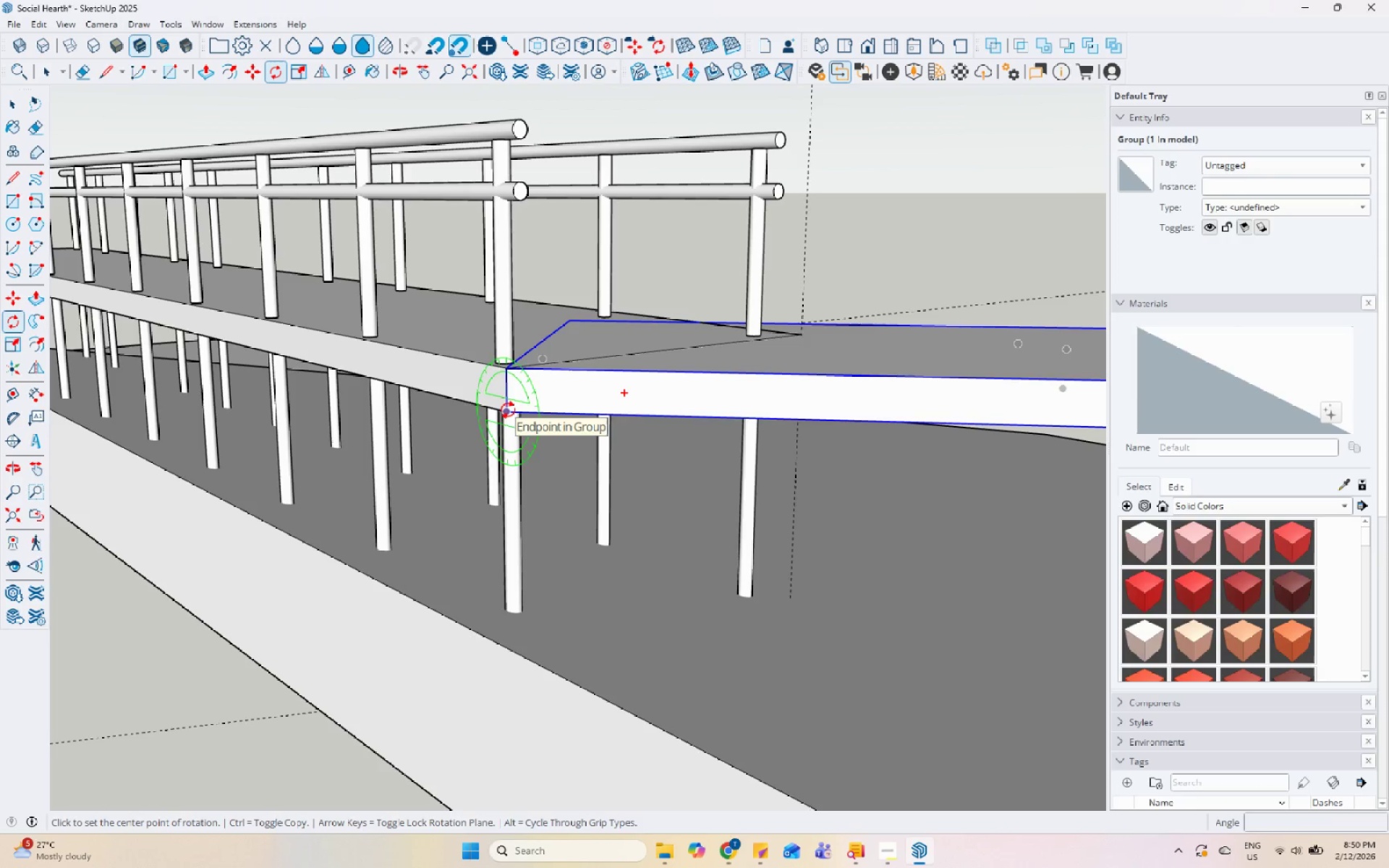 
key(ArrowUp)
 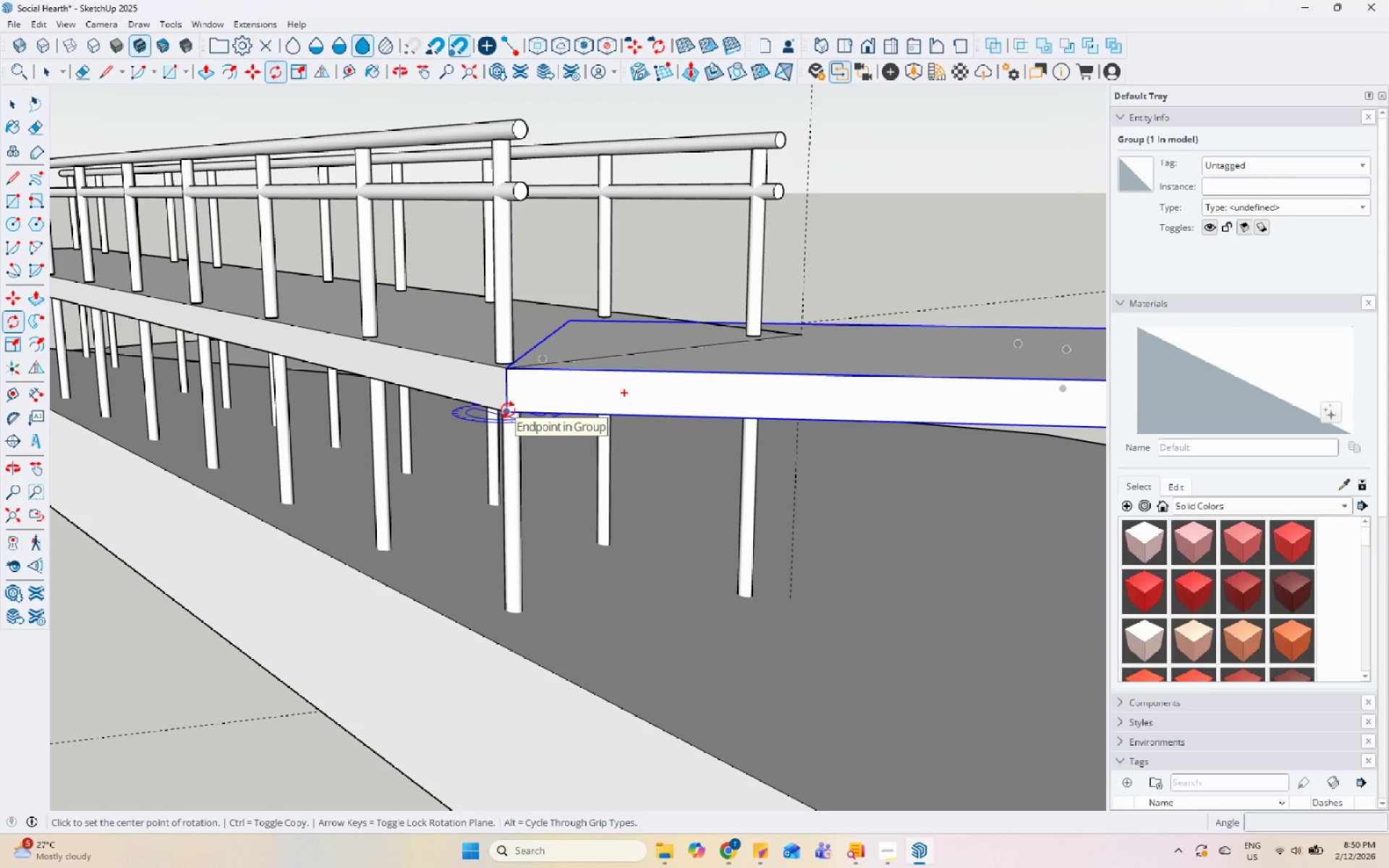 
key(ArrowUp)
 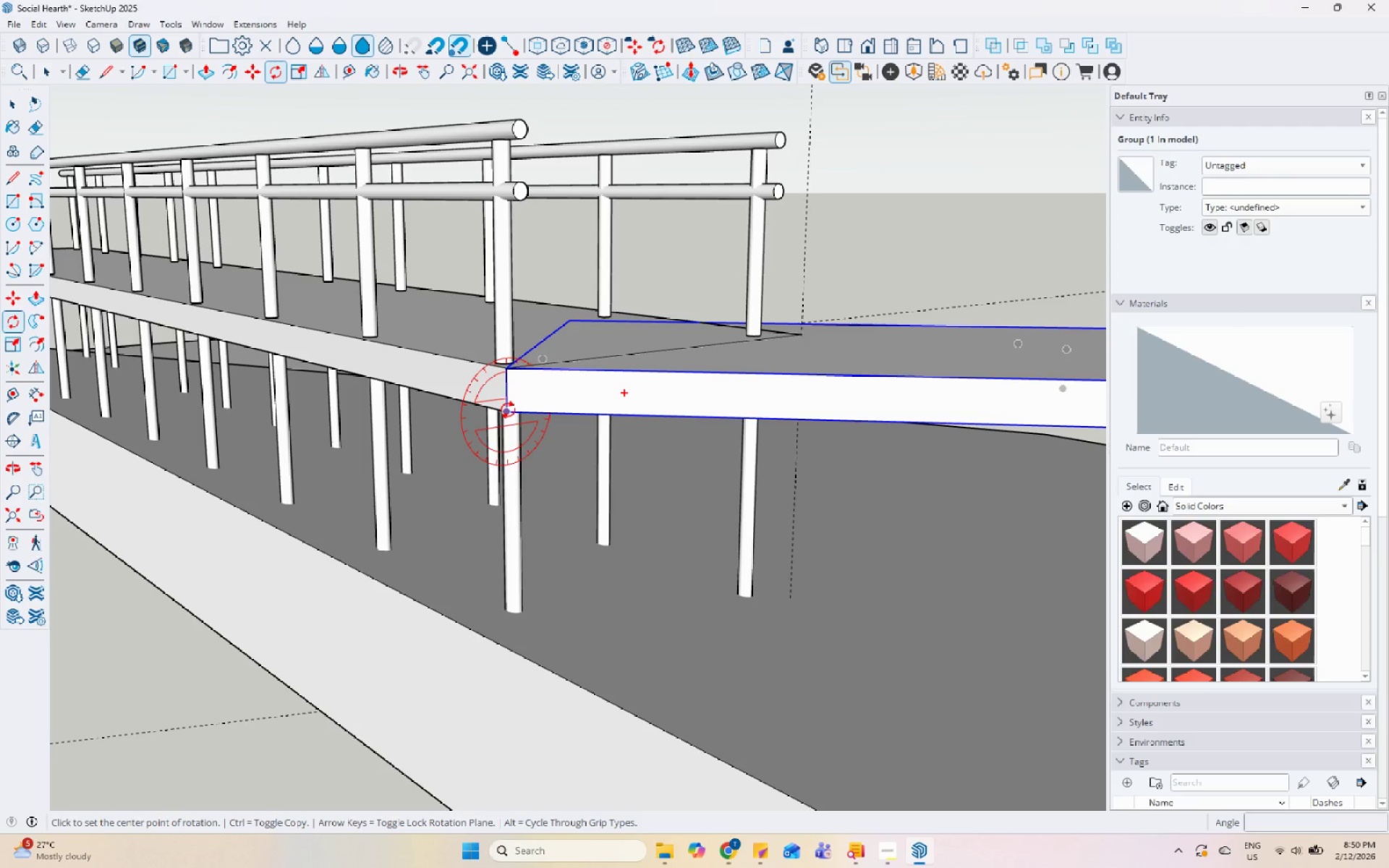 
key(ArrowRight)
 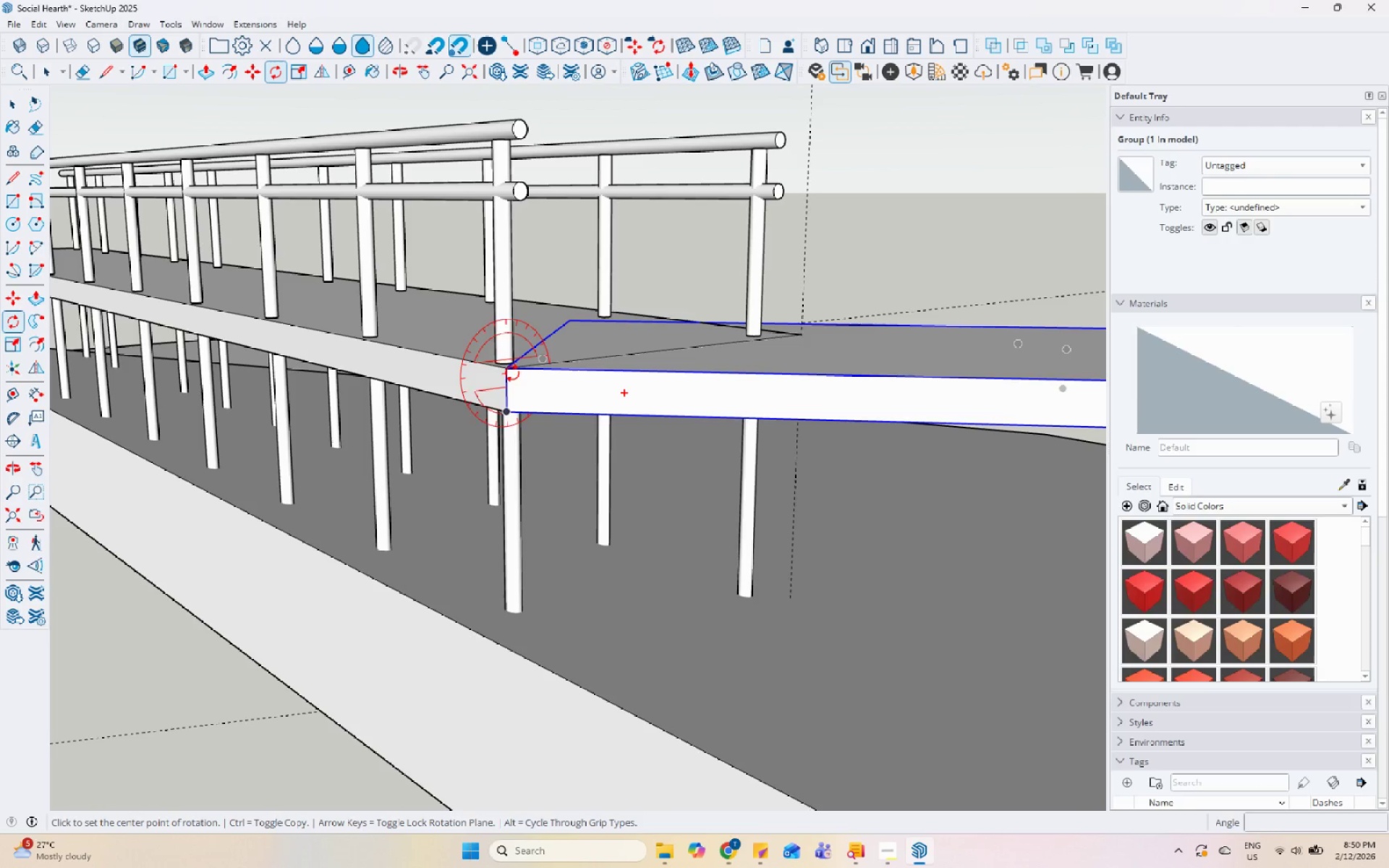 
key(Escape)
 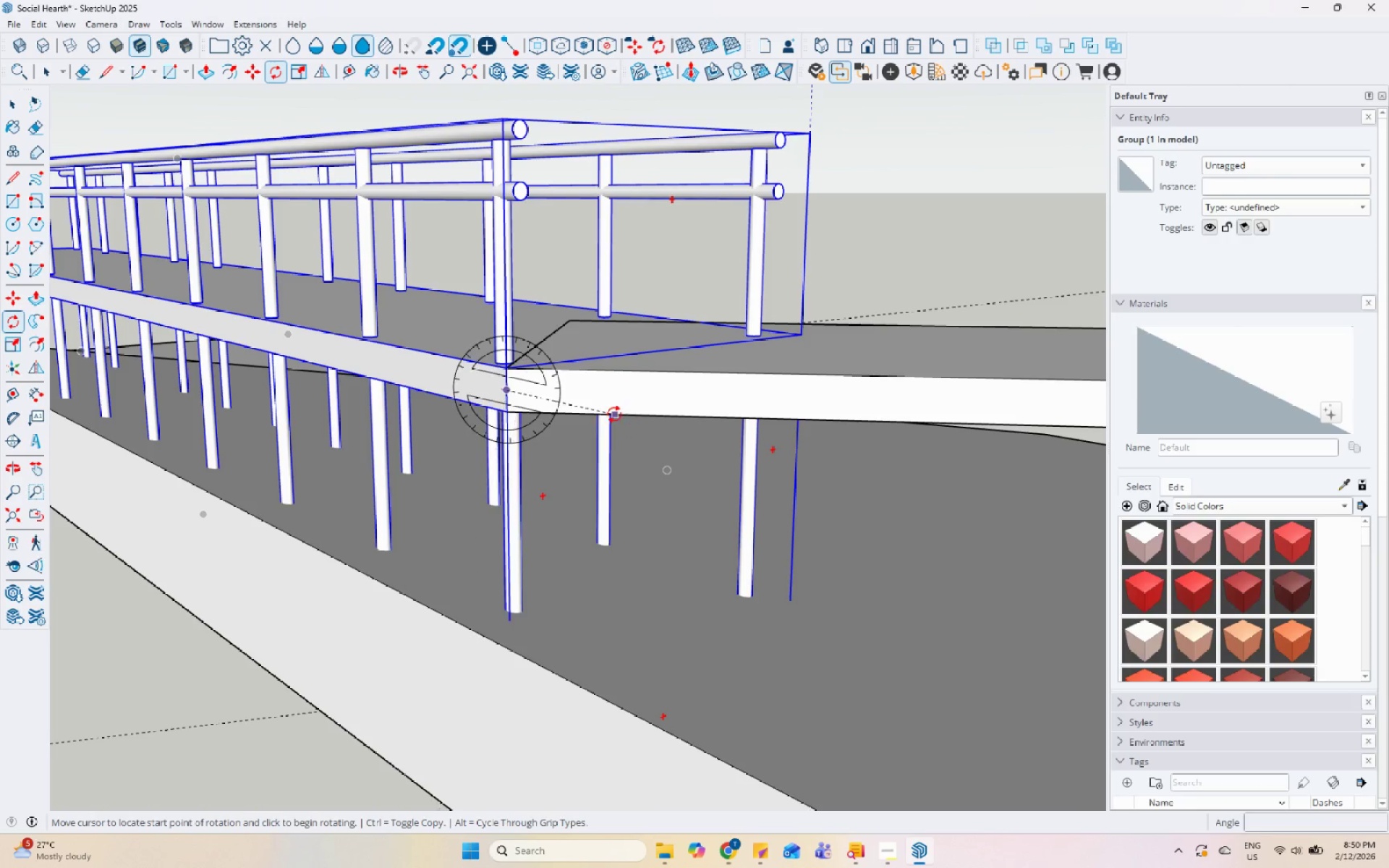 
key(Space)
 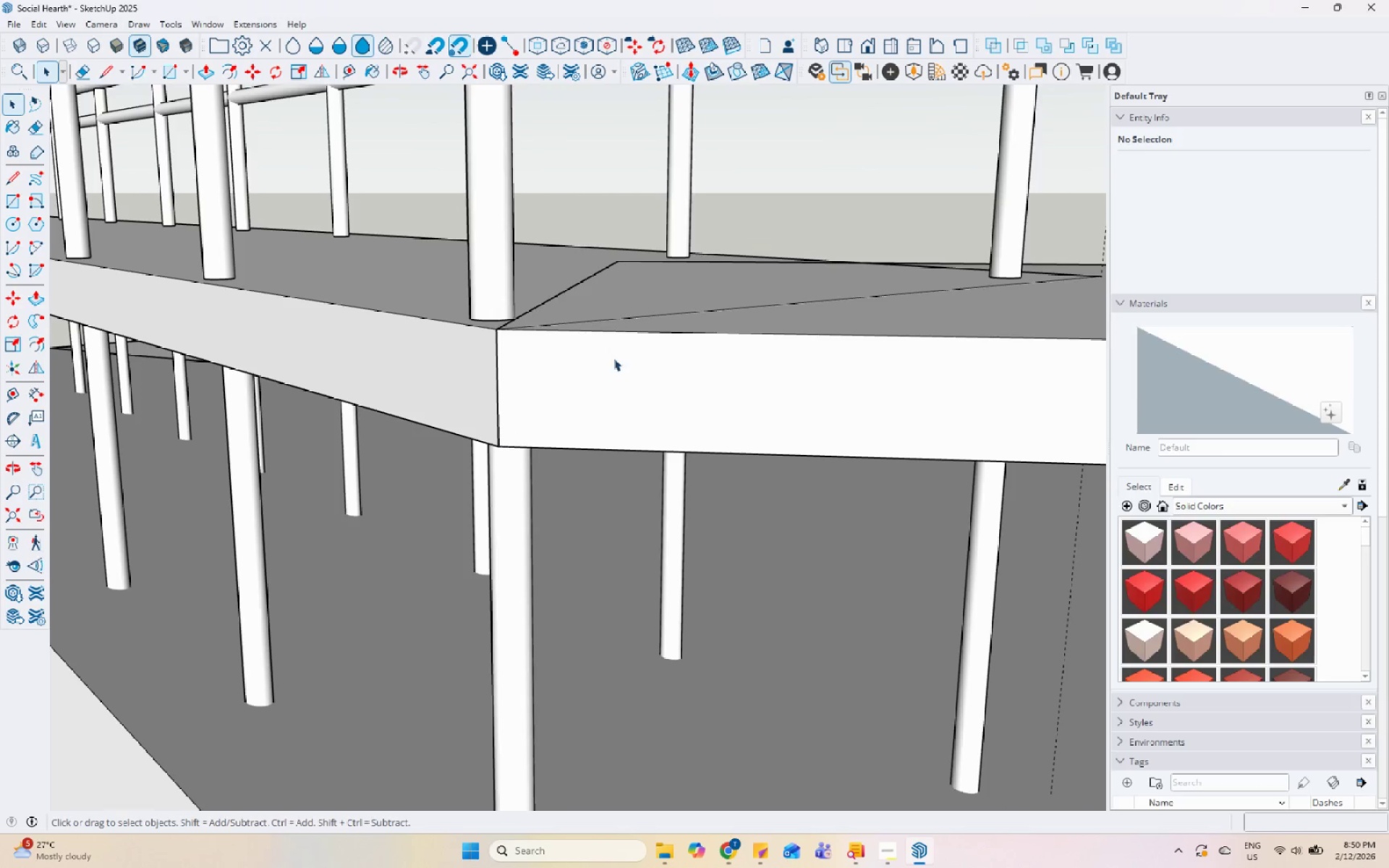 
left_click([625, 342])
 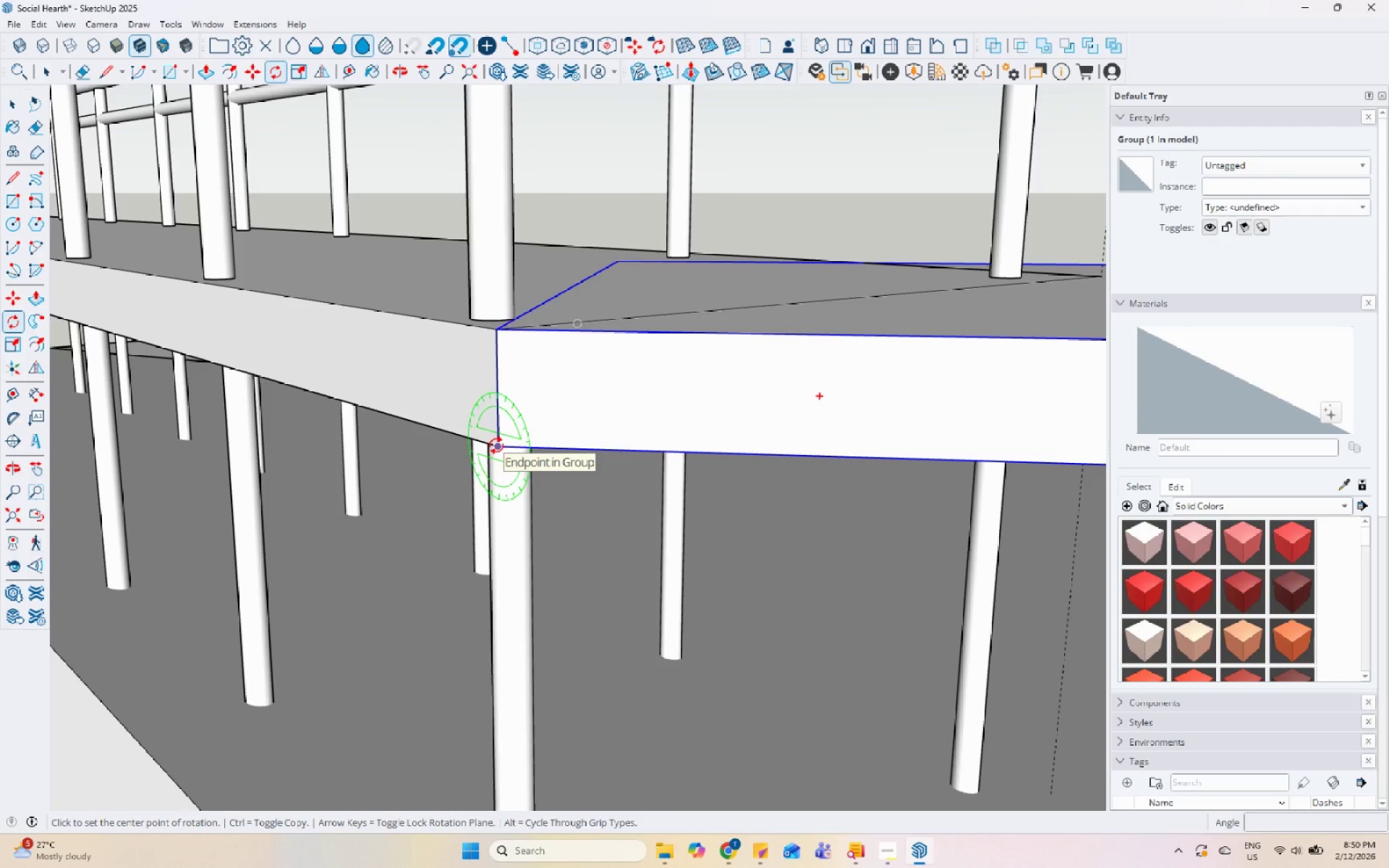 
scroll: coordinate [496, 436], scroll_direction: up, amount: 9.0
 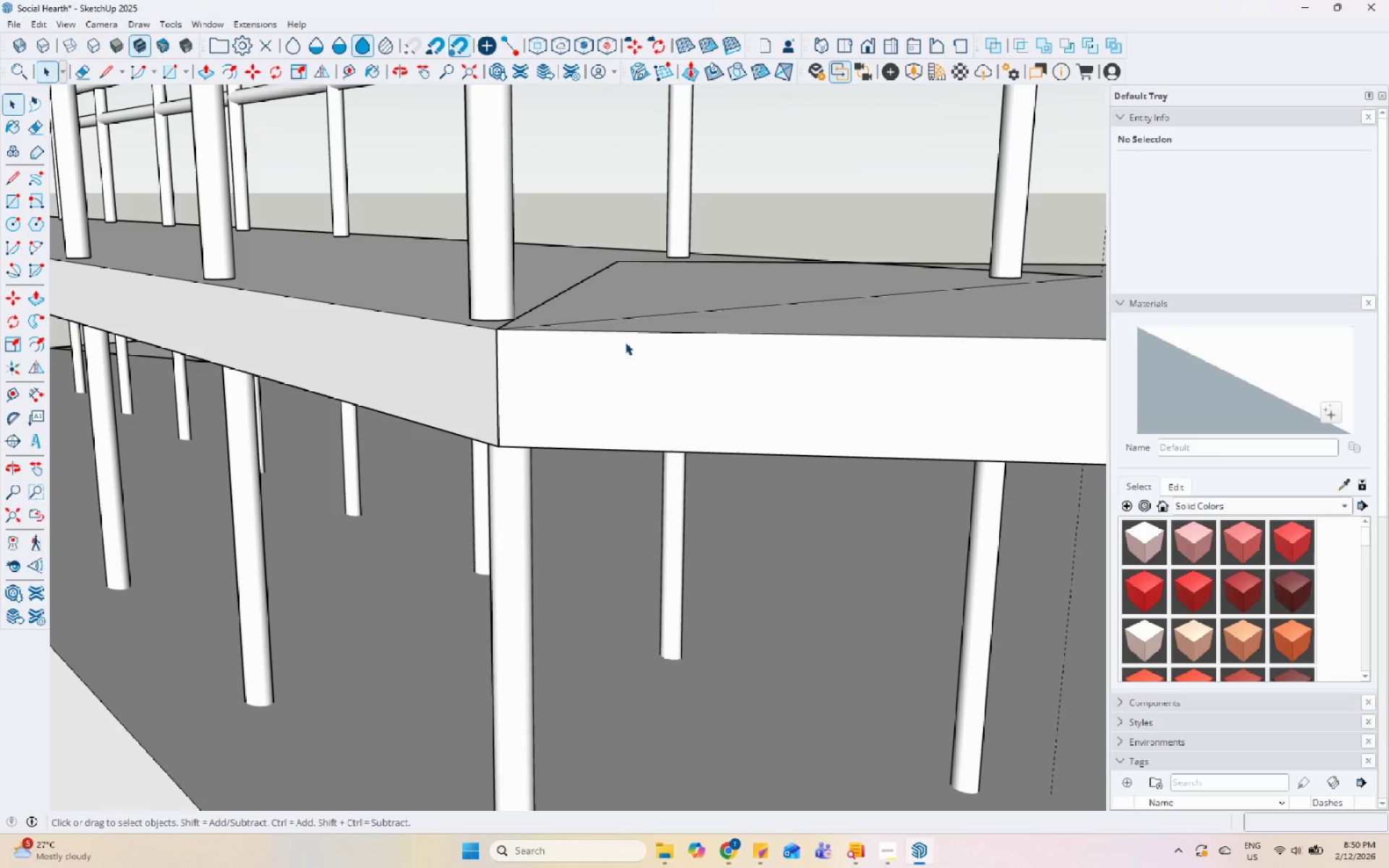 
wait(5.54)
 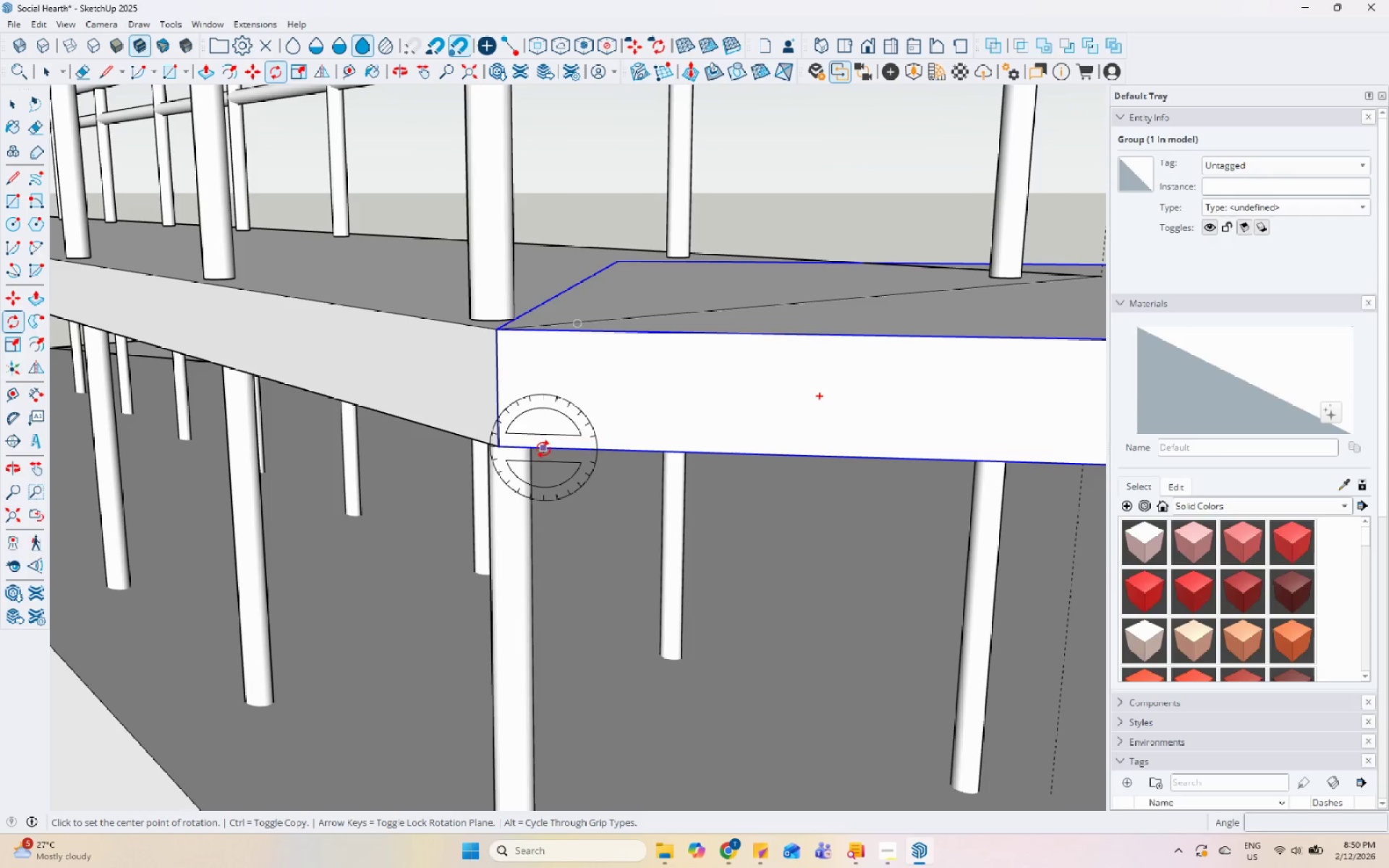 
key(Escape)
 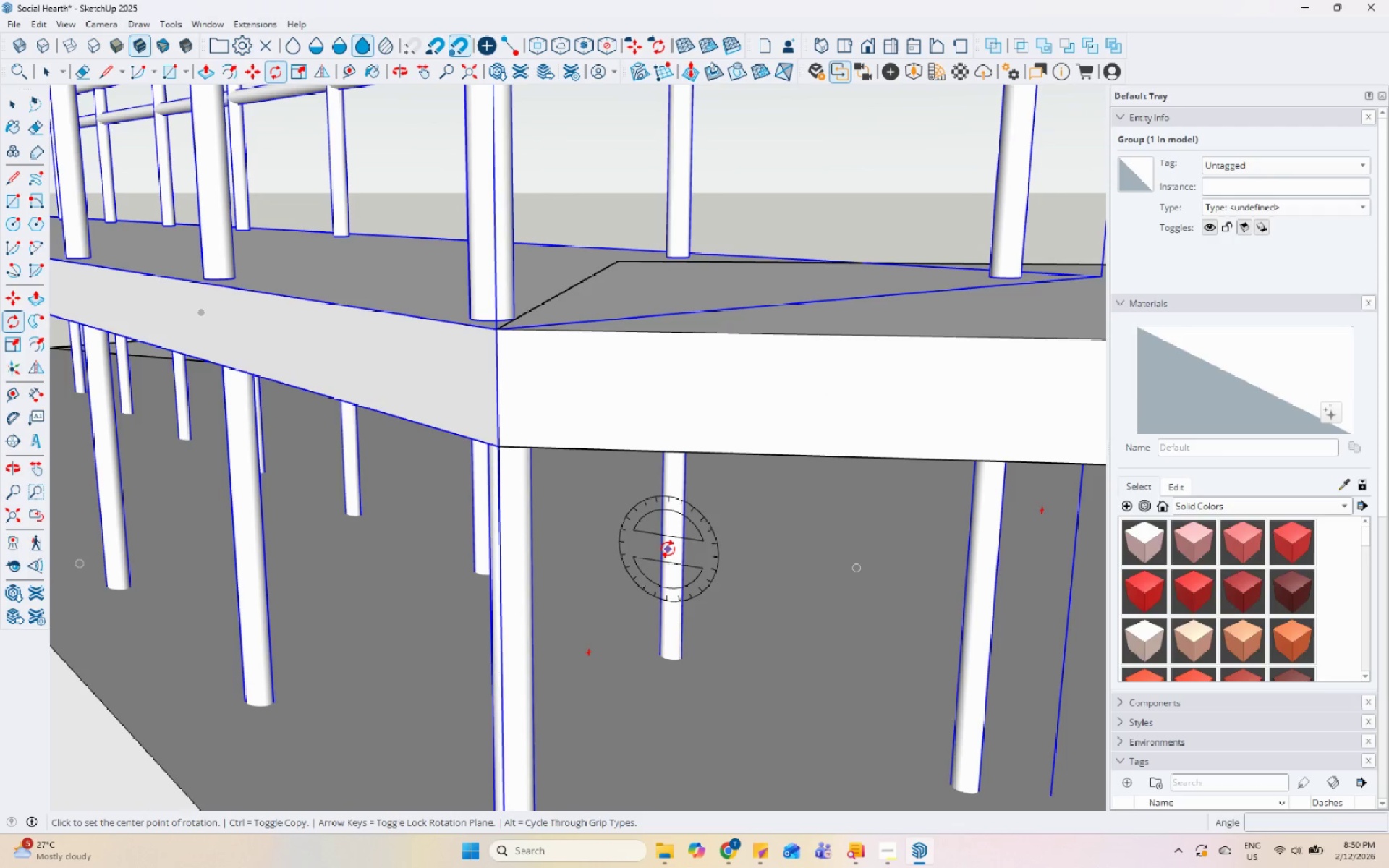 
key(Space)
 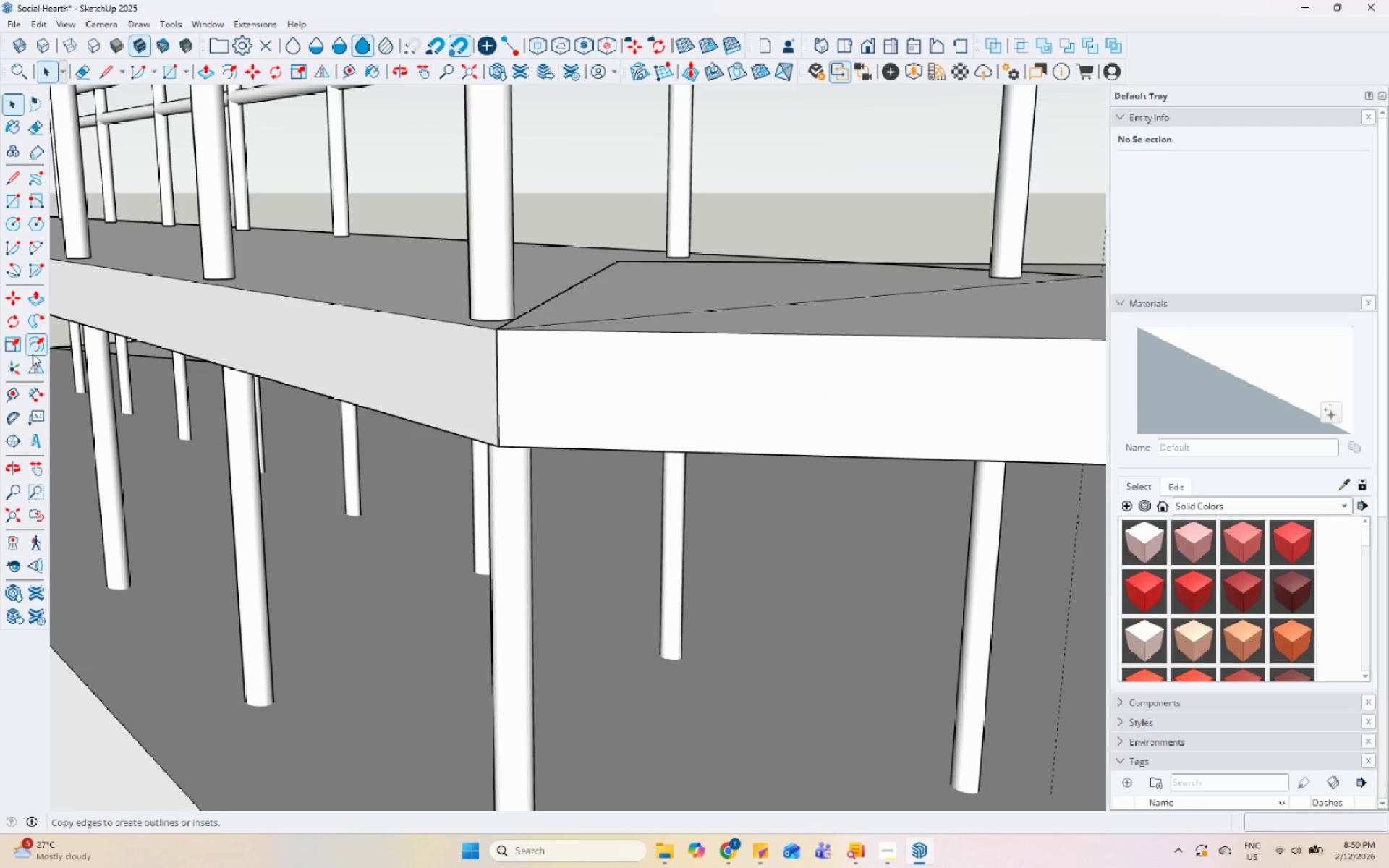 
left_click_drag(start_coordinate=[14, 326], to_coordinate=[30, 320])
 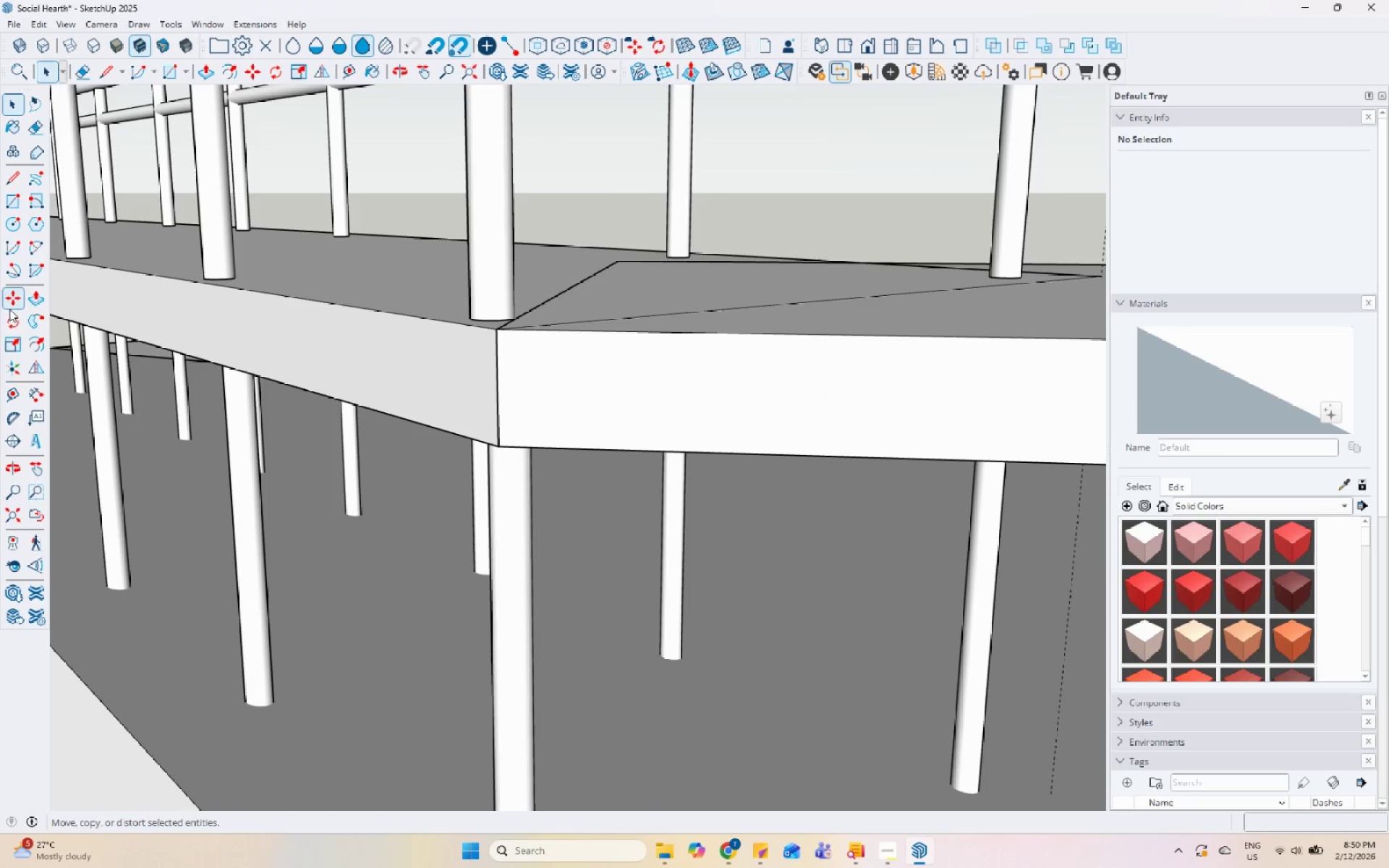 
left_click([7, 323])
 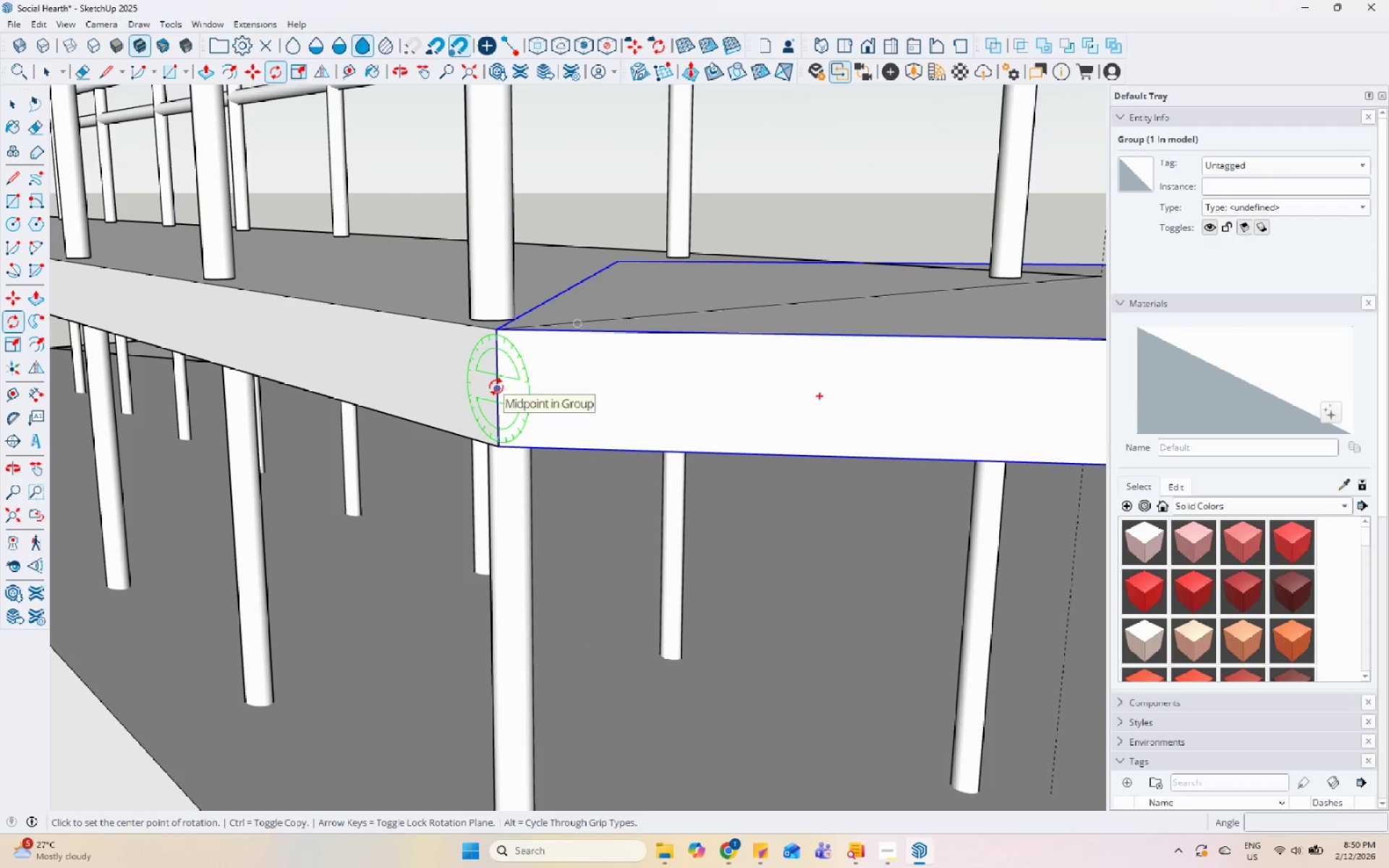 
wait(5.75)
 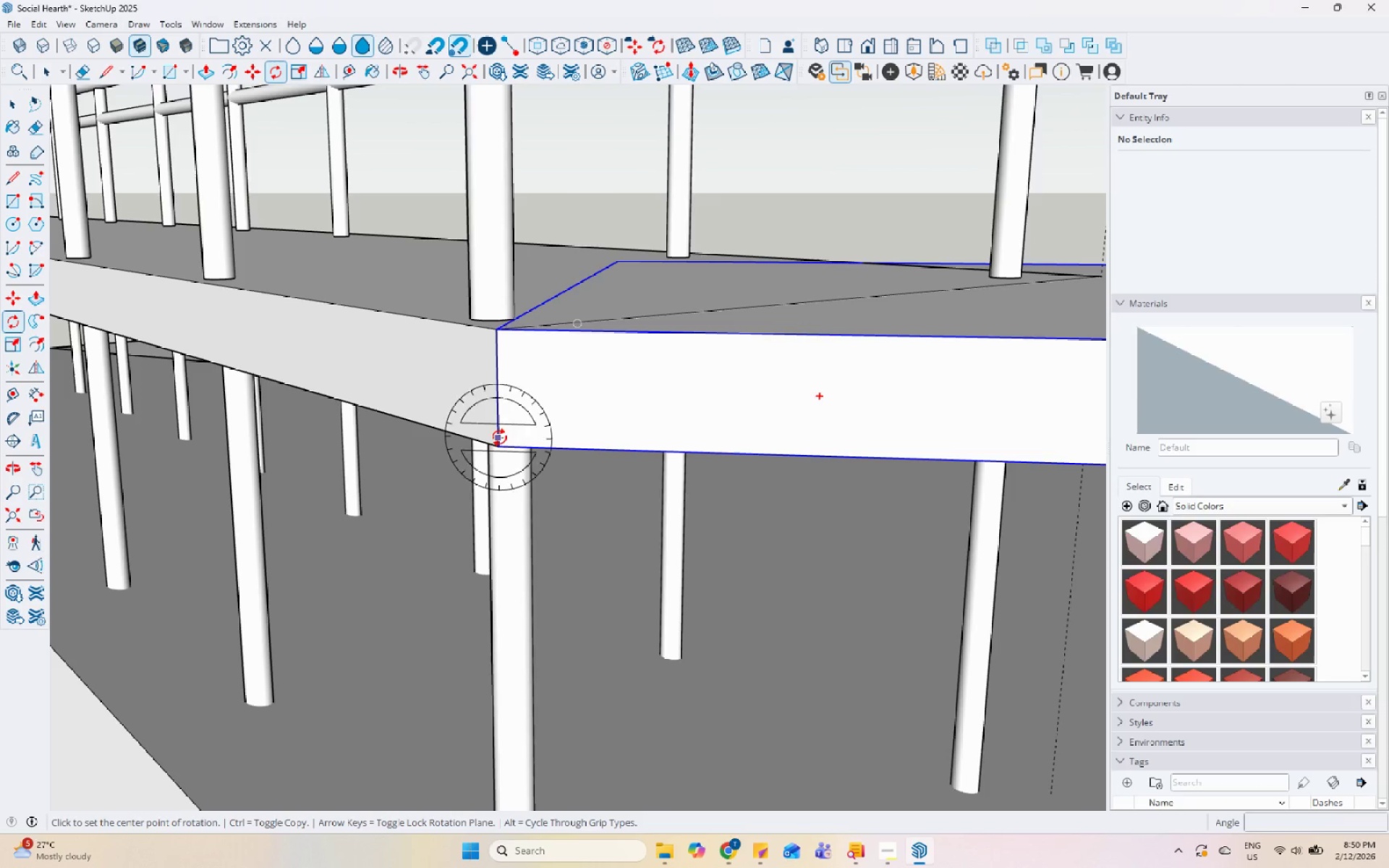 
left_click([655, 393])
 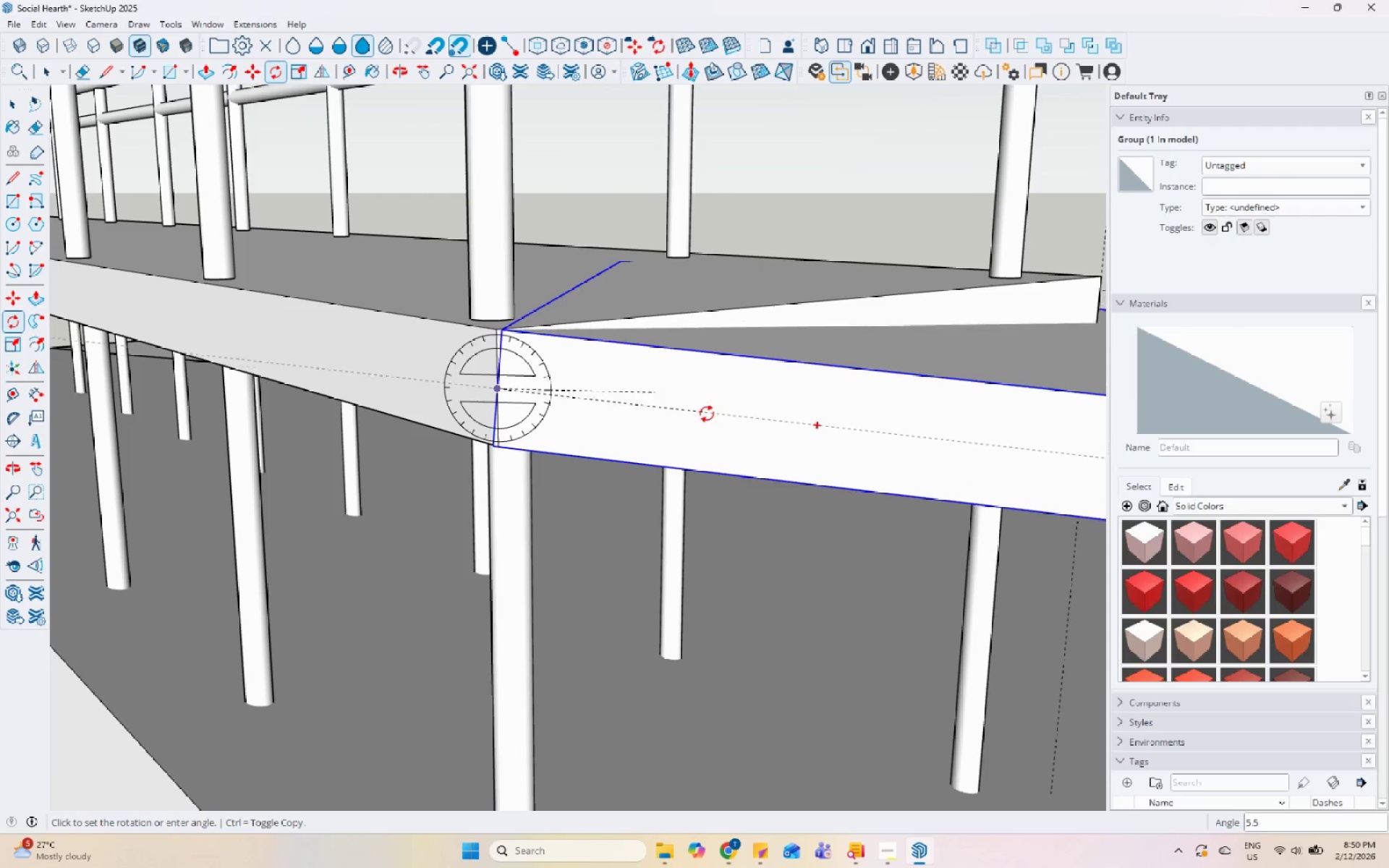 
scroll: coordinate [714, 414], scroll_direction: down, amount: 21.0
 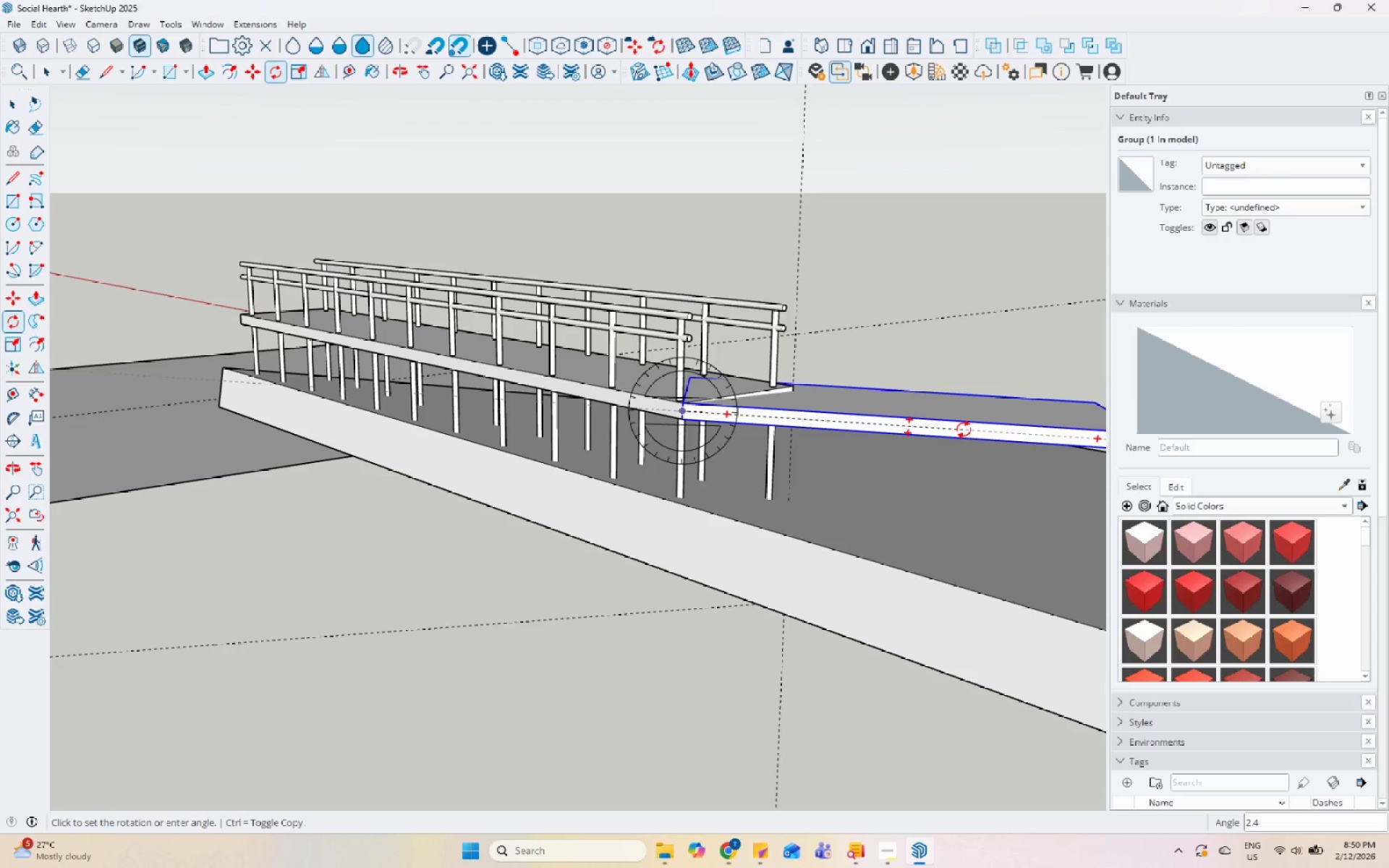 
wait(16.21)
 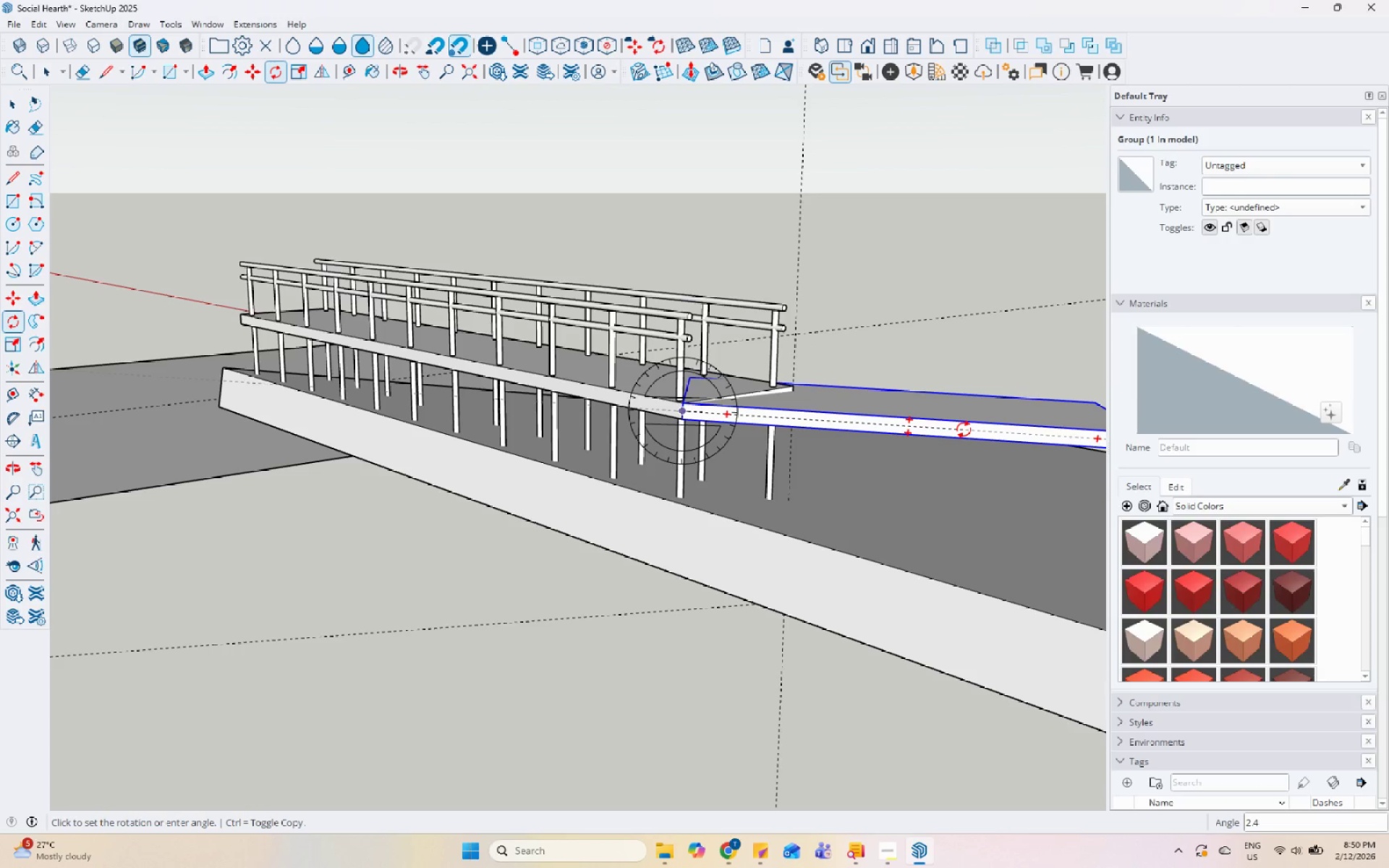 
scroll: coordinate [987, 448], scroll_direction: down, amount: 6.0
 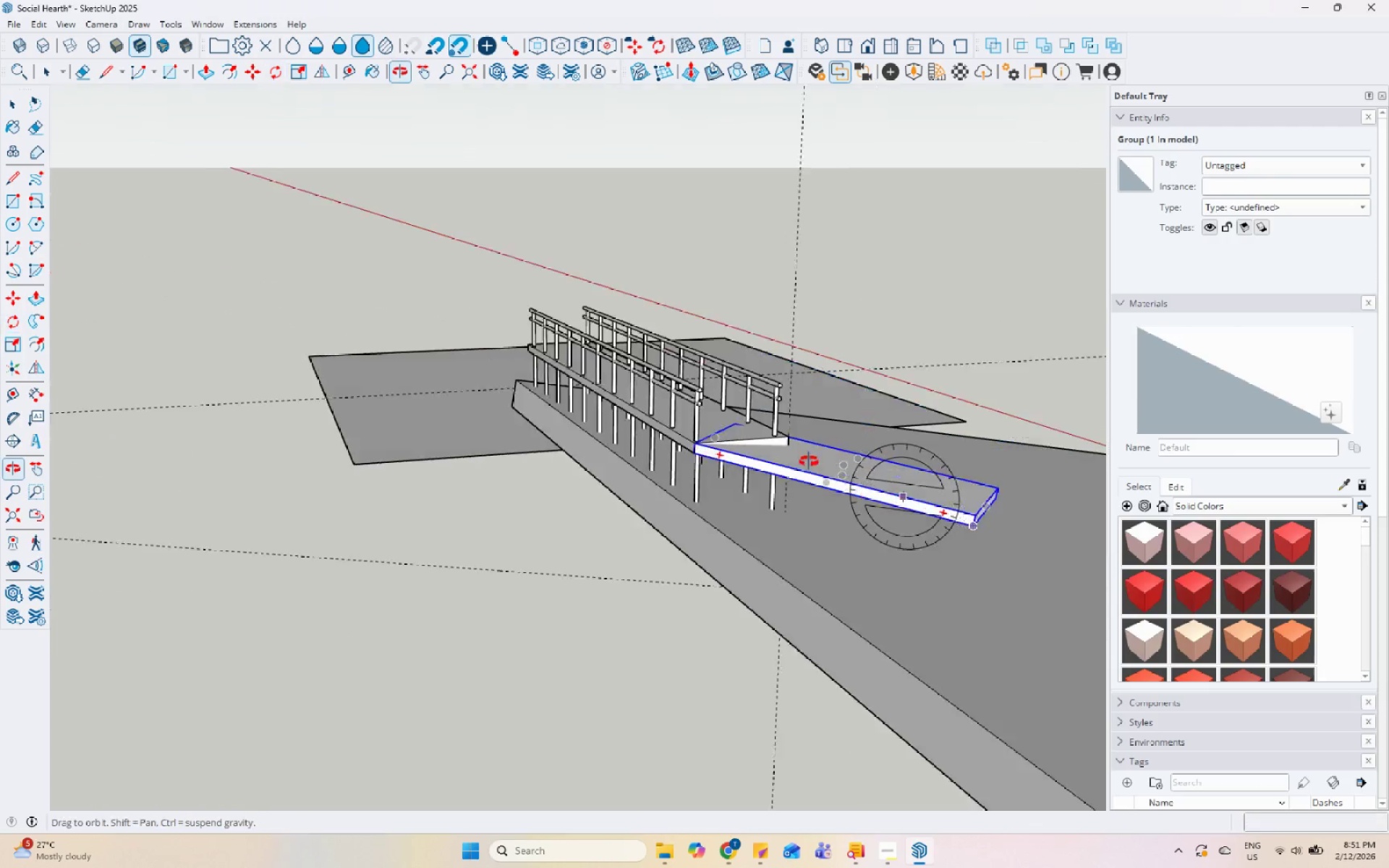 
scroll: coordinate [422, 480], scroll_direction: up, amount: 10.0
 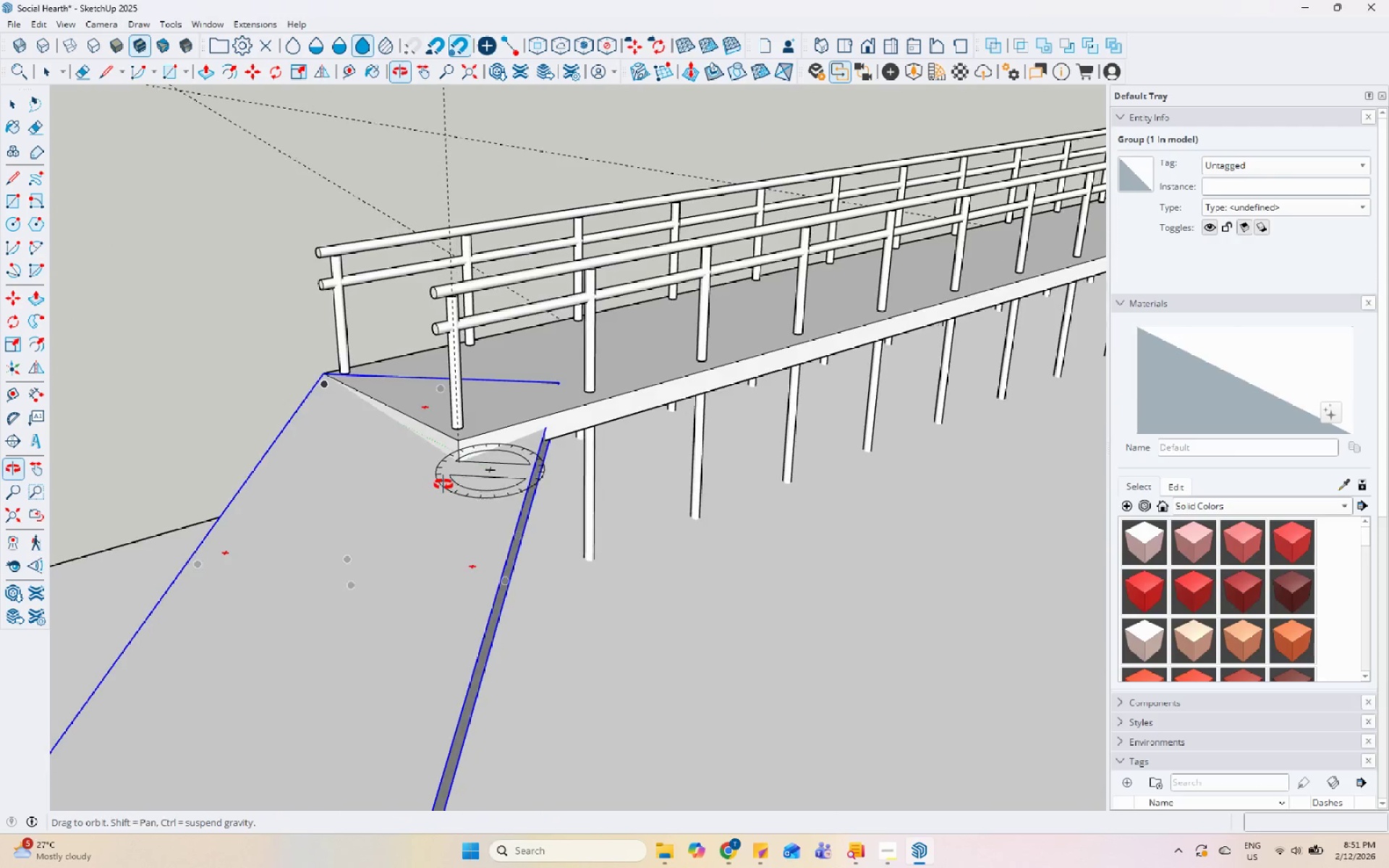 
key(Space)
 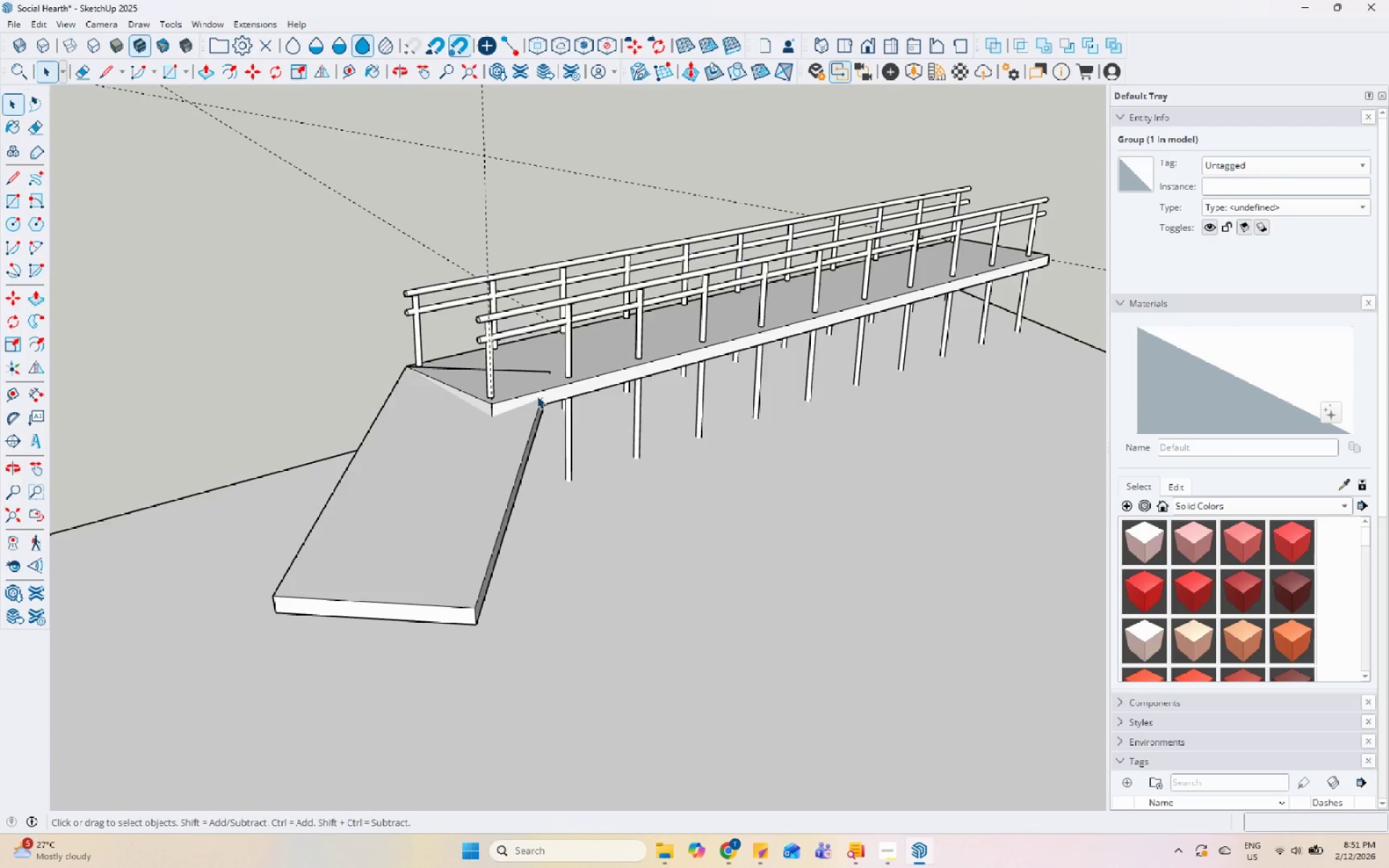 
scroll: coordinate [530, 477], scroll_direction: down, amount: 6.0
 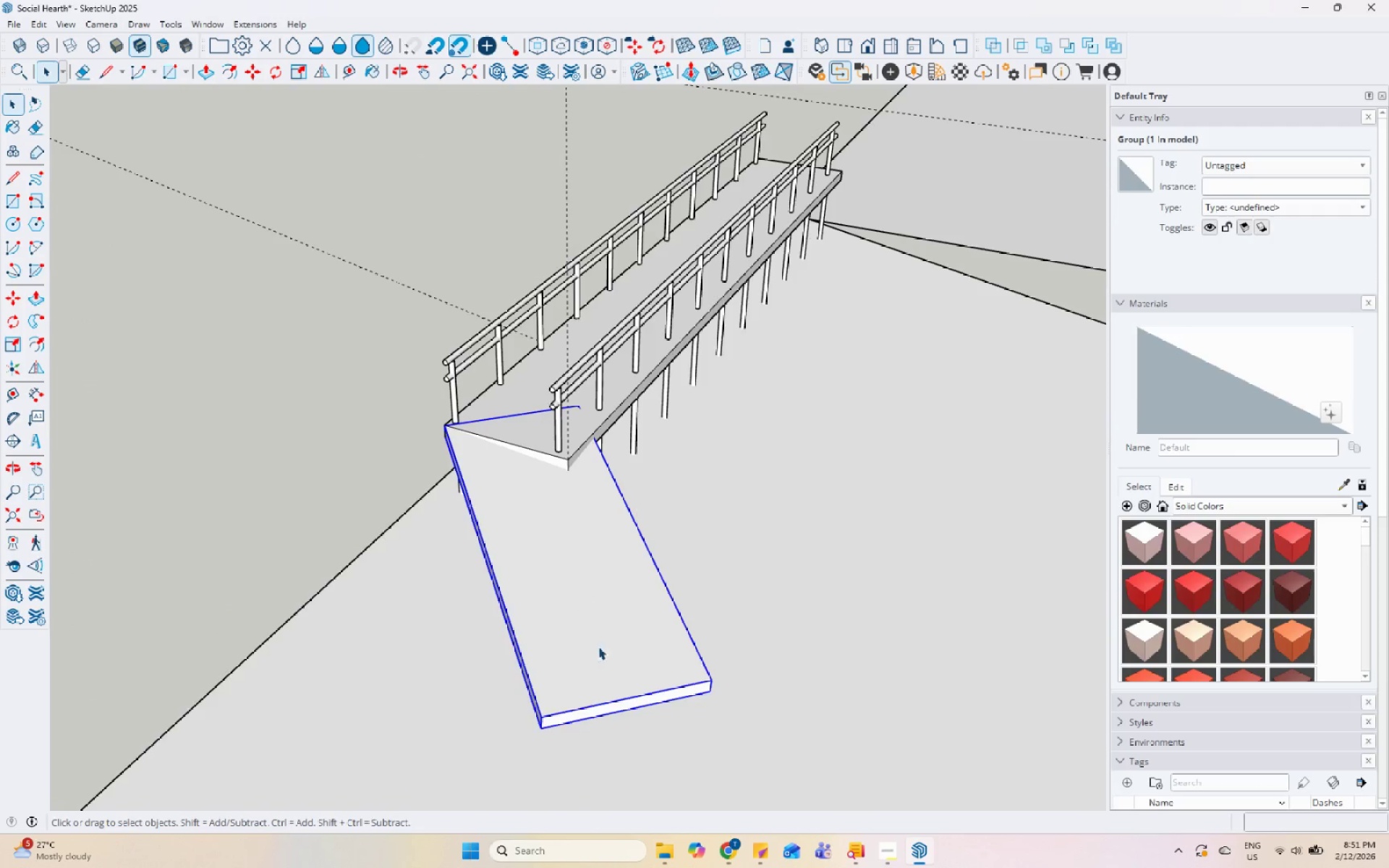 
key(S)
 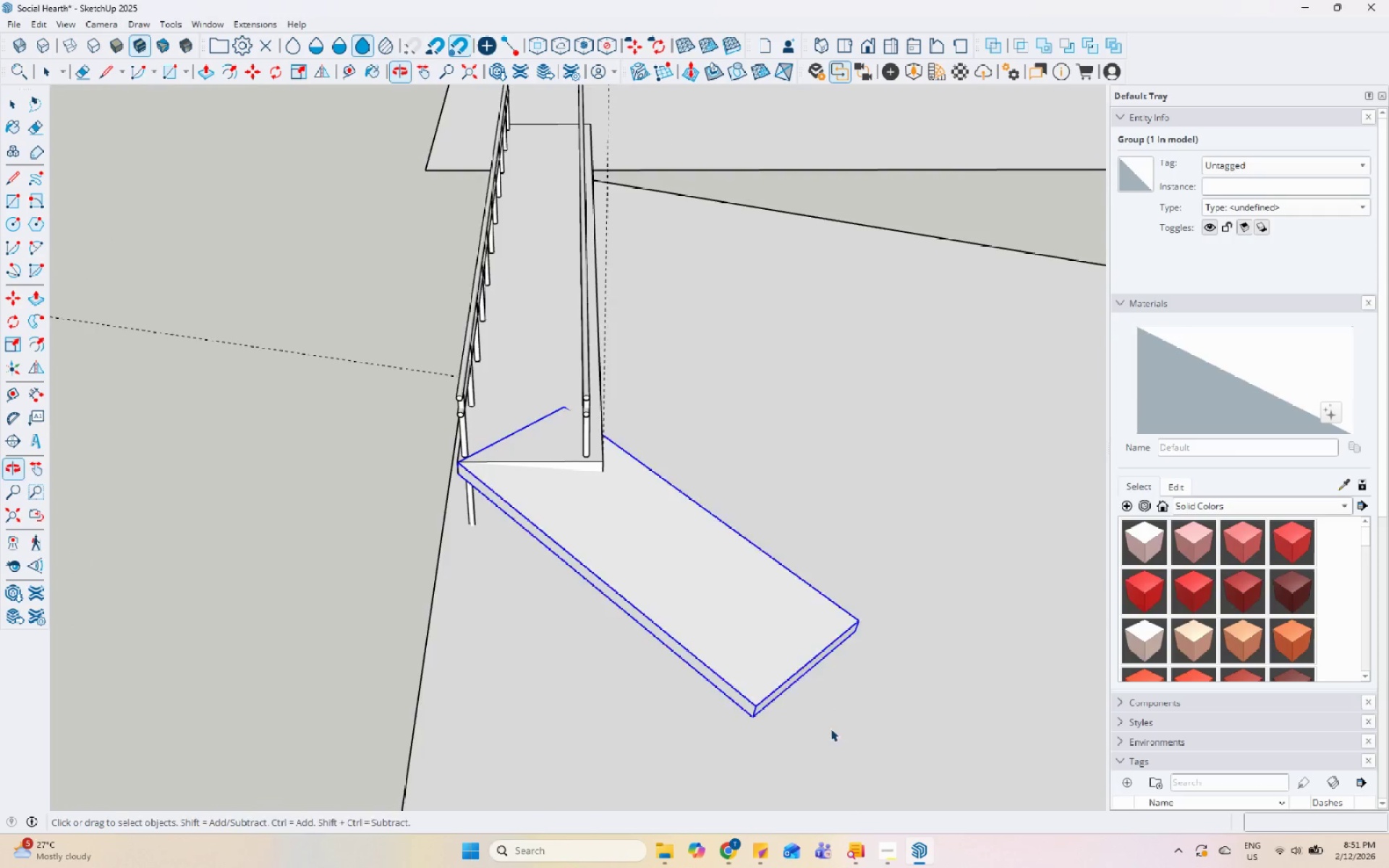 
scroll: coordinate [778, 655], scroll_direction: up, amount: 8.0
 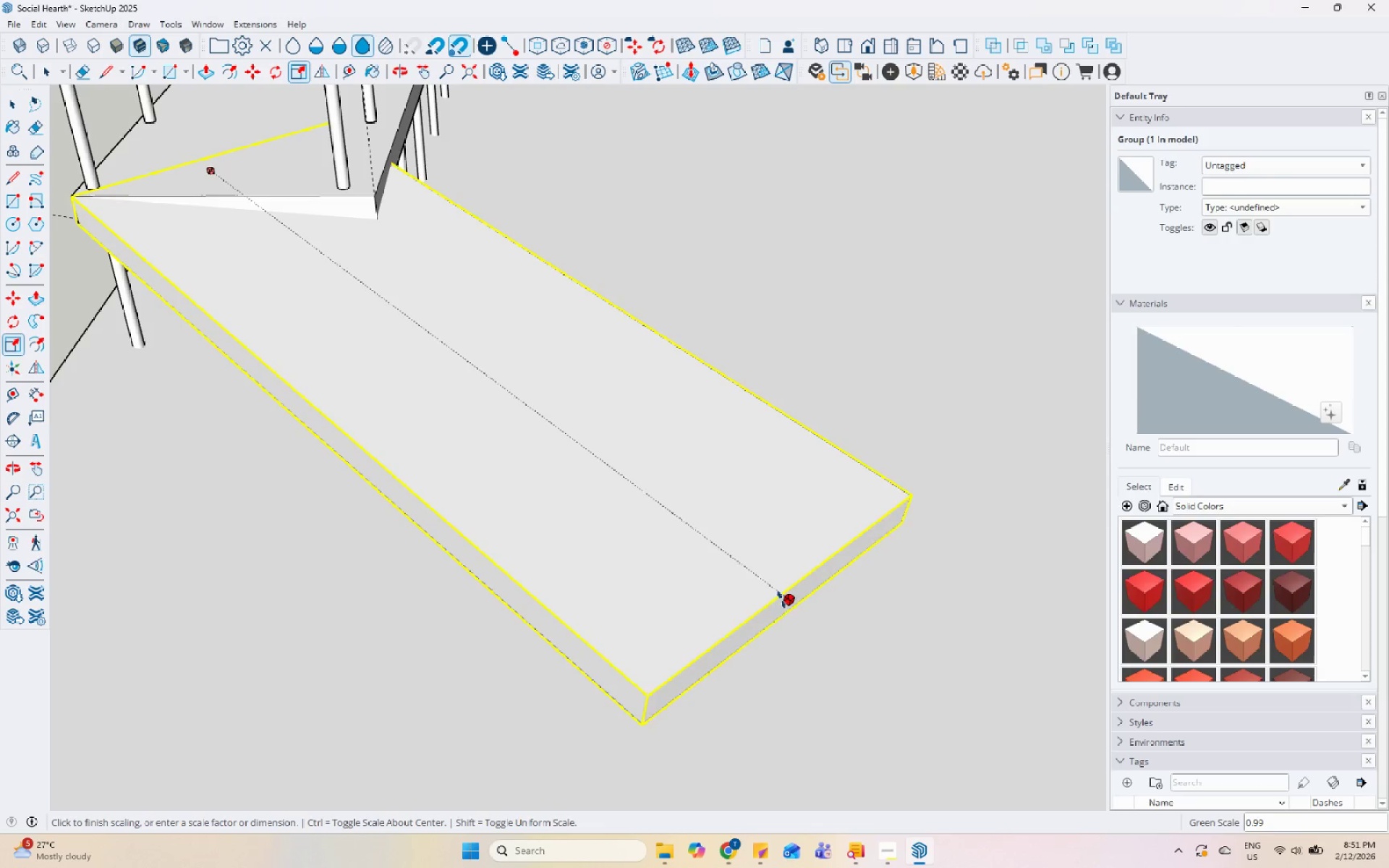 
double_click([747, 572])
 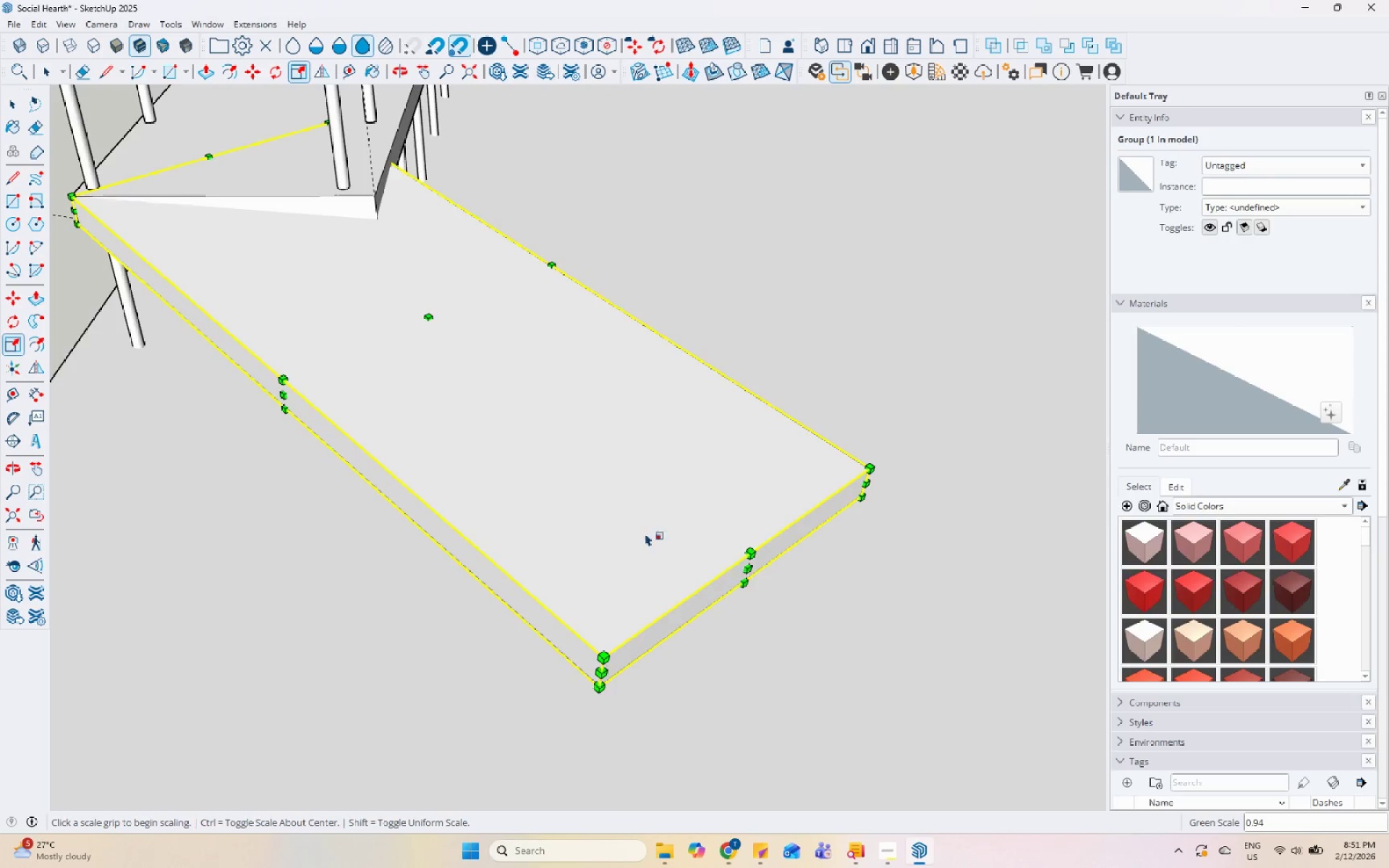 
key(Space)
 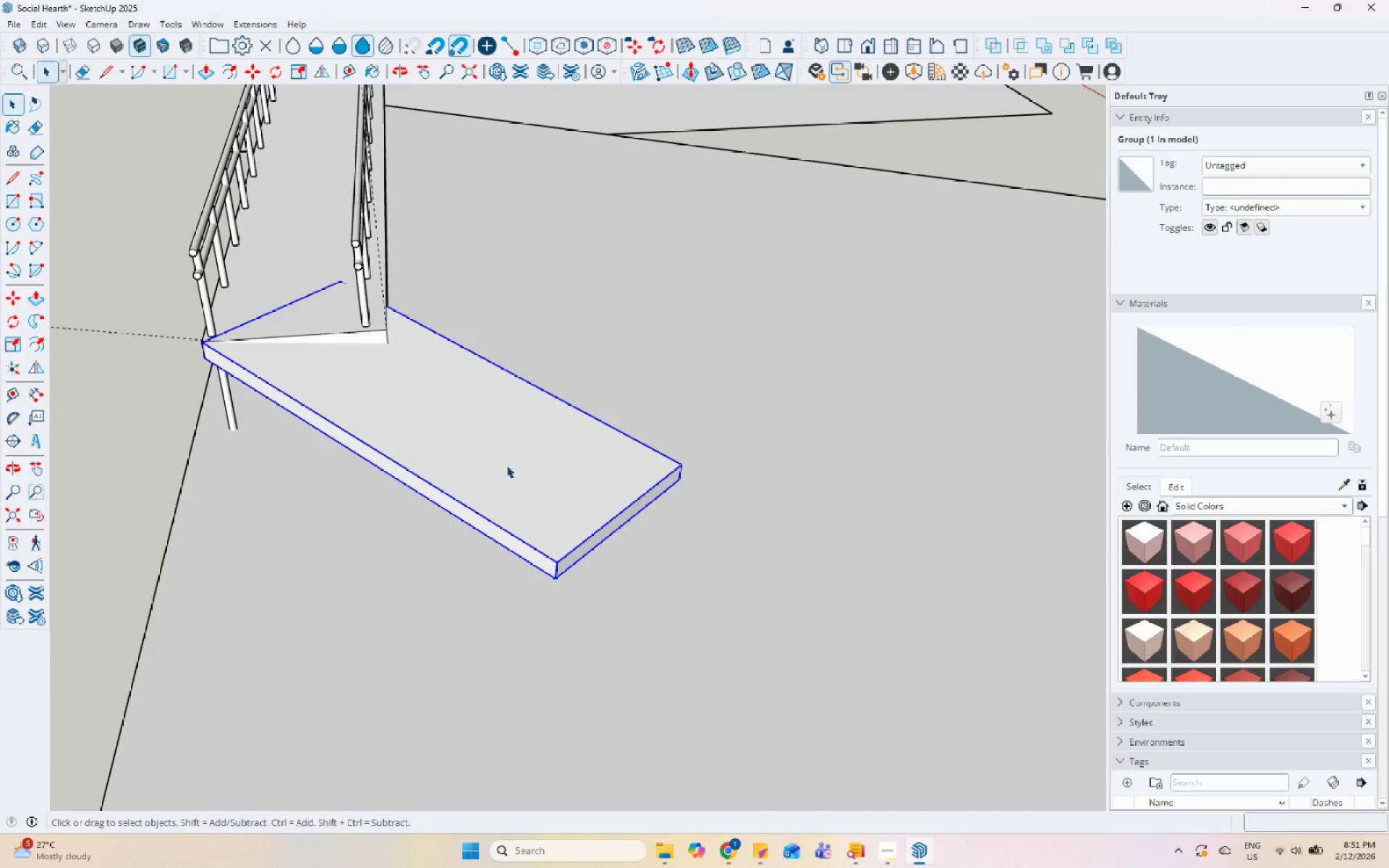 
scroll: coordinate [430, 486], scroll_direction: down, amount: 7.0
 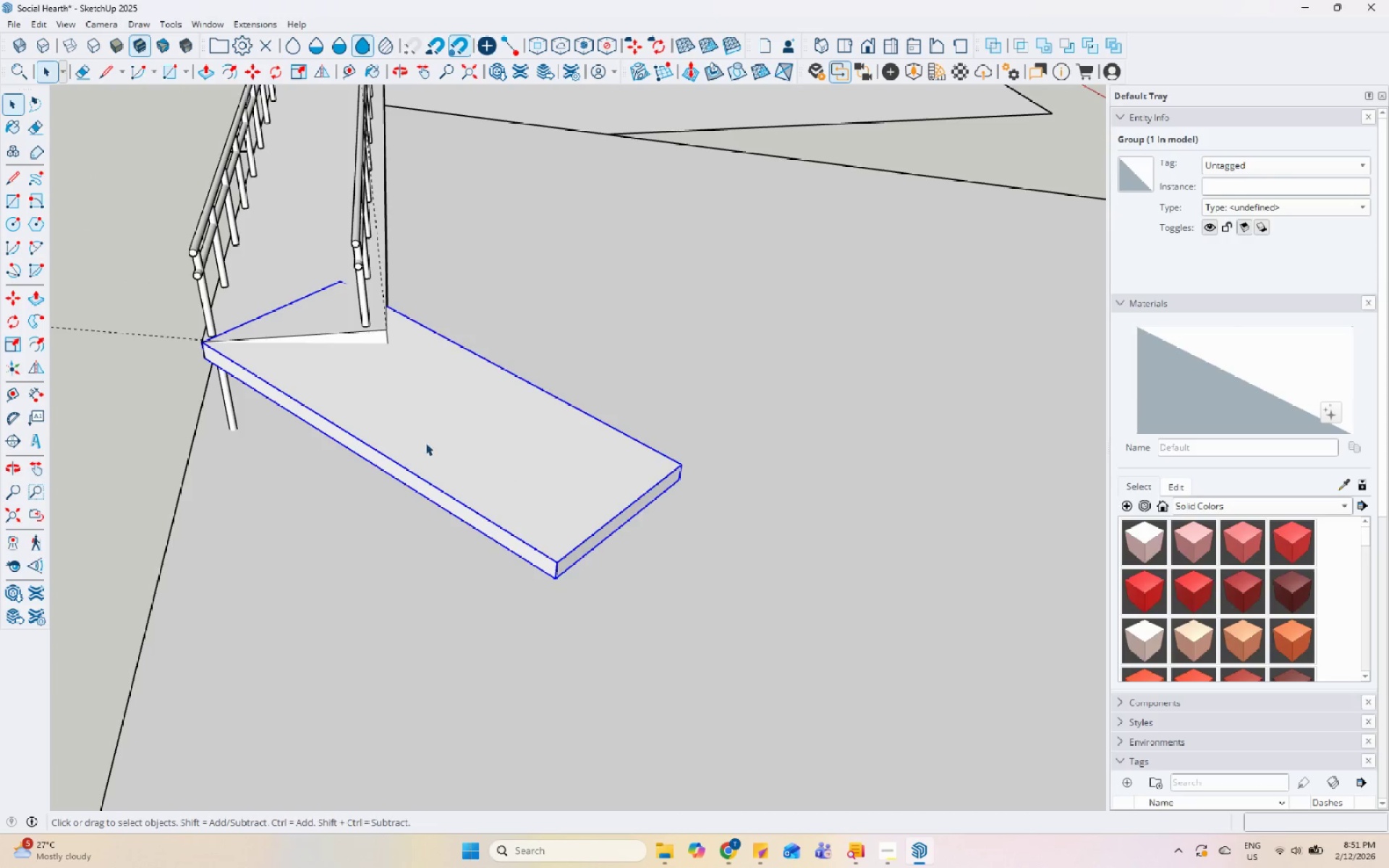 
left_click([343, 413])
 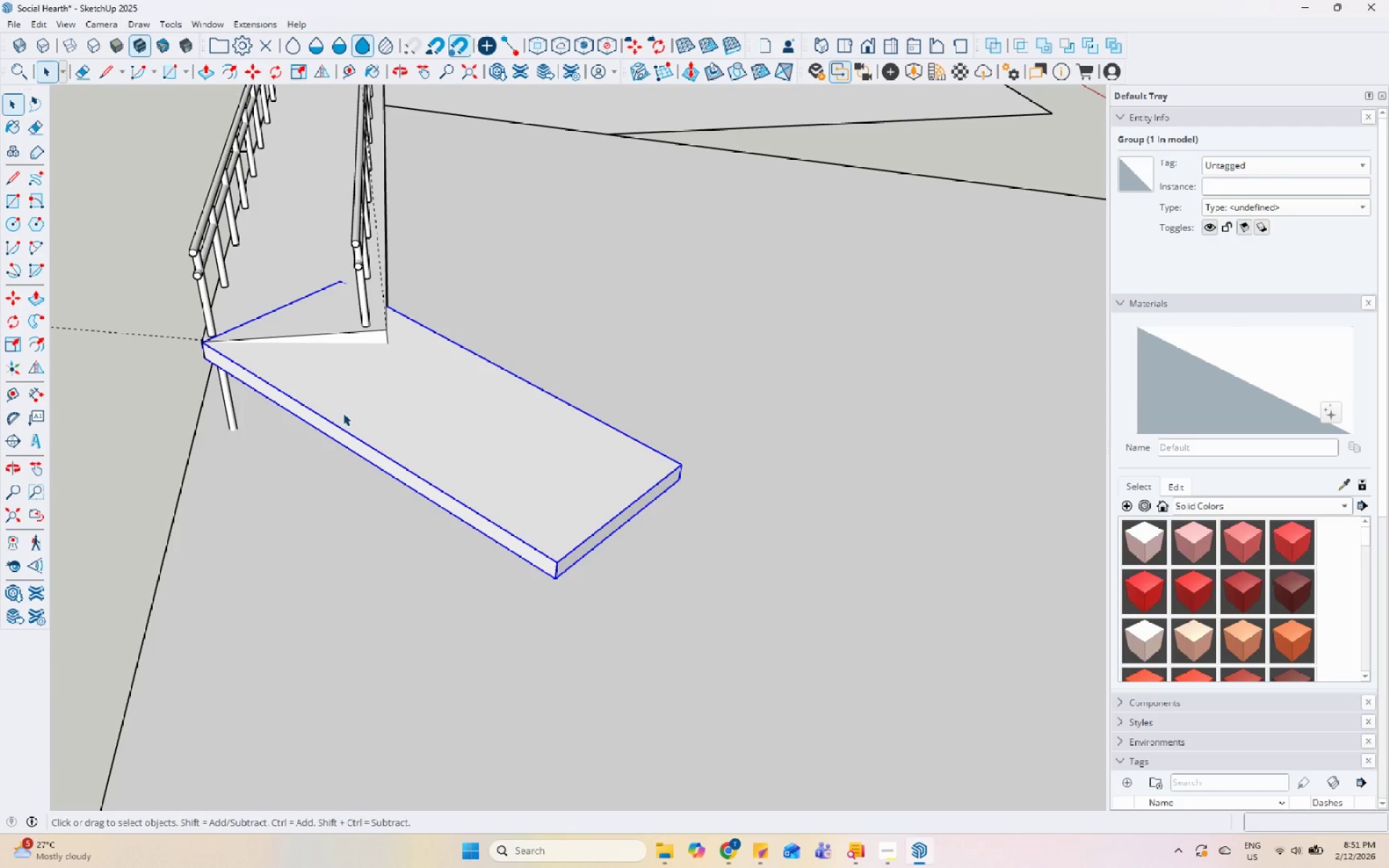 
key(M)
 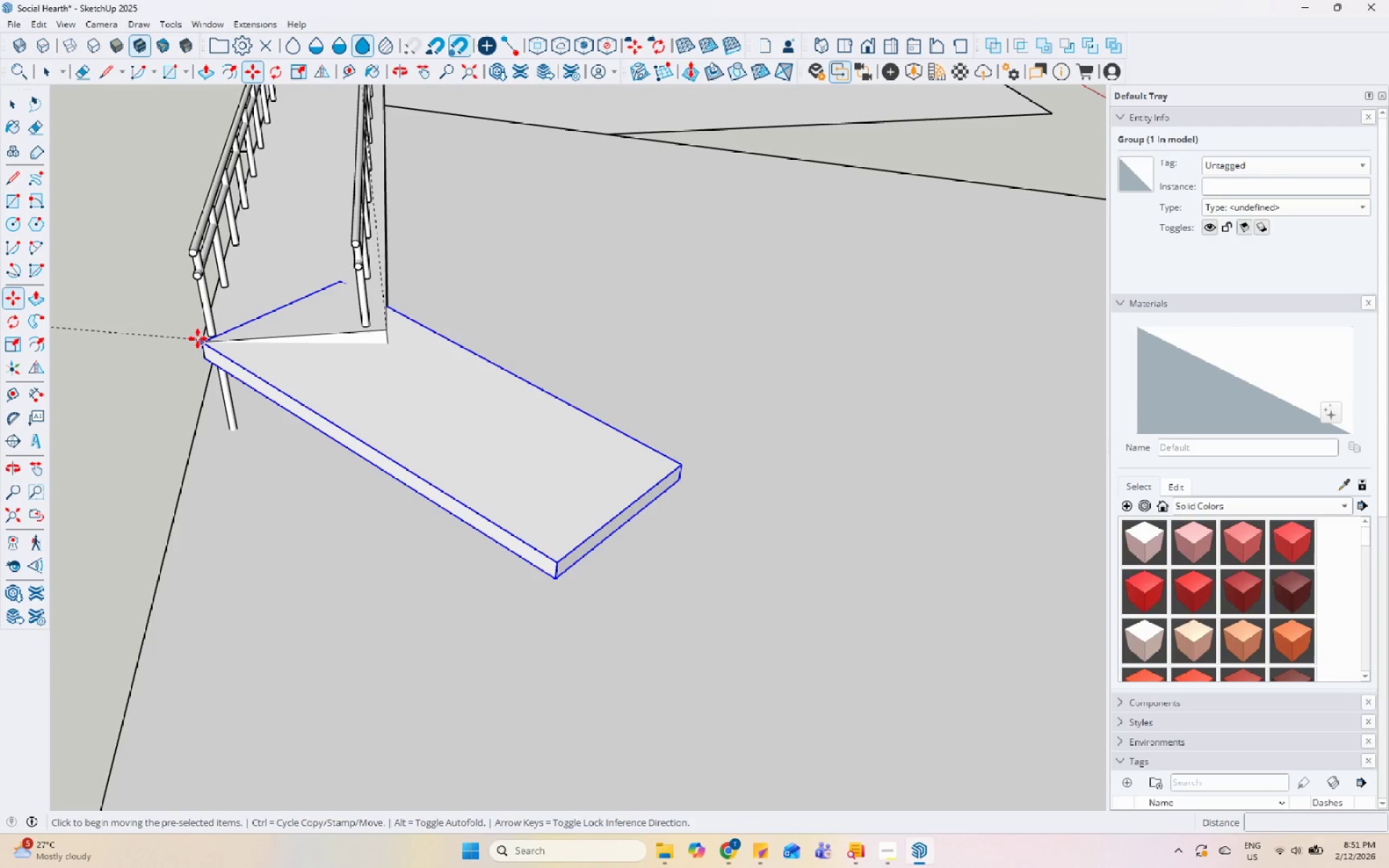 
key(Control+ControlLeft)
 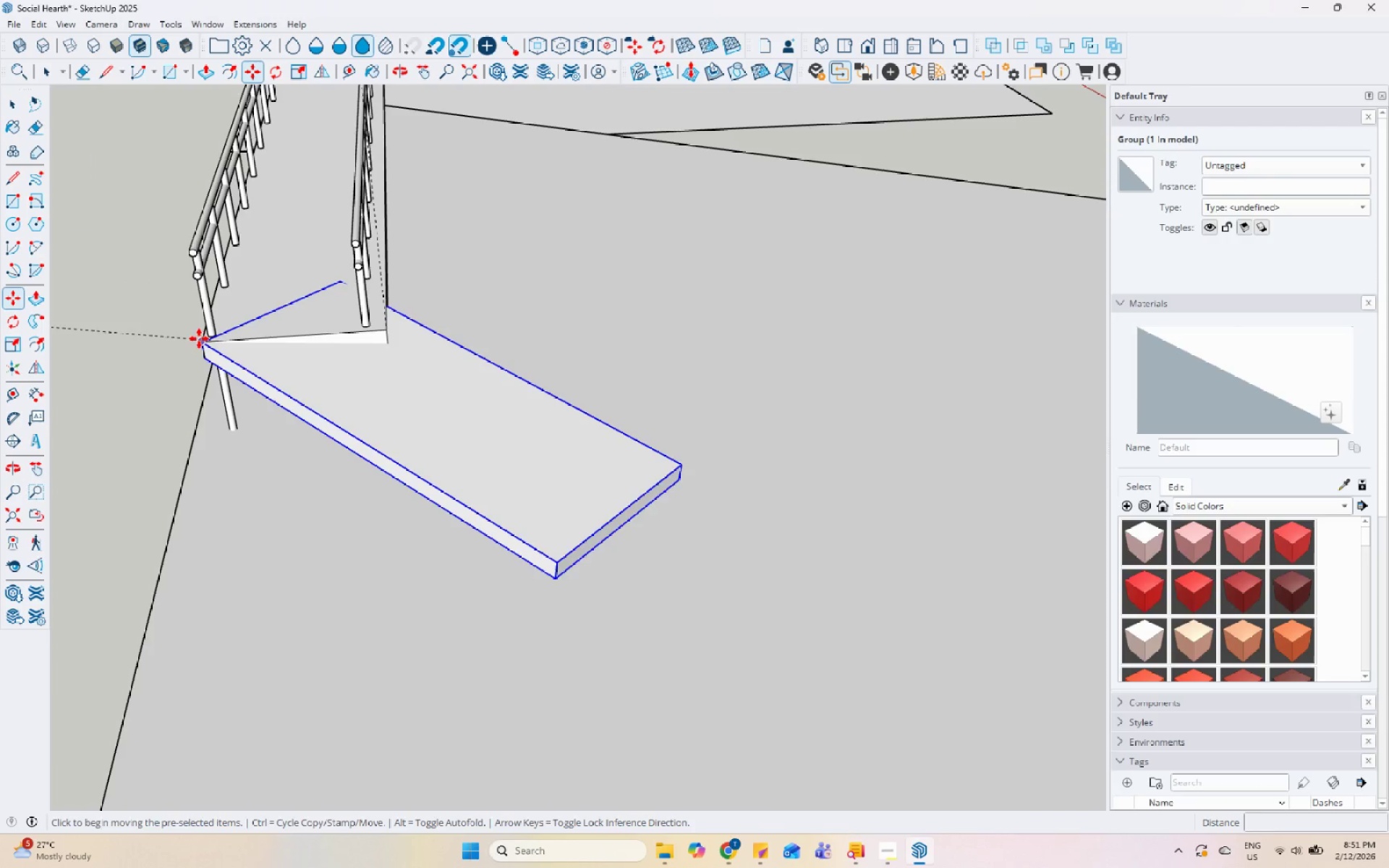 
left_click([199, 339])
 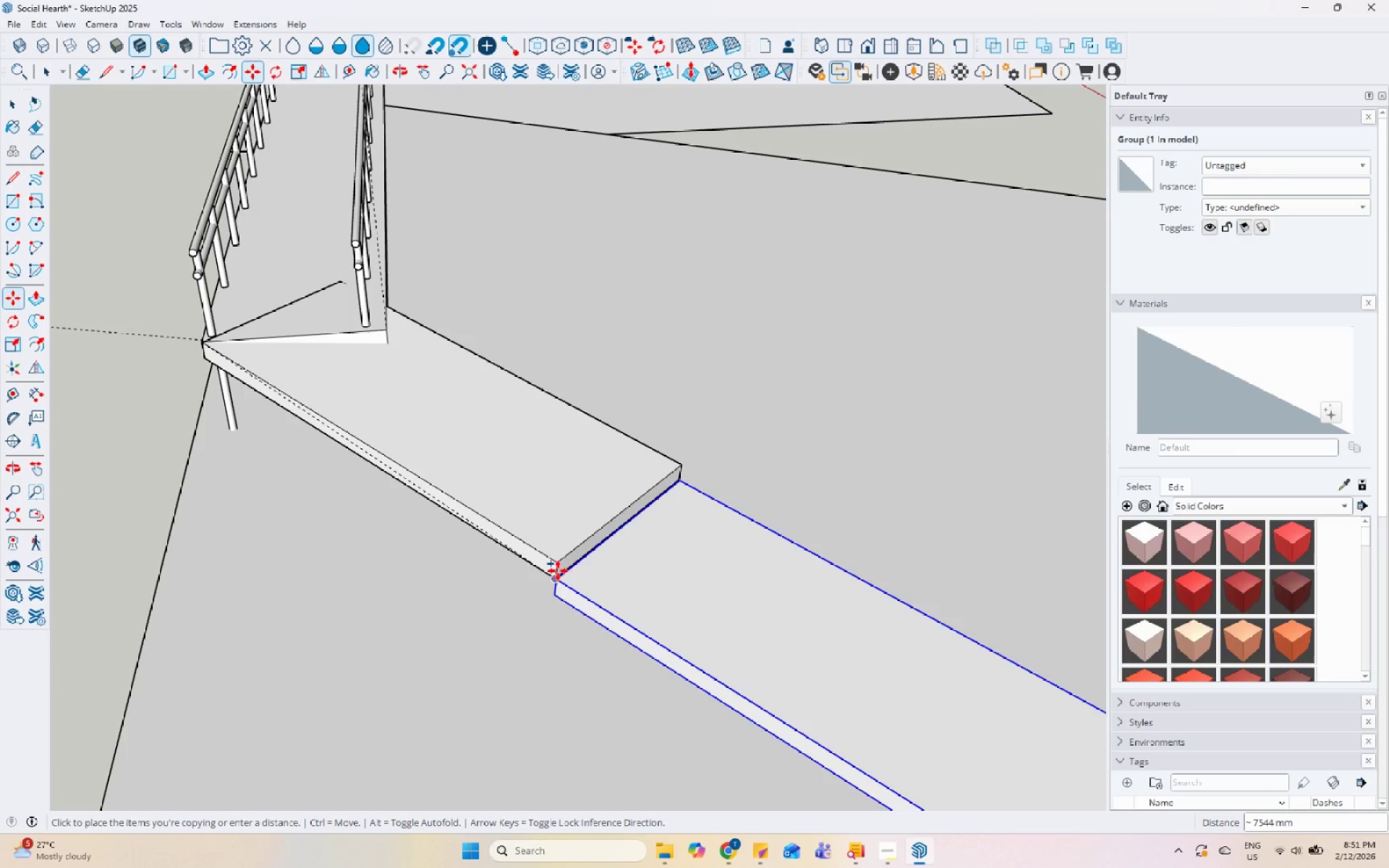 
left_click([564, 563])
 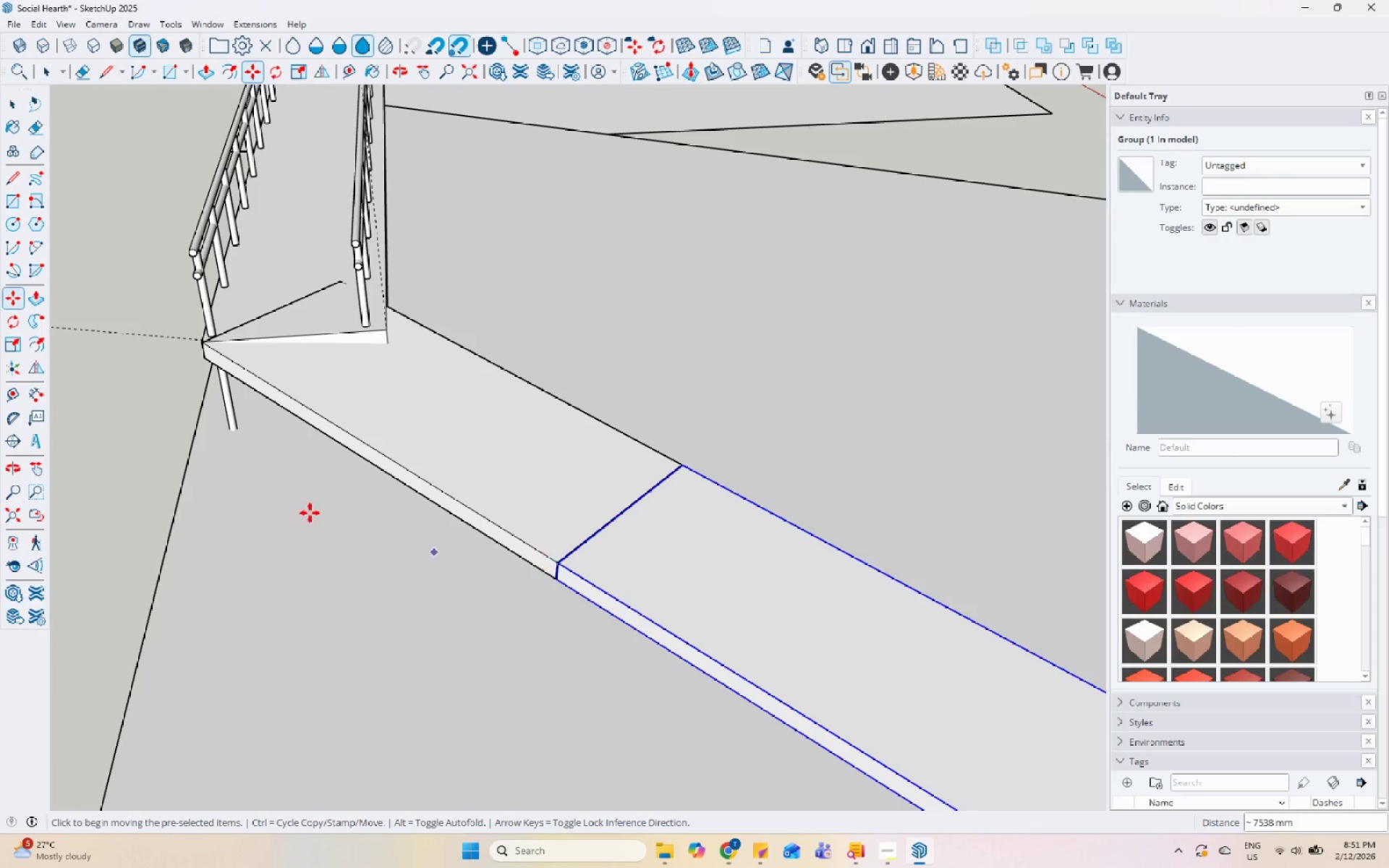 
scroll: coordinate [105, 432], scroll_direction: up, amount: 18.0
 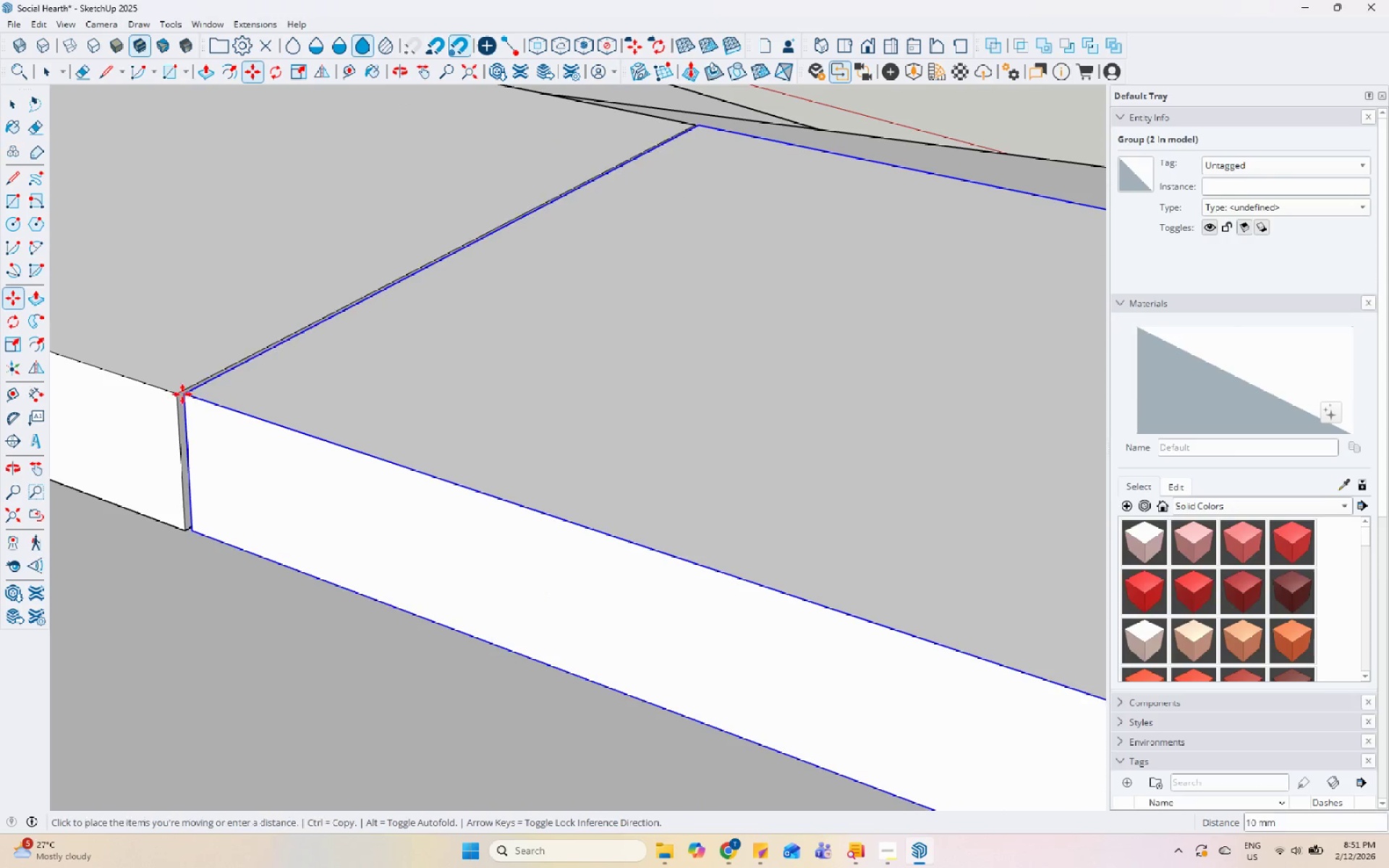 
double_click([171, 391])
 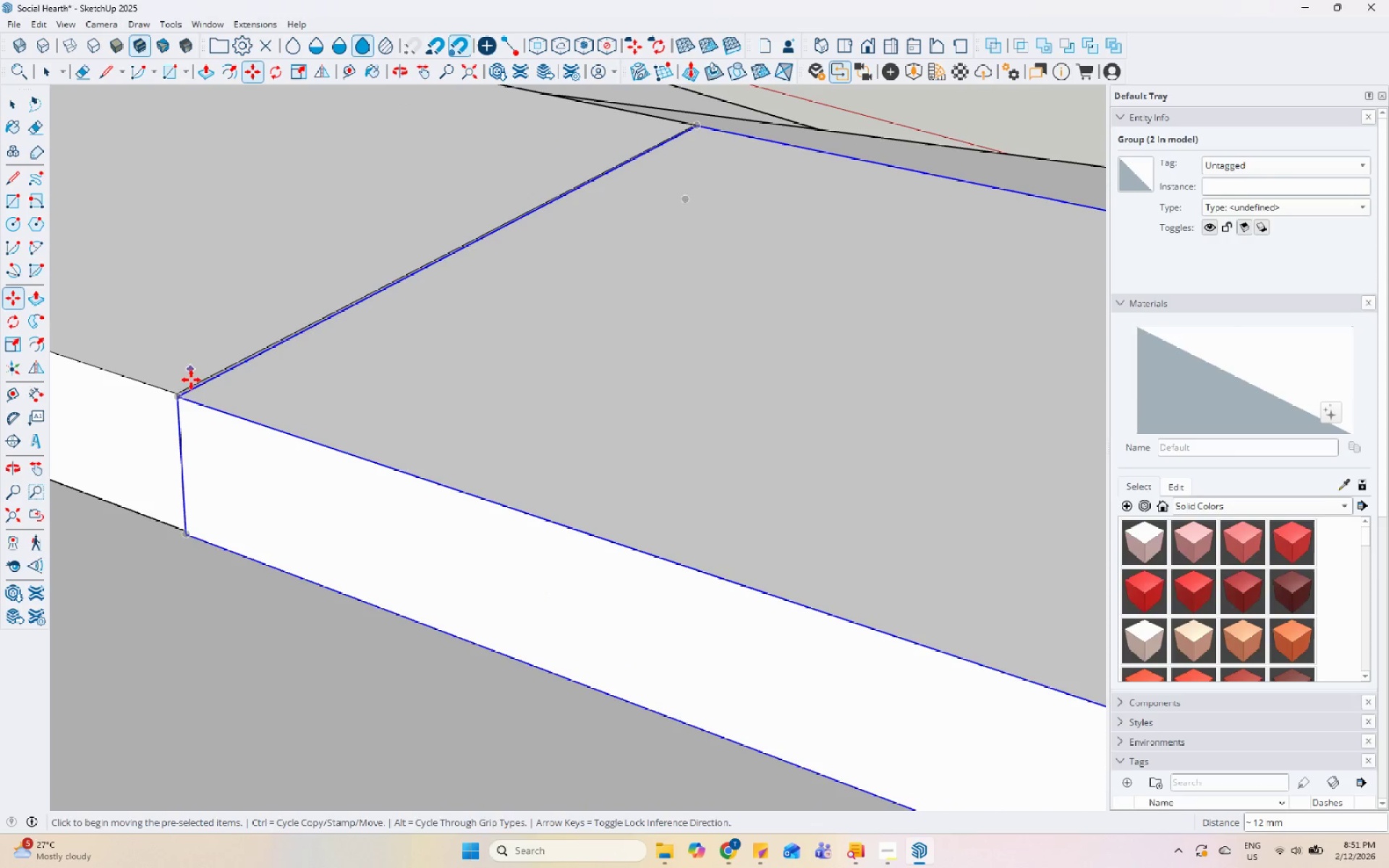 
left_click([189, 393])
 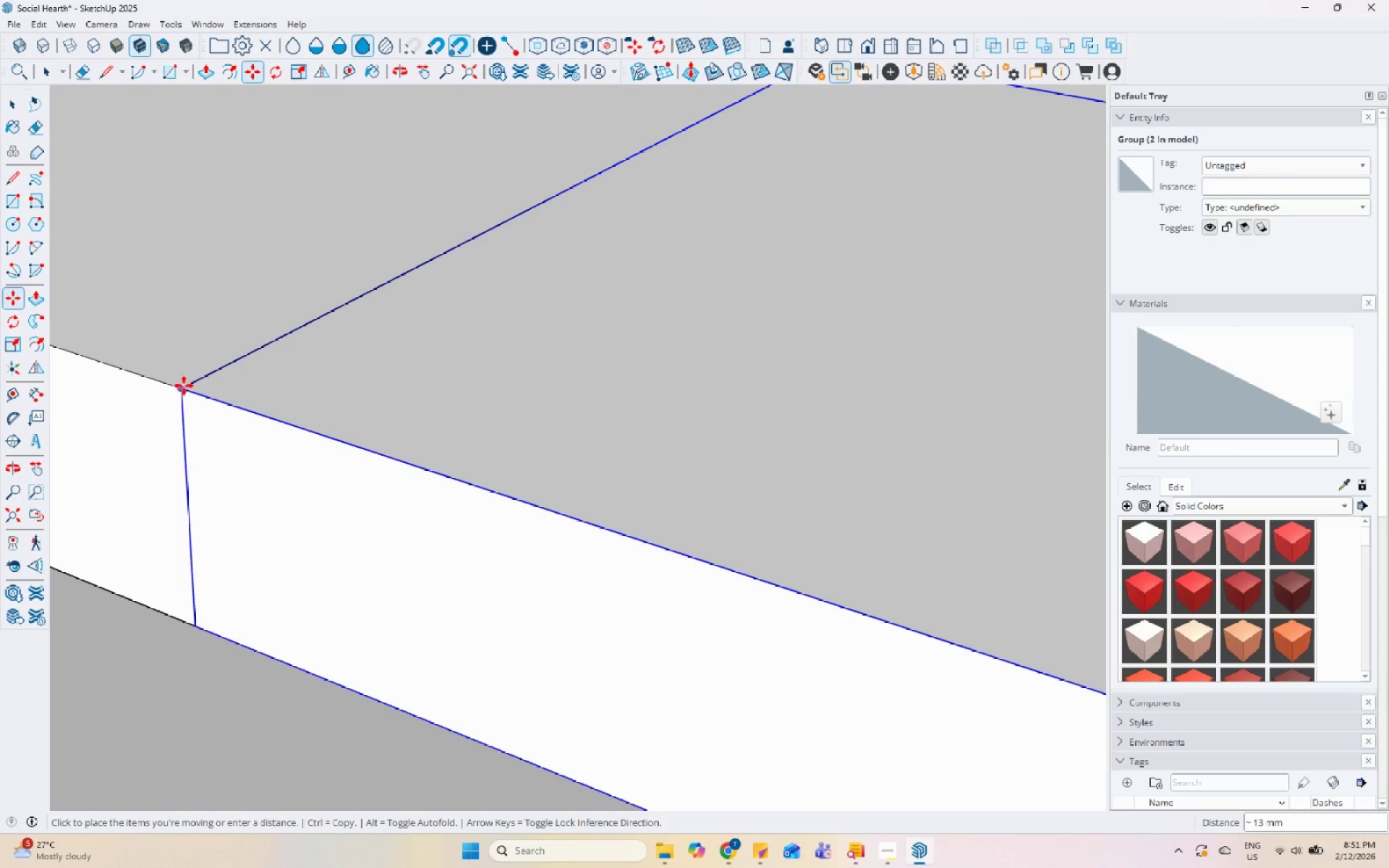 
scroll: coordinate [171, 400], scroll_direction: up, amount: 6.0
 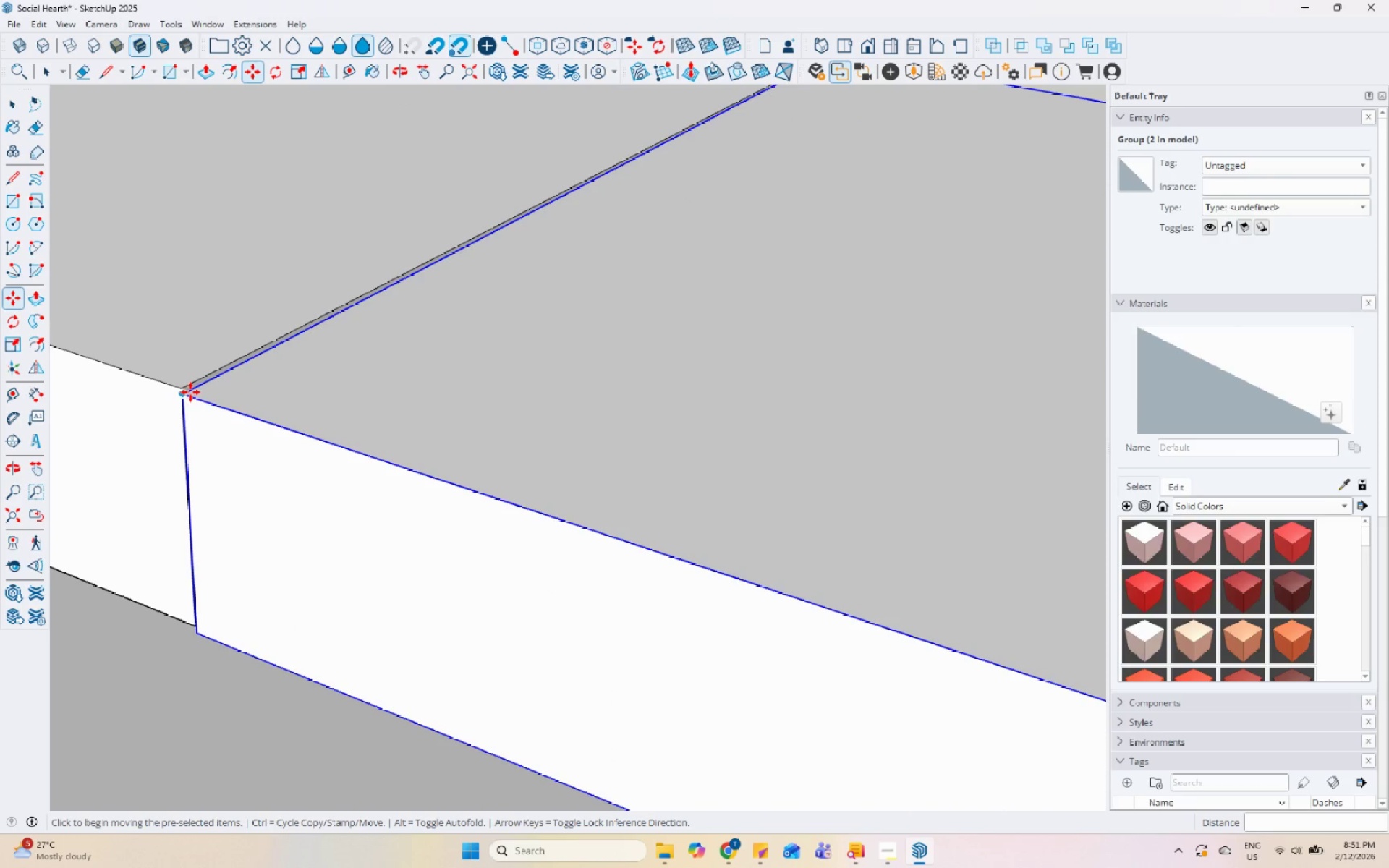 
left_click([182, 381])
 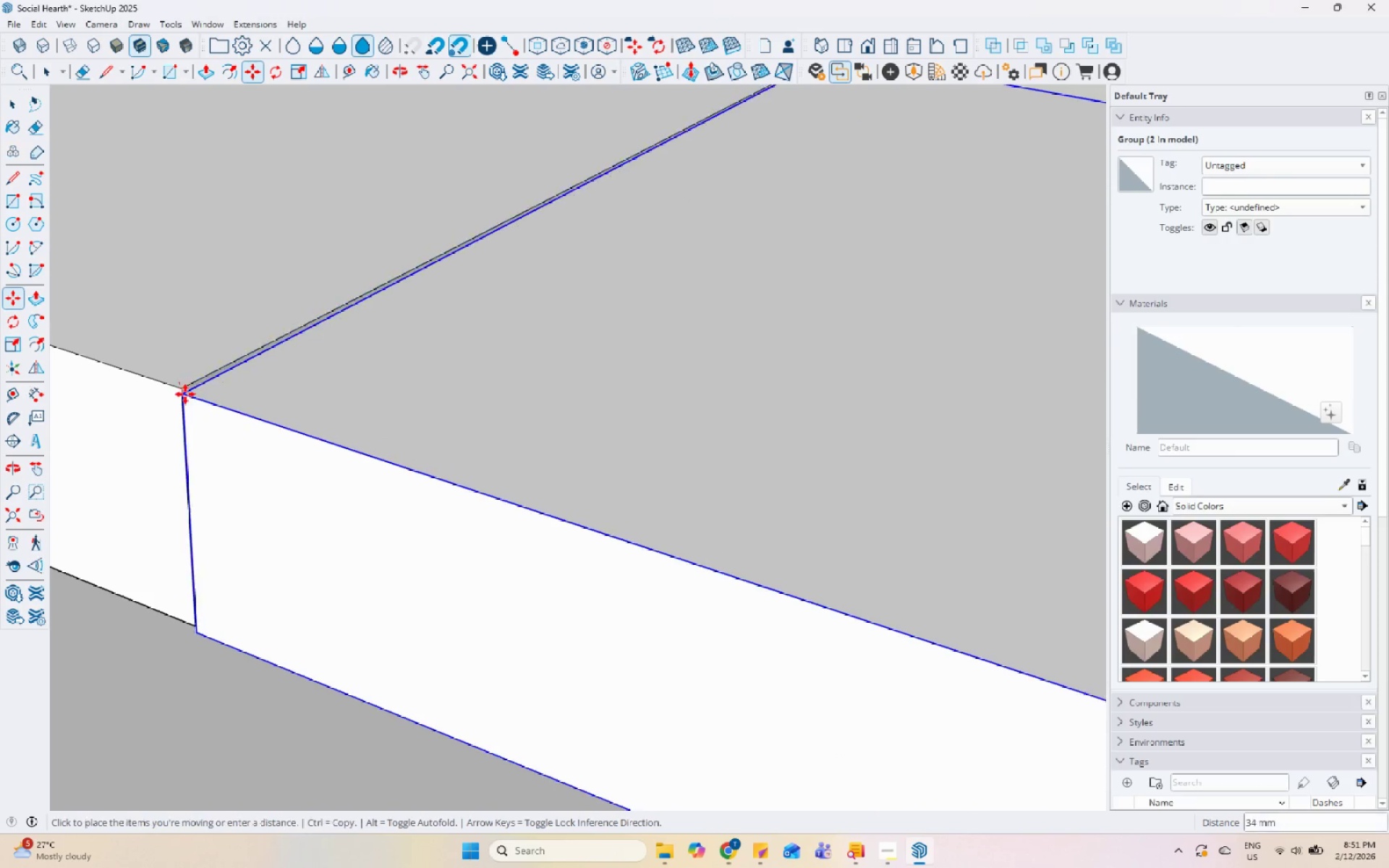 
left_click([178, 384])
 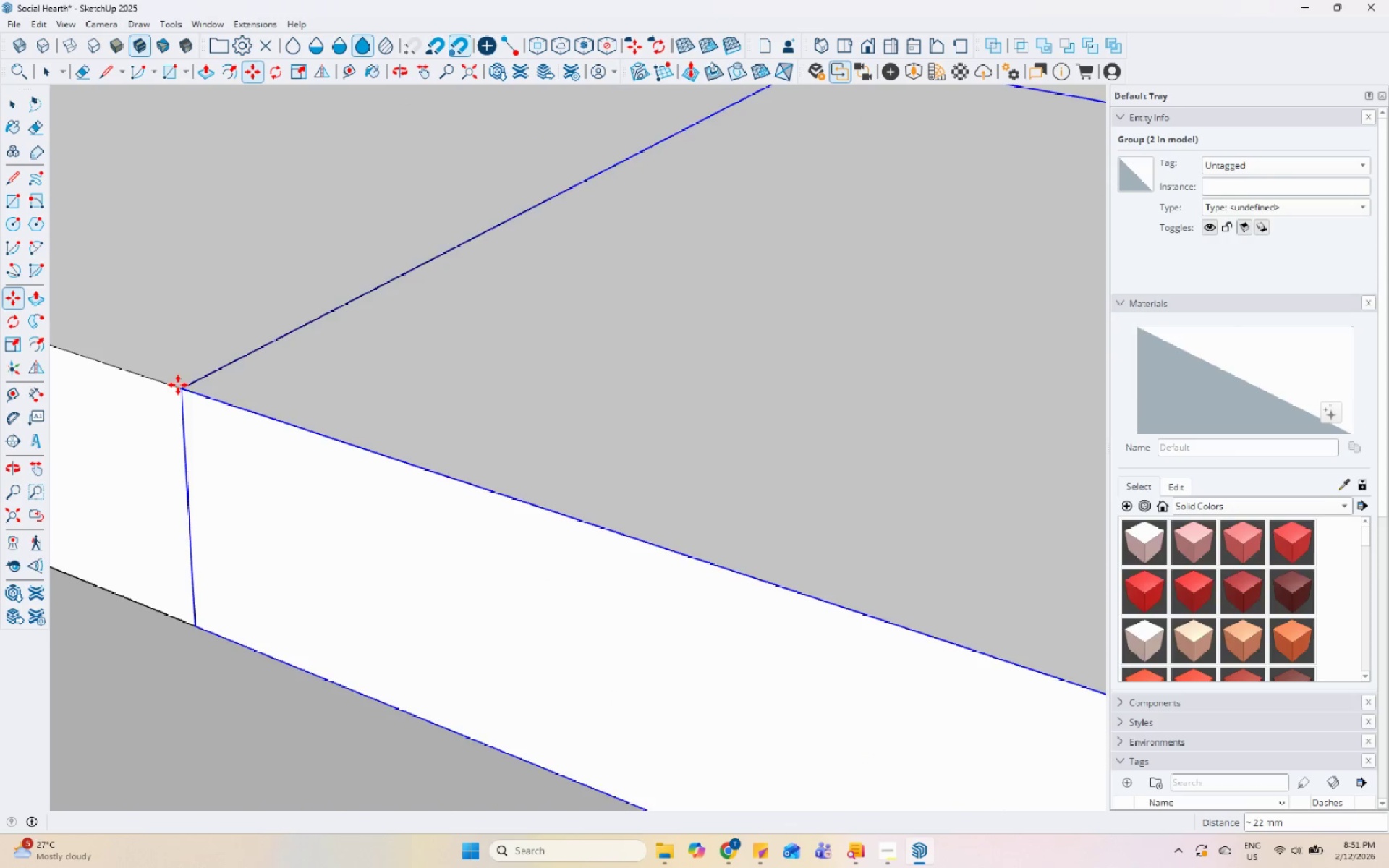 
scroll: coordinate [234, 351], scroll_direction: down, amount: 46.0
 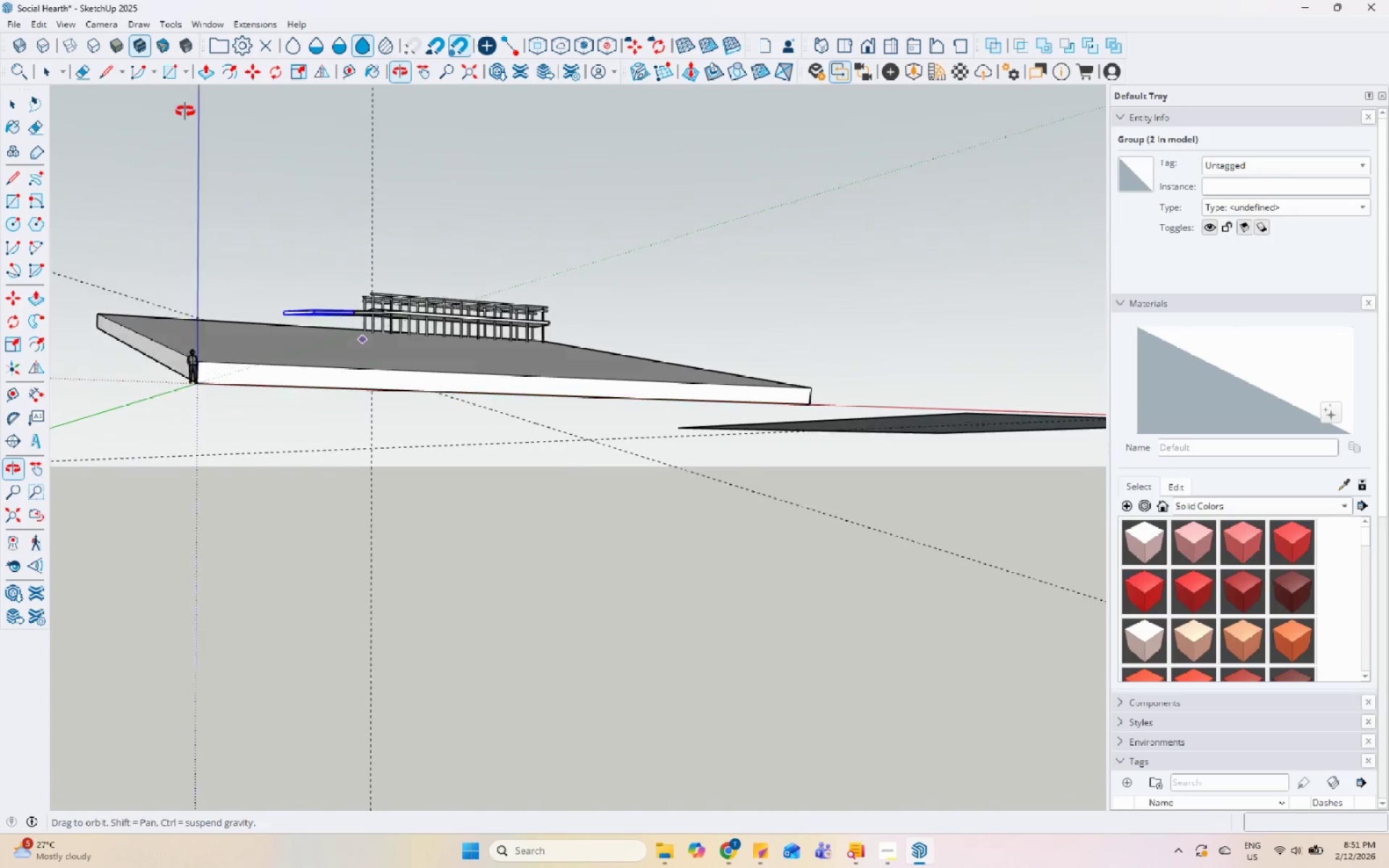 
key(Space)
 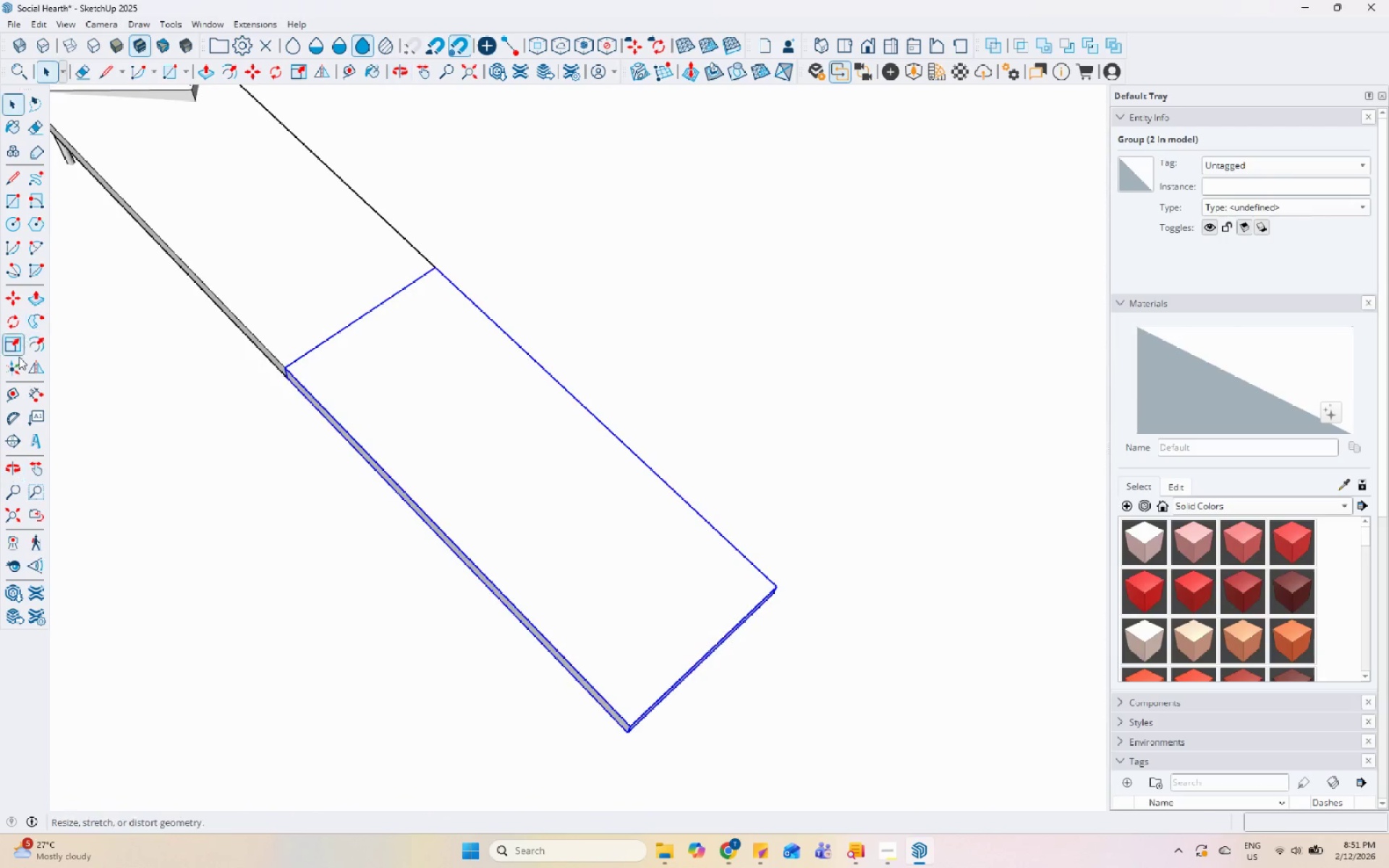 
scroll: coordinate [281, 305], scroll_direction: up, amount: 14.0
 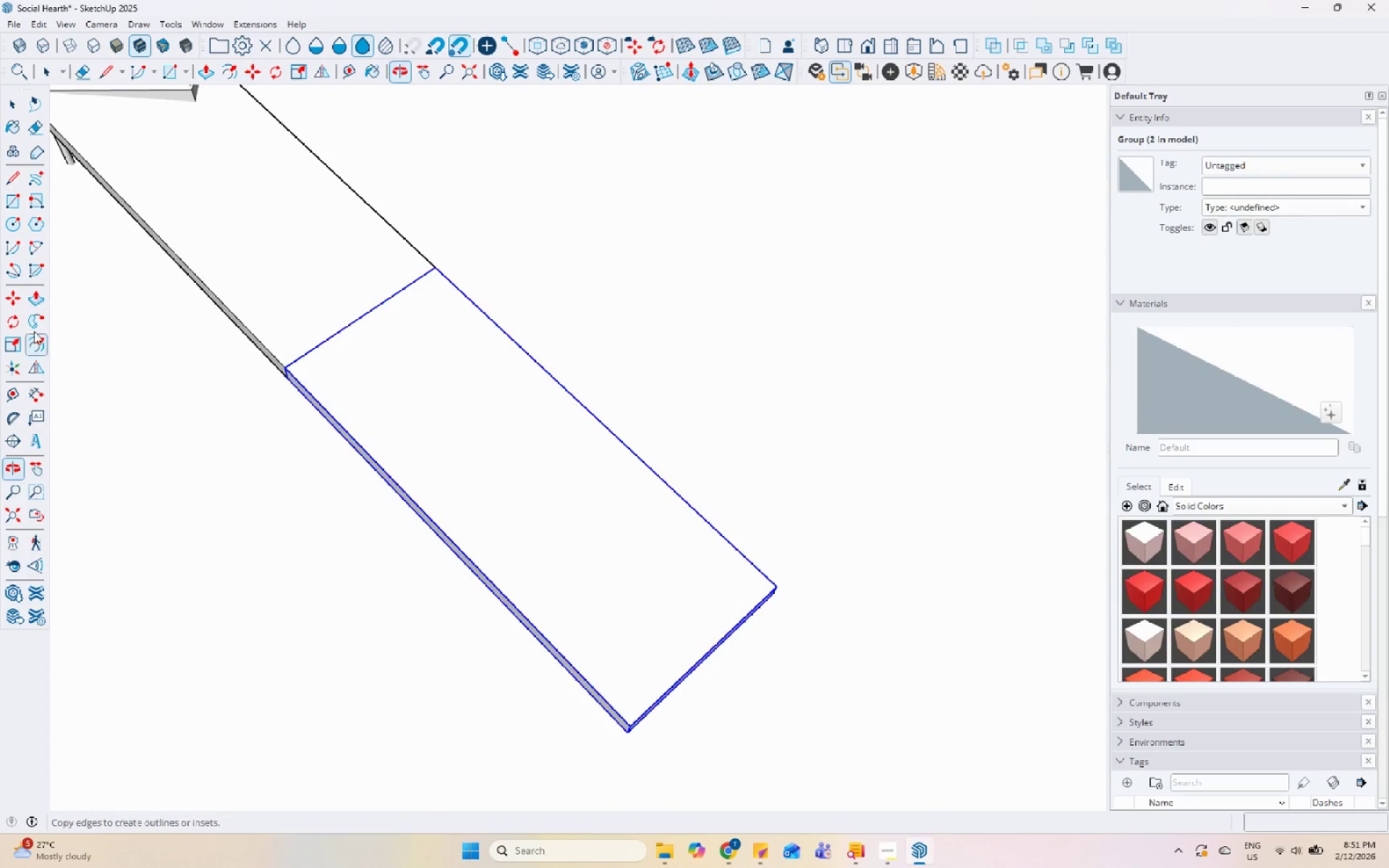 
left_click([4, 315])
 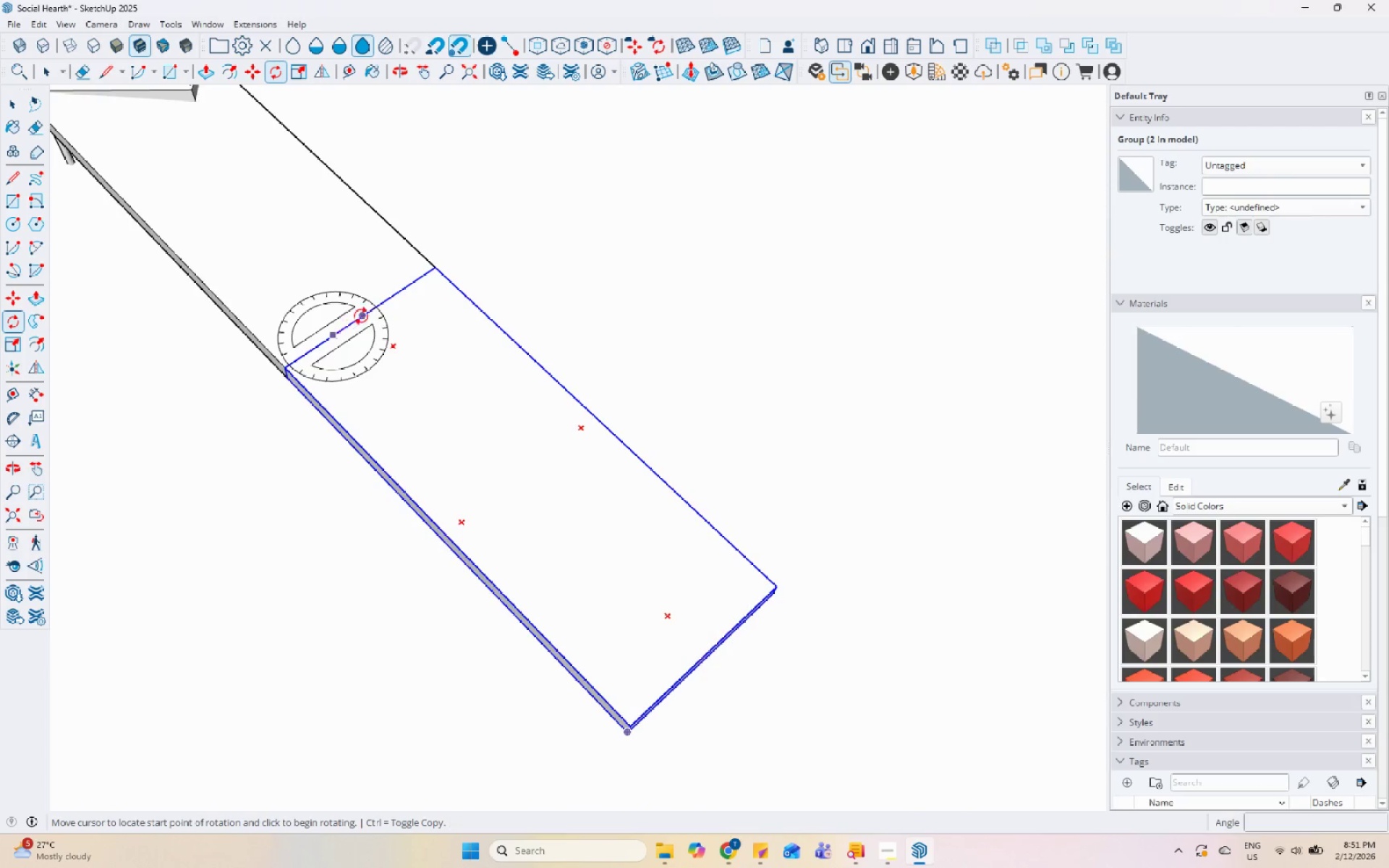 
left_click([390, 300])
 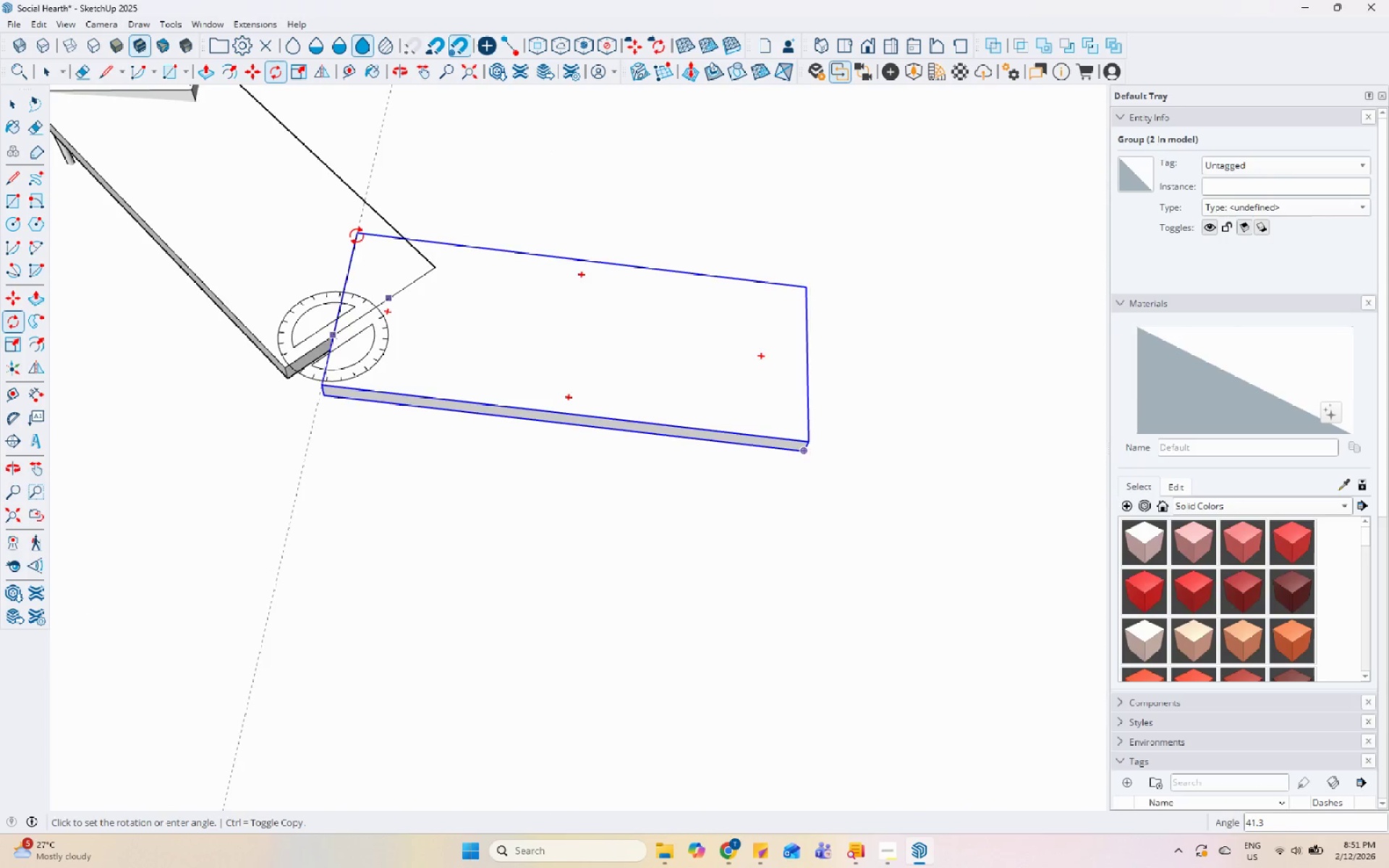 
left_click([351, 234])
 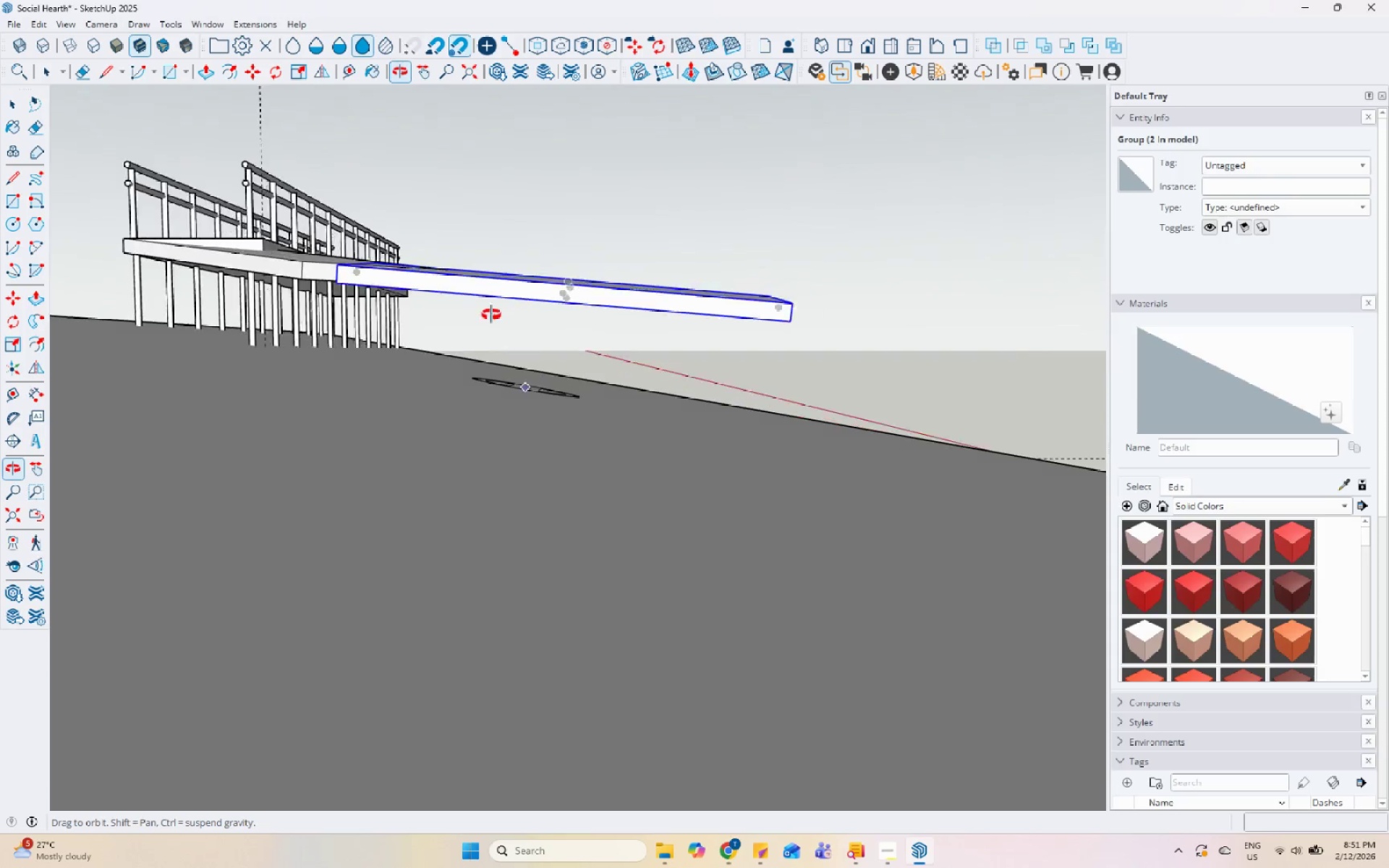 
scroll: coordinate [715, 355], scroll_direction: down, amount: 14.0
 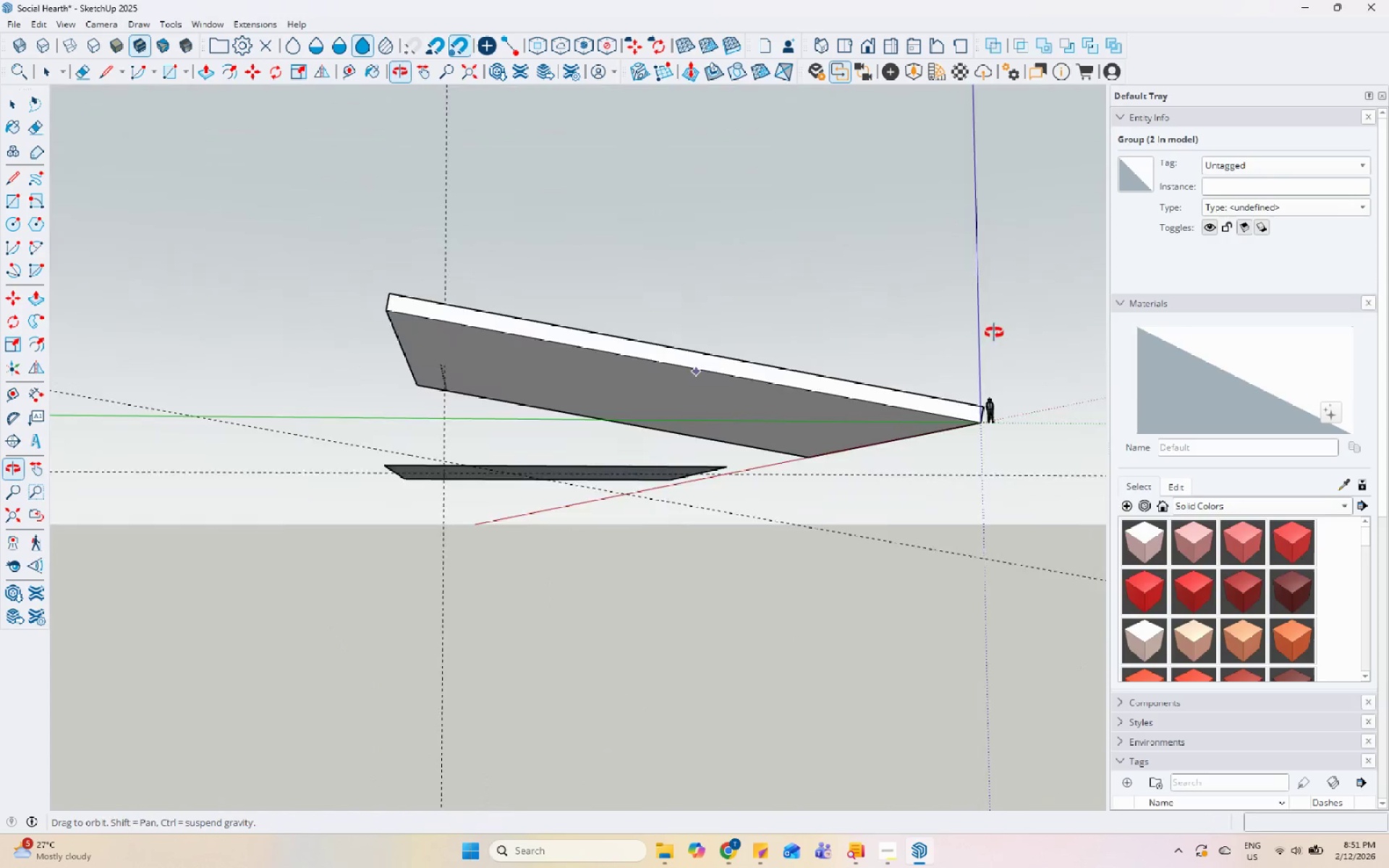 
scroll: coordinate [423, 427], scroll_direction: up, amount: 12.0
 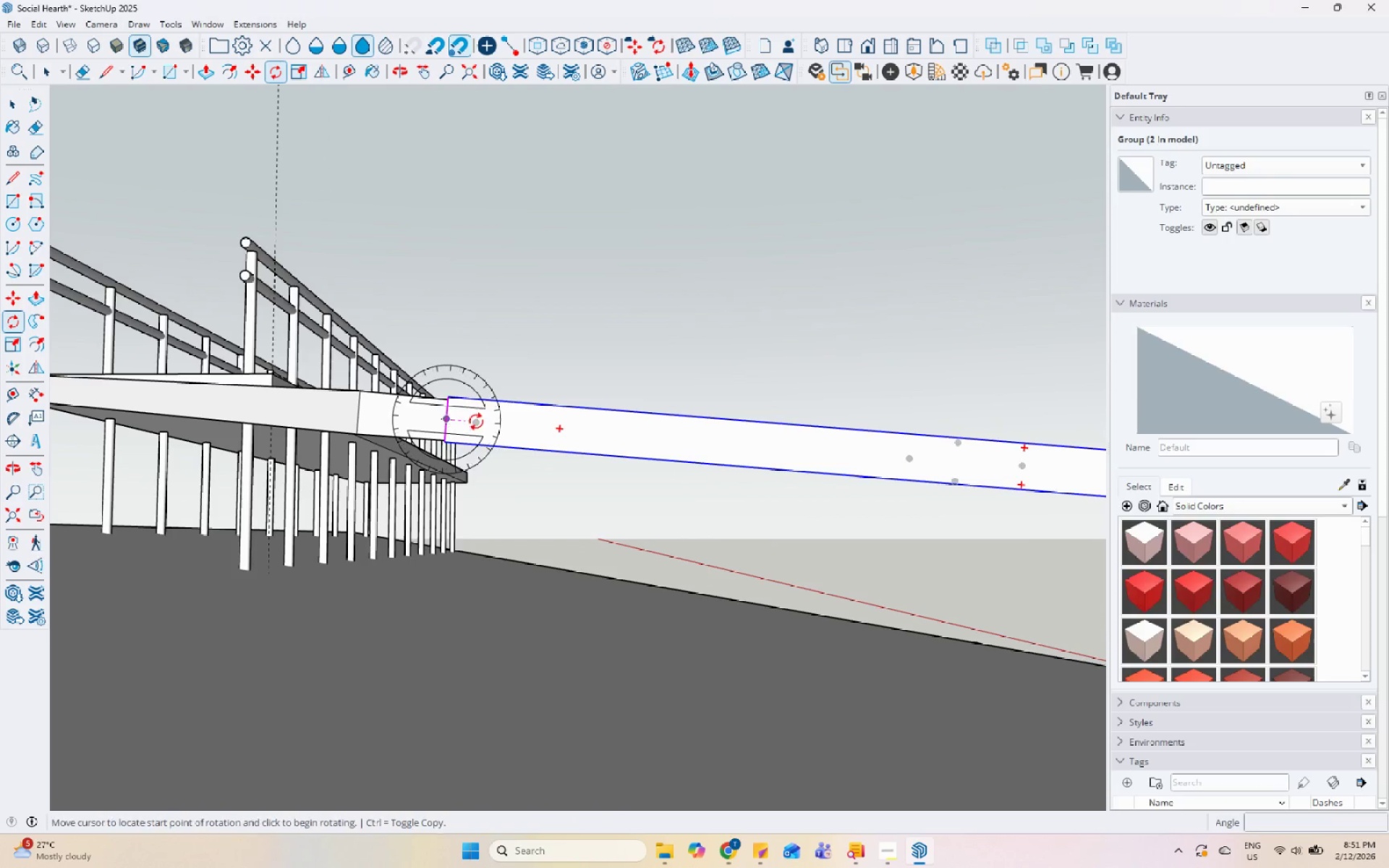 
left_click([540, 425])
 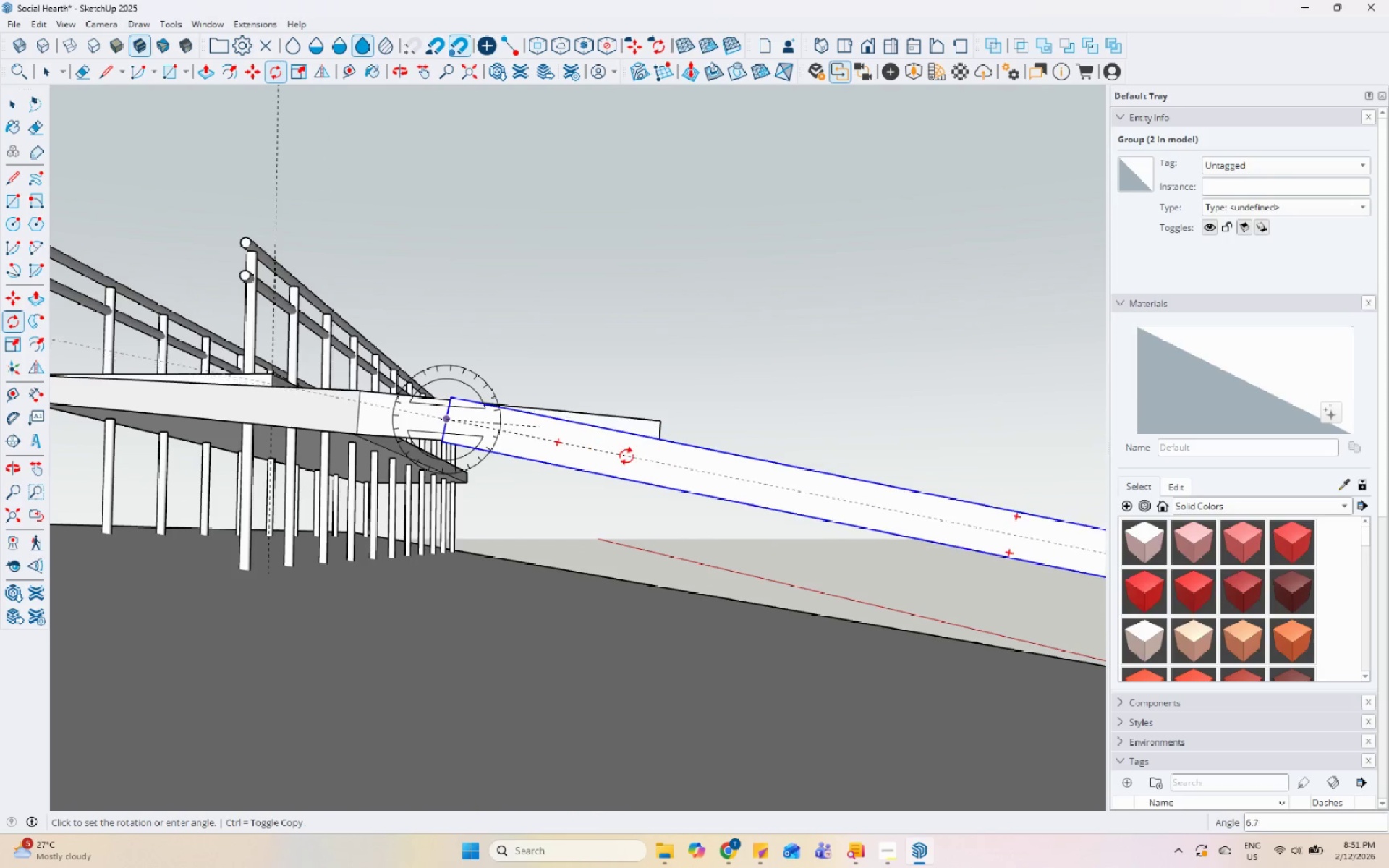 
scroll: coordinate [697, 482], scroll_direction: down, amount: 8.0
 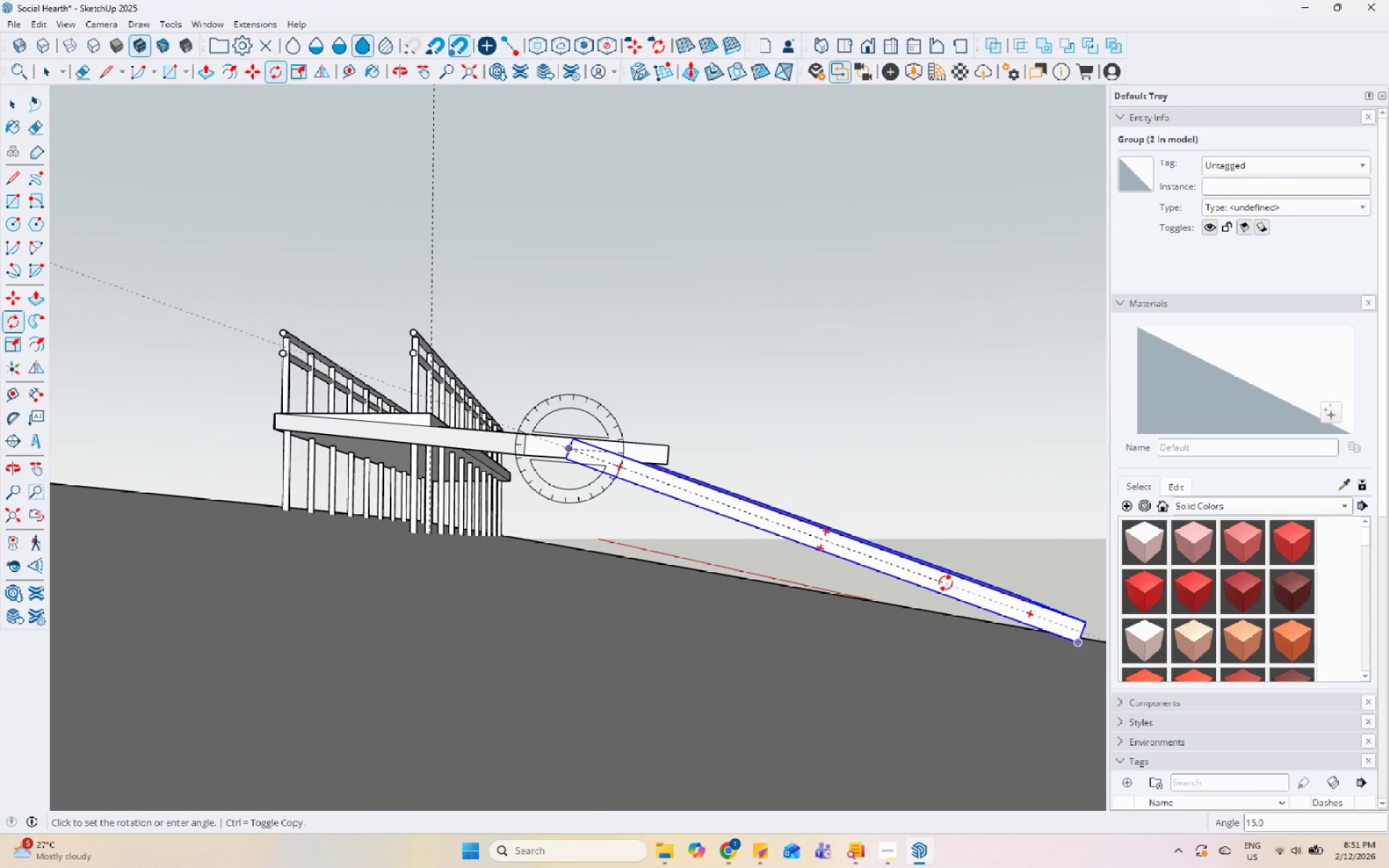 
left_click([946, 583])
 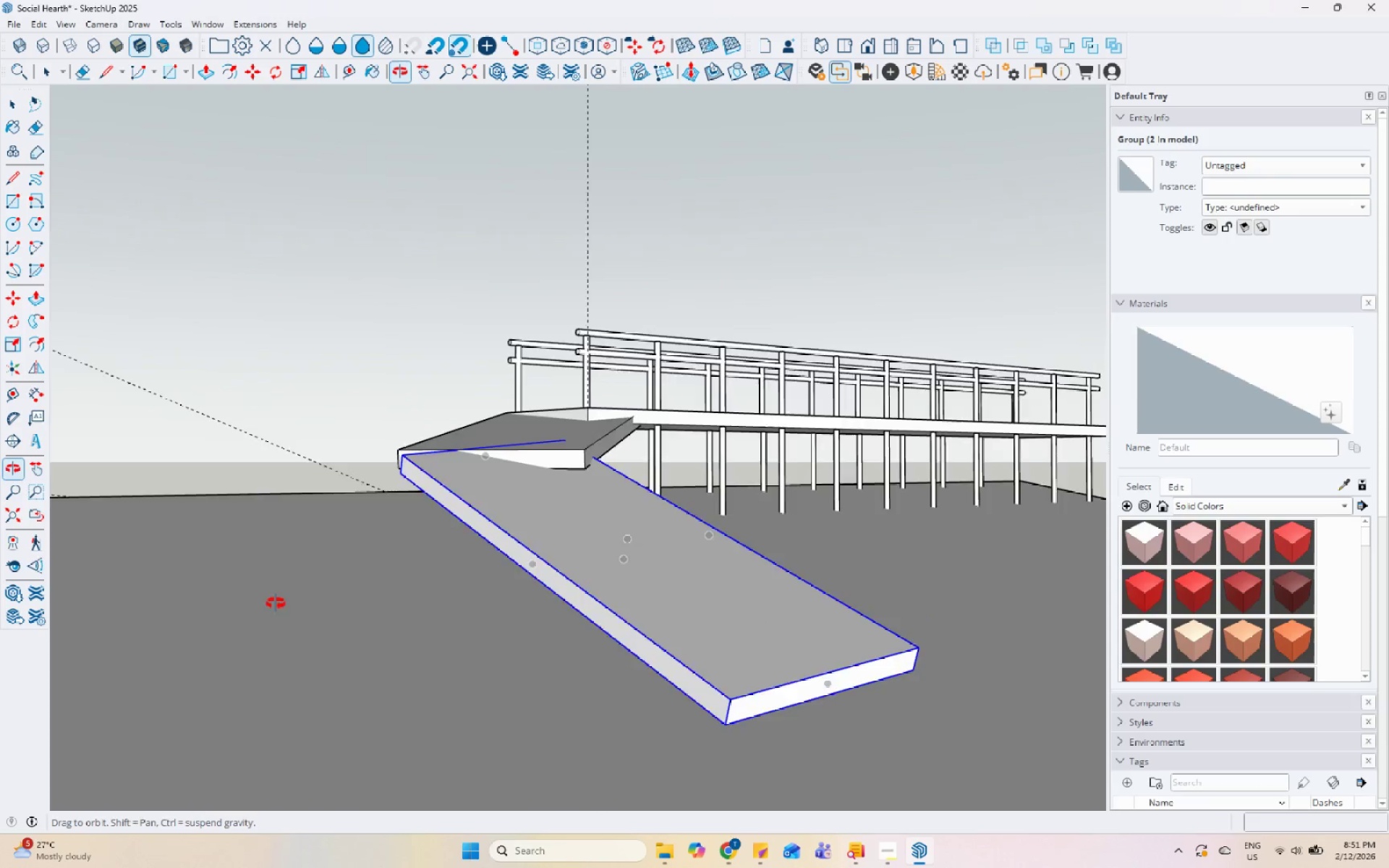 
scroll: coordinate [613, 458], scroll_direction: down, amount: 17.0
 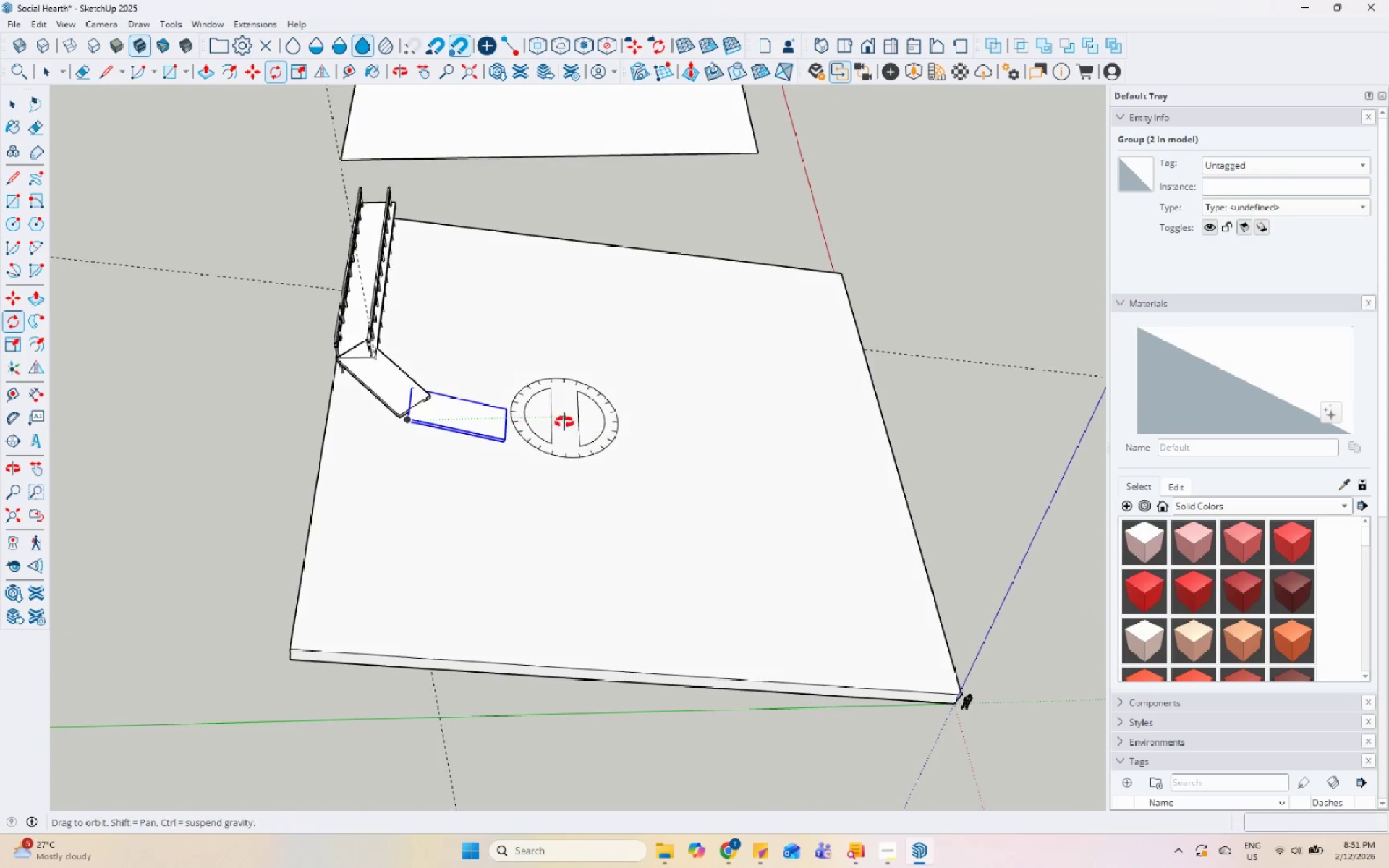 
scroll: coordinate [398, 441], scroll_direction: up, amount: 5.0
 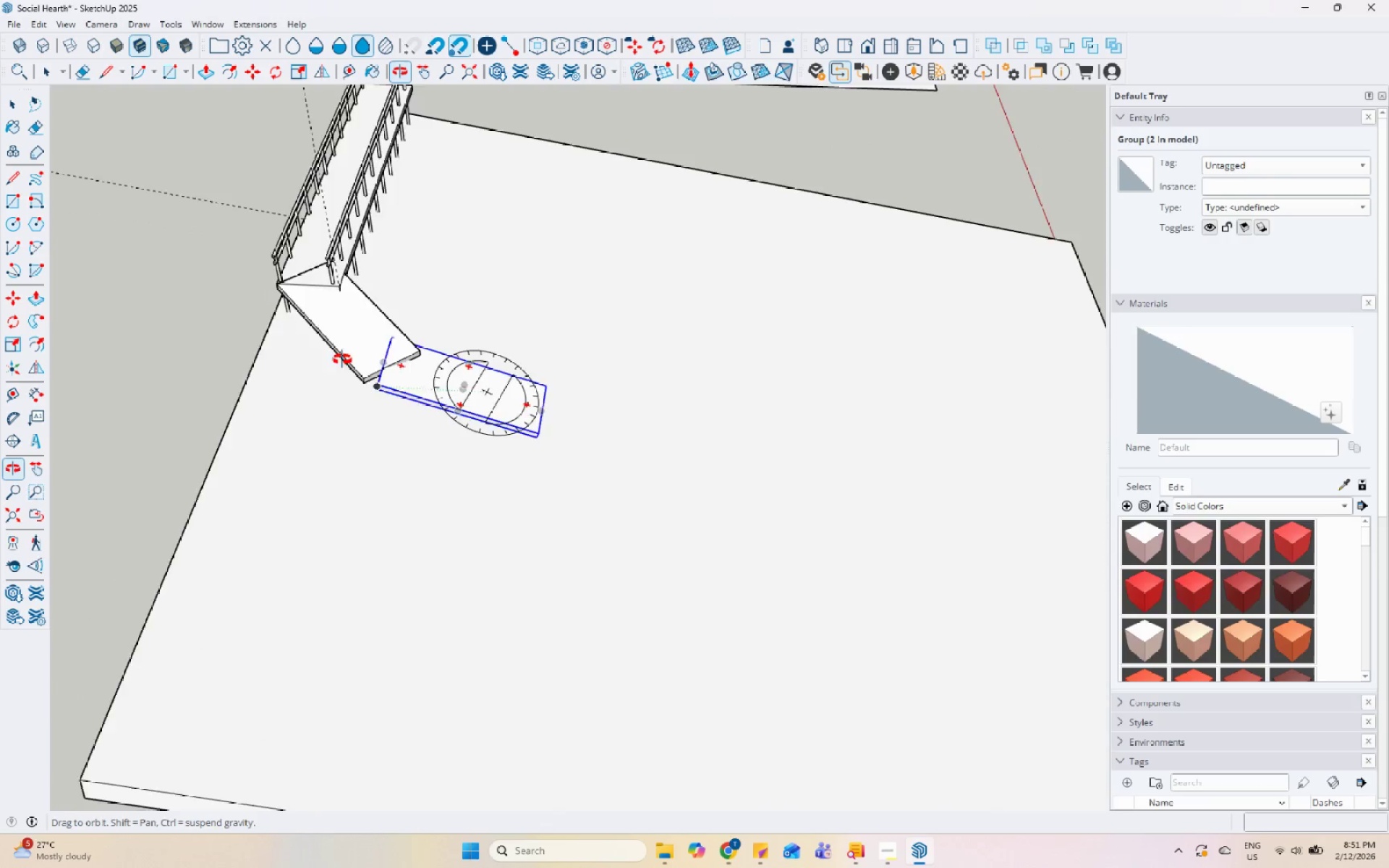 
key(Space)
 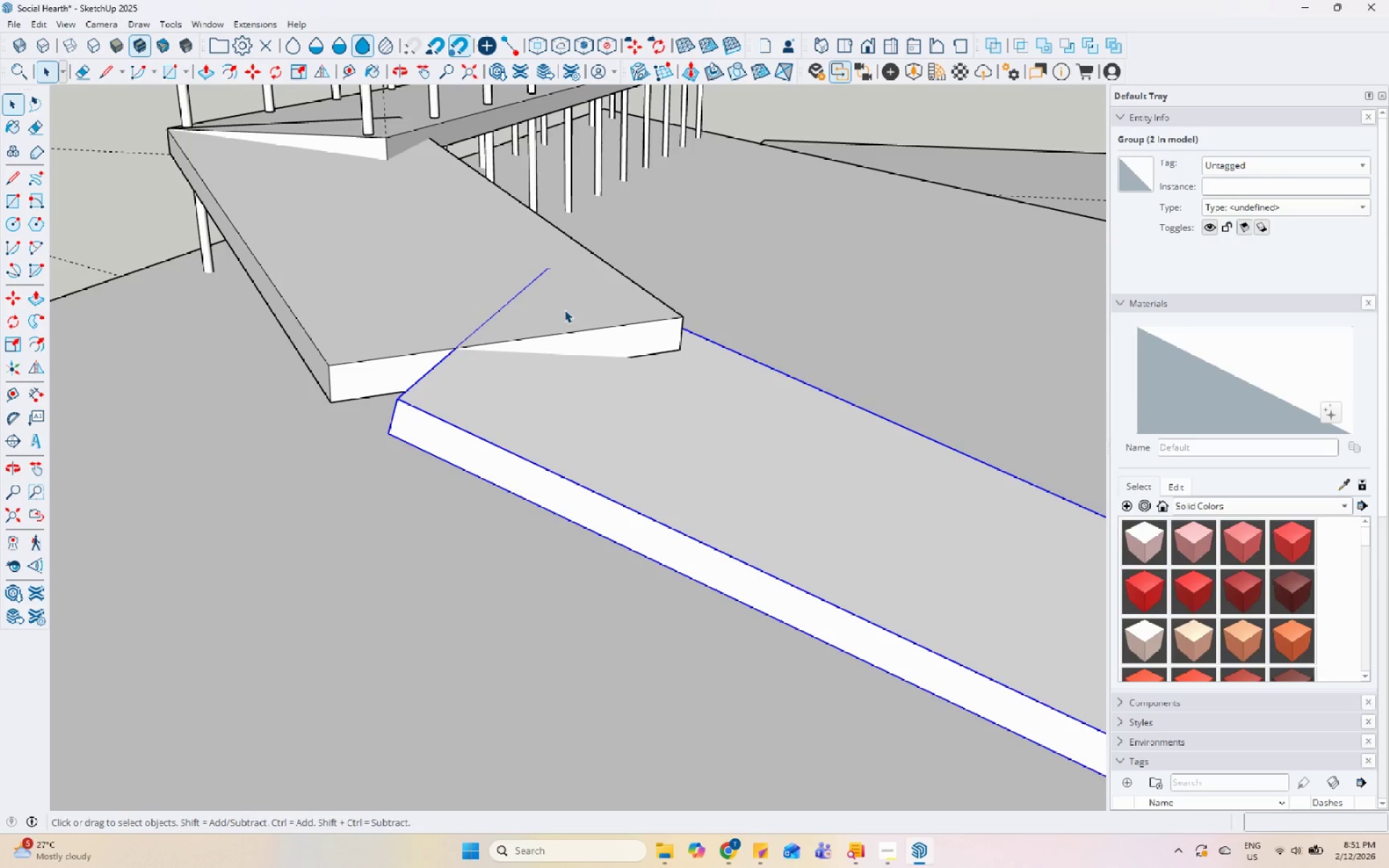 
scroll: coordinate [536, 302], scroll_direction: up, amount: 16.0
 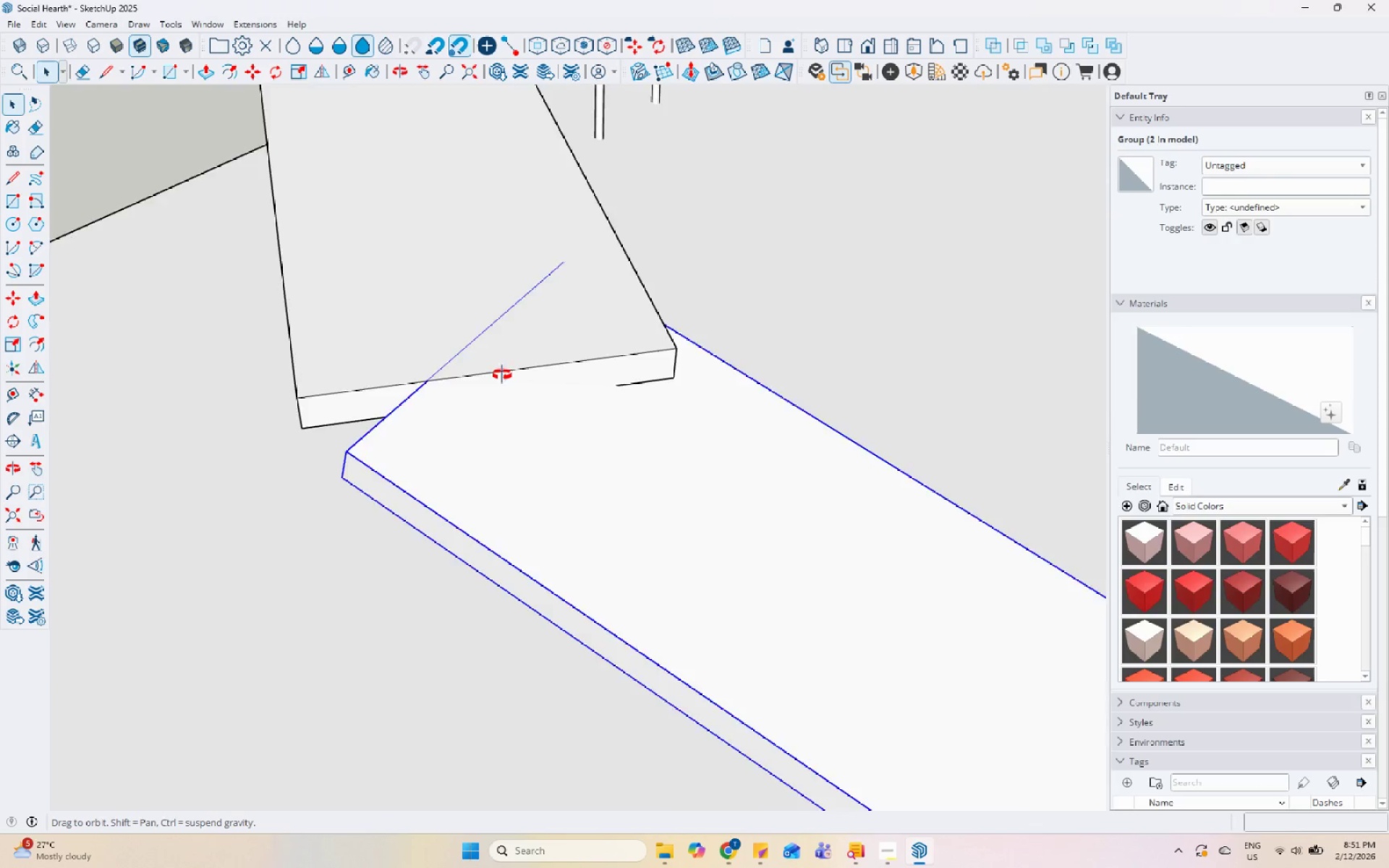 
scroll: coordinate [540, 369], scroll_direction: down, amount: 11.0
 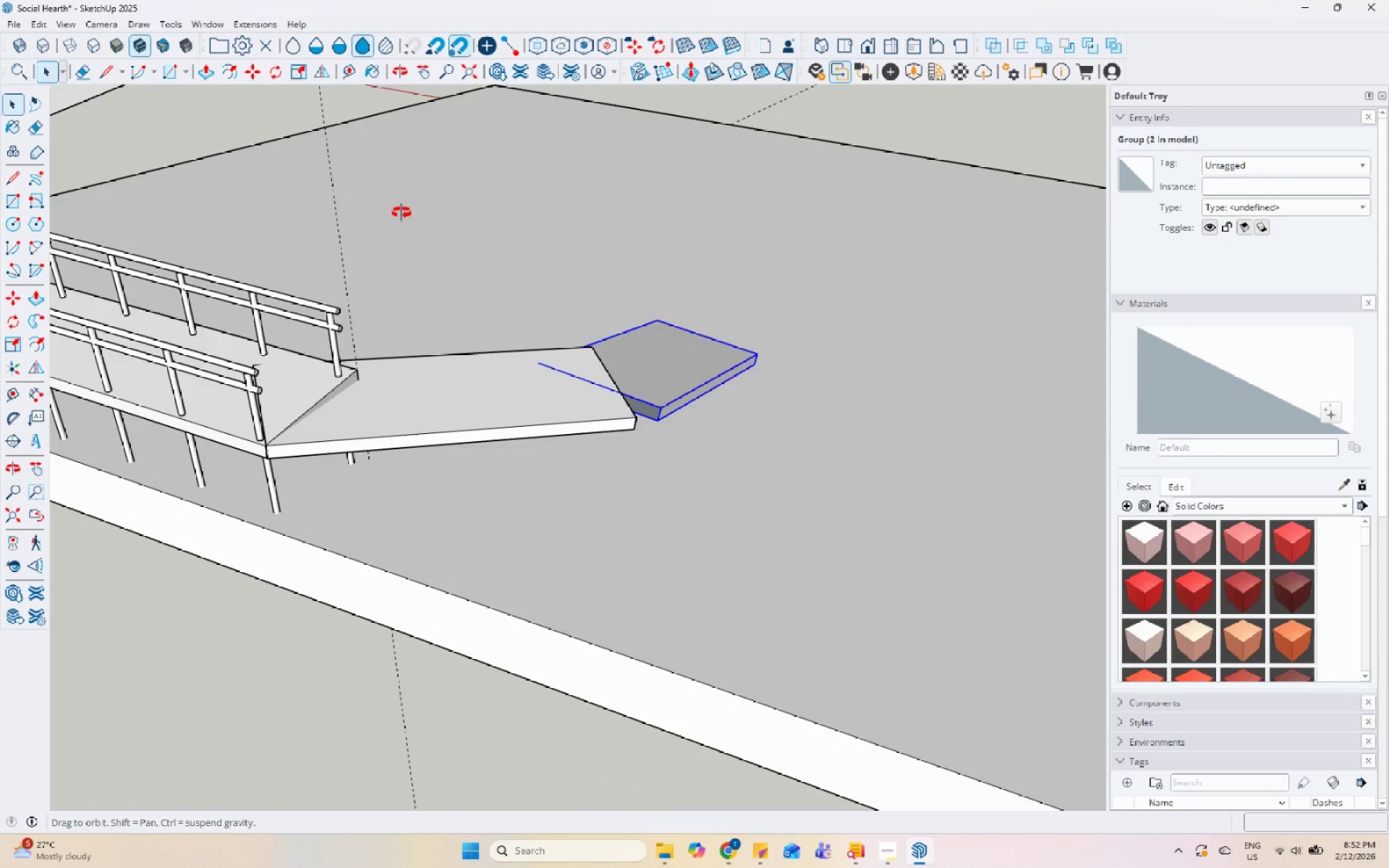 
scroll: coordinate [281, 448], scroll_direction: up, amount: 10.0
 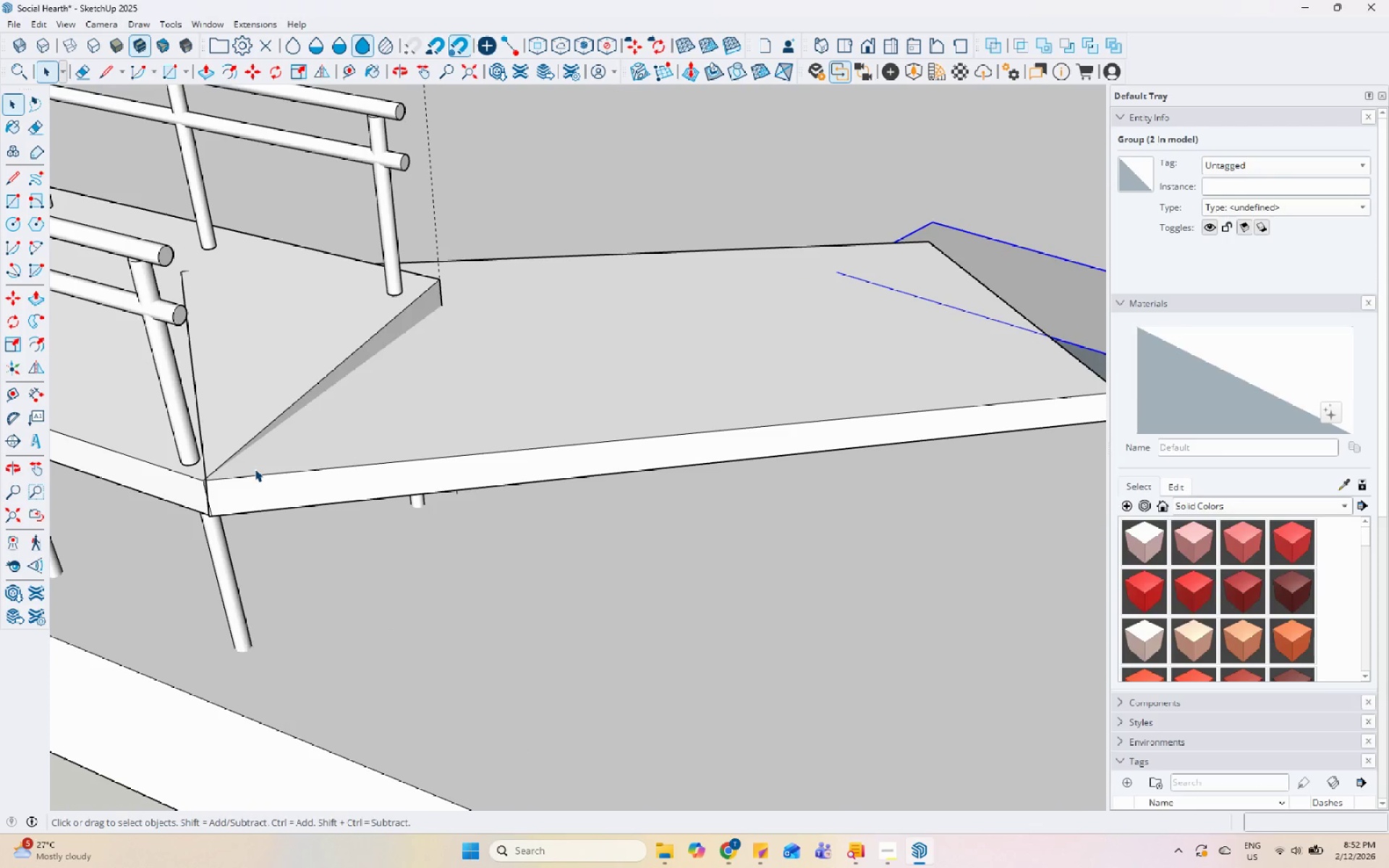 
left_click([255, 469])
 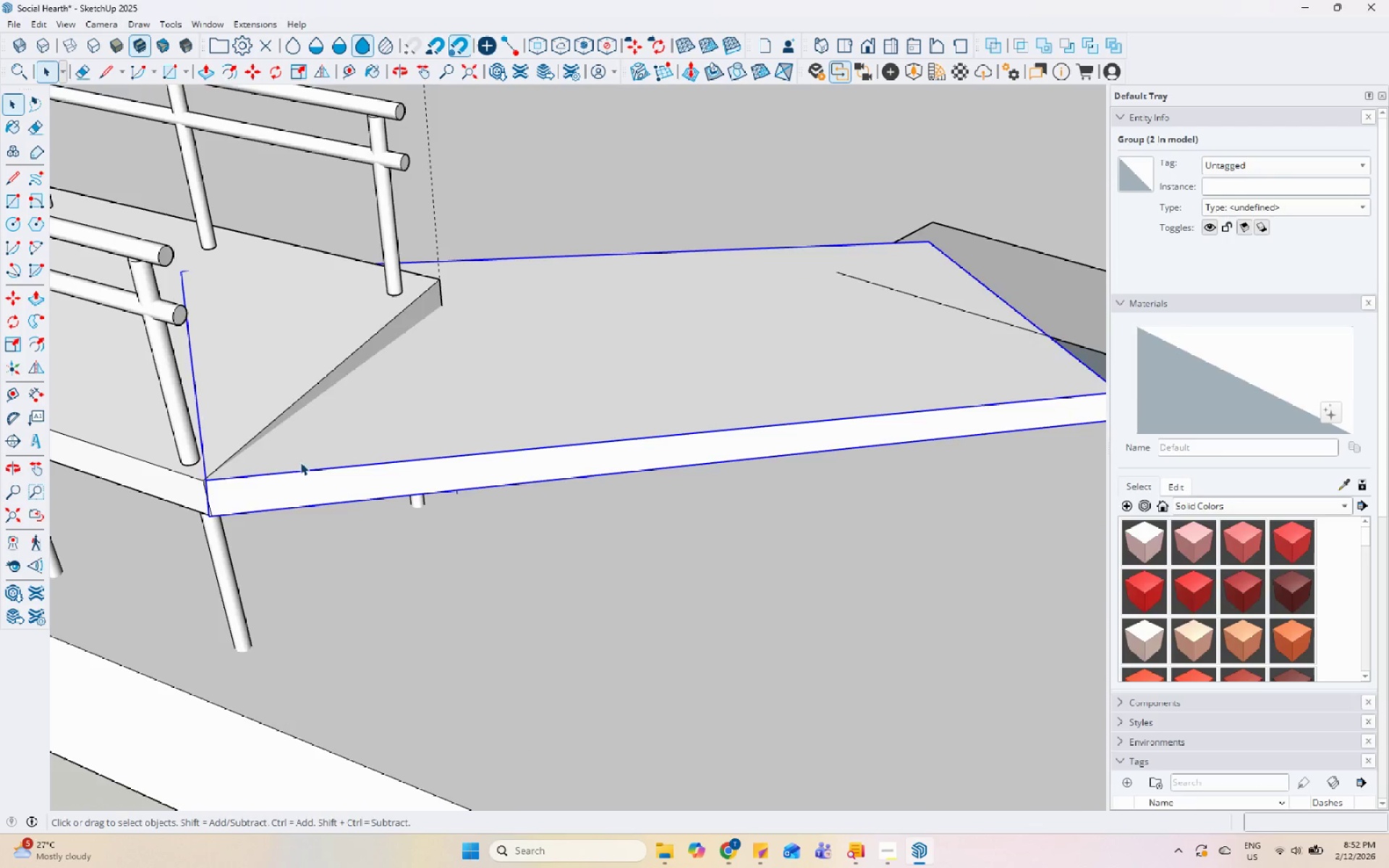 
scroll: coordinate [320, 456], scroll_direction: down, amount: 14.0
 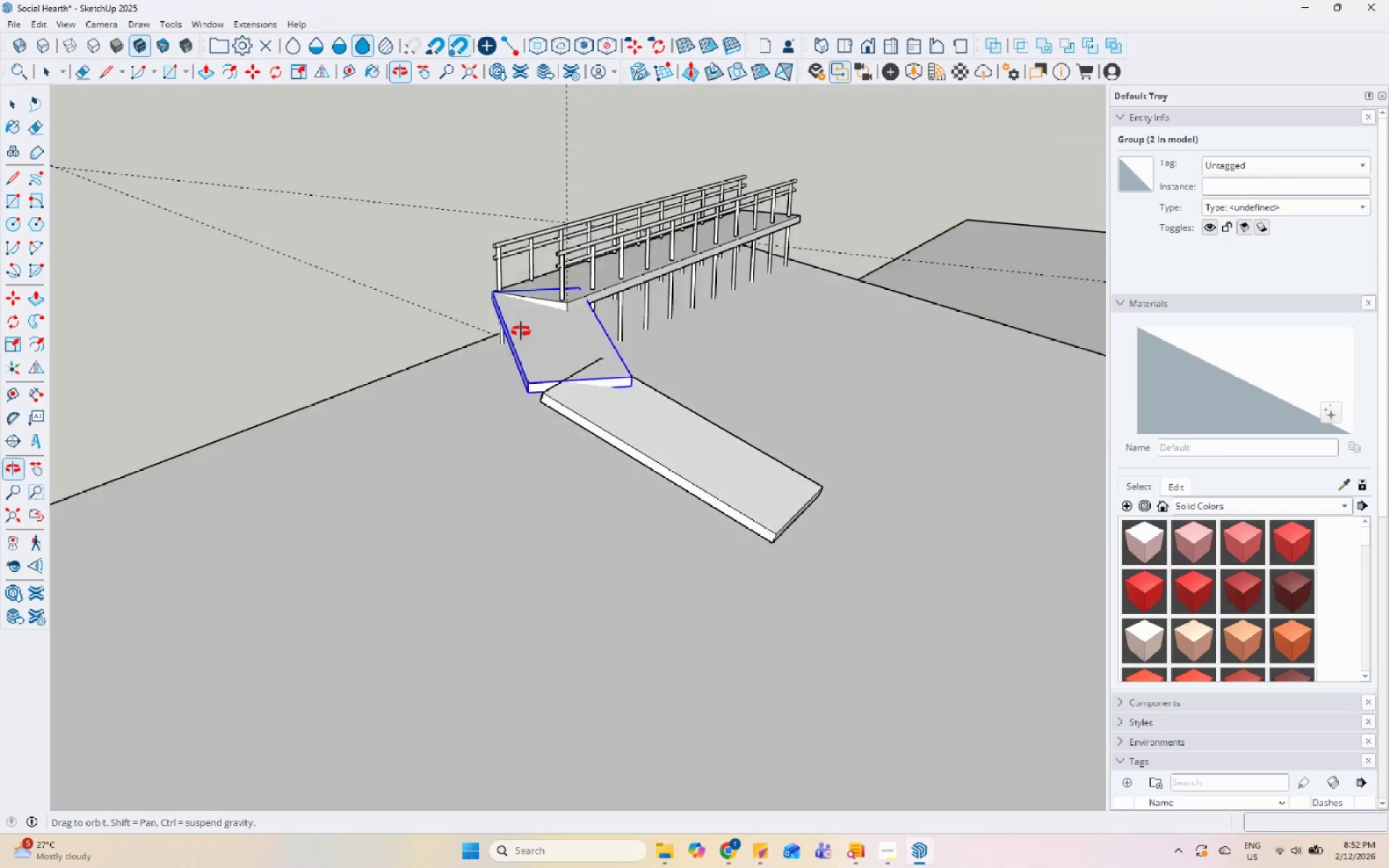 
key(Control+Z)
 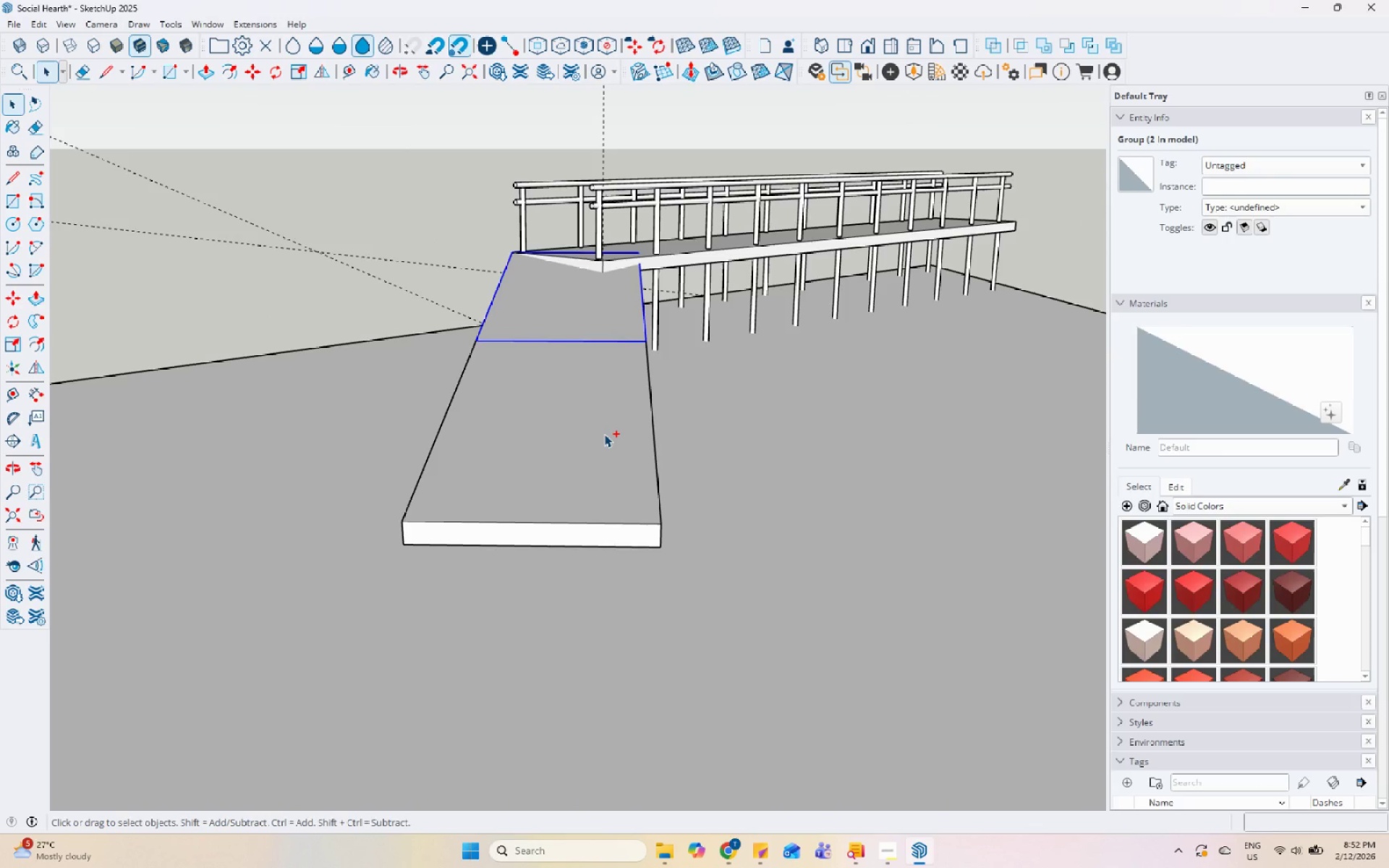 
scroll: coordinate [604, 434], scroll_direction: up, amount: 5.0
 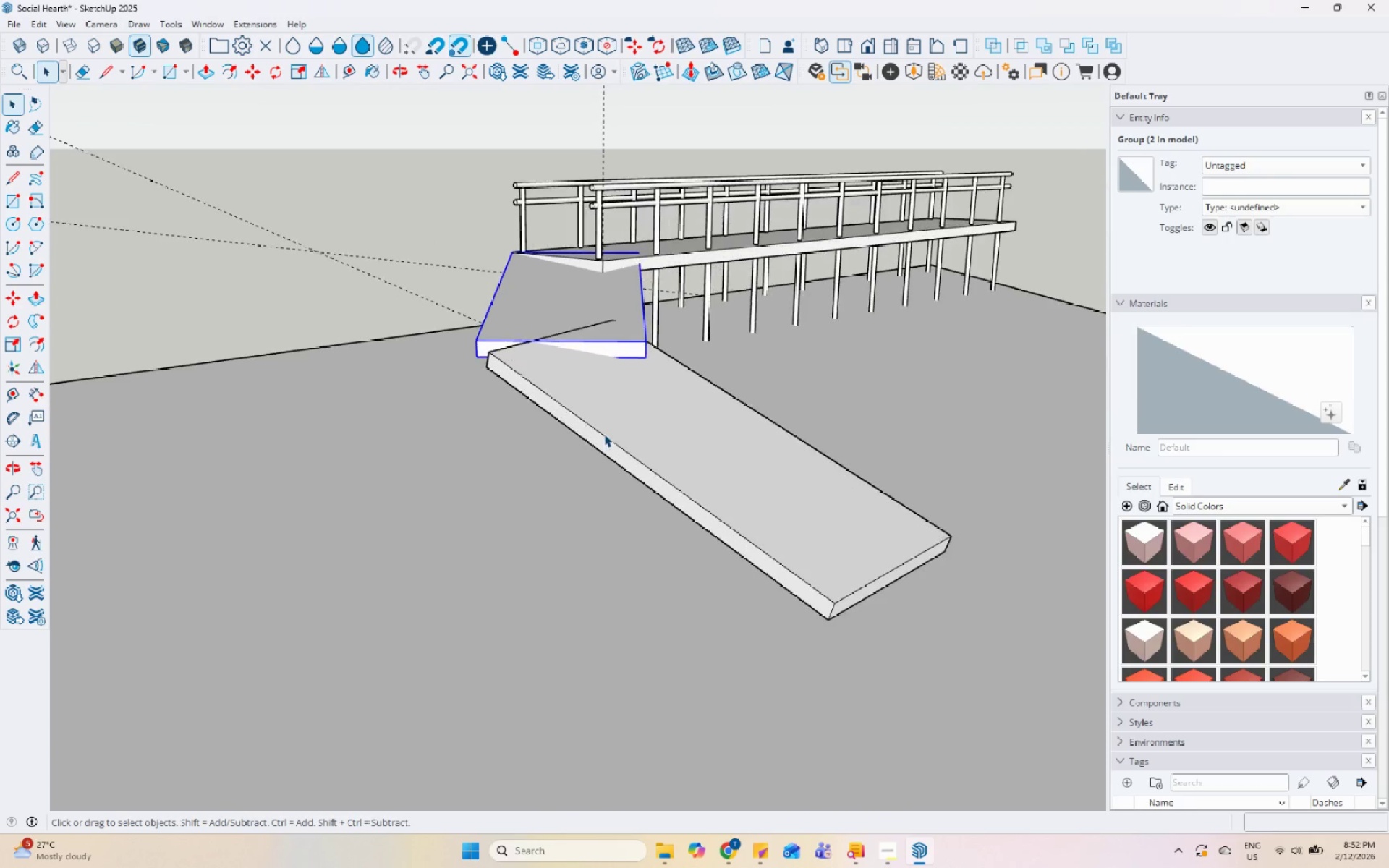 
key(Control+Z)
 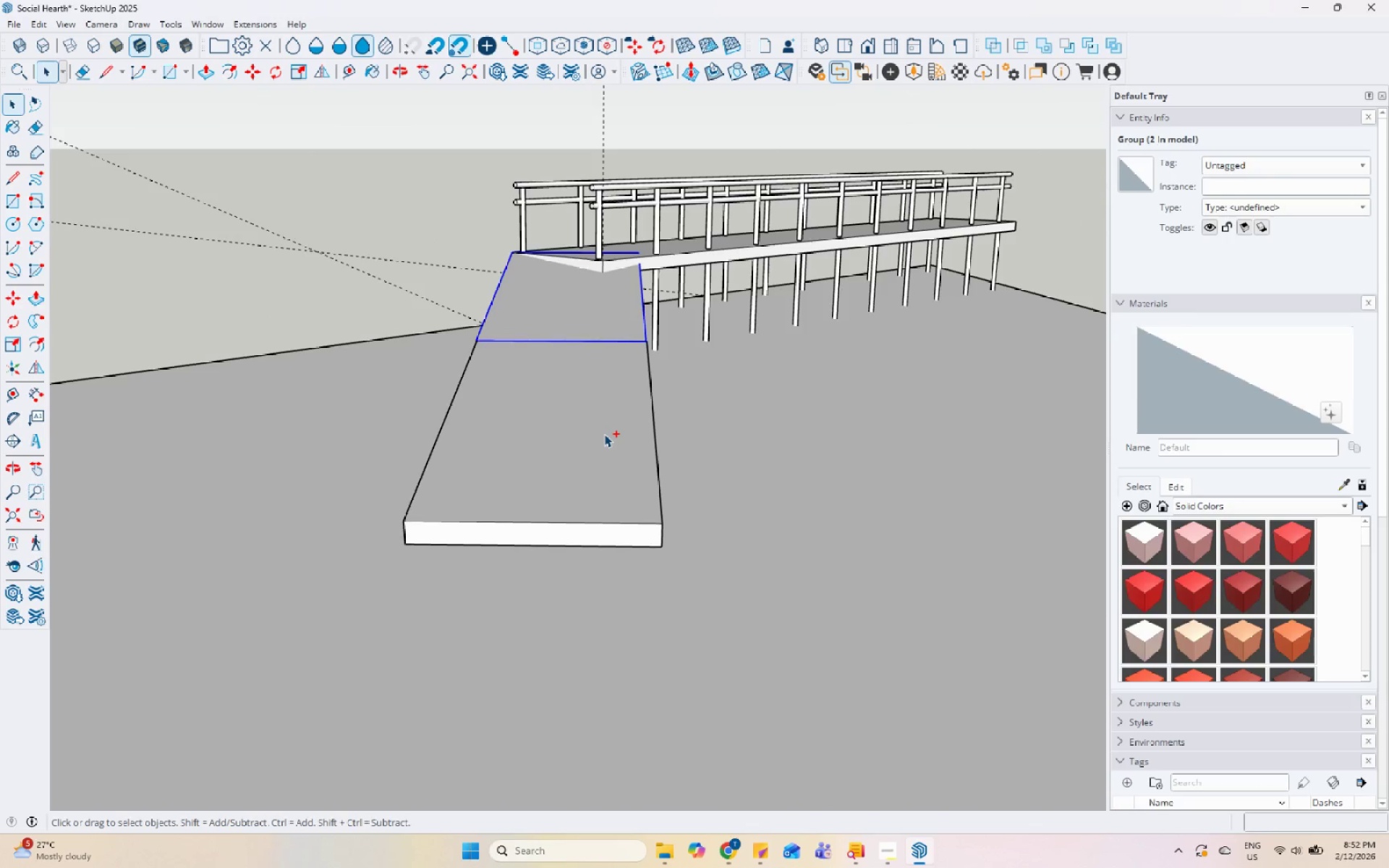 
key(Control+Z)
 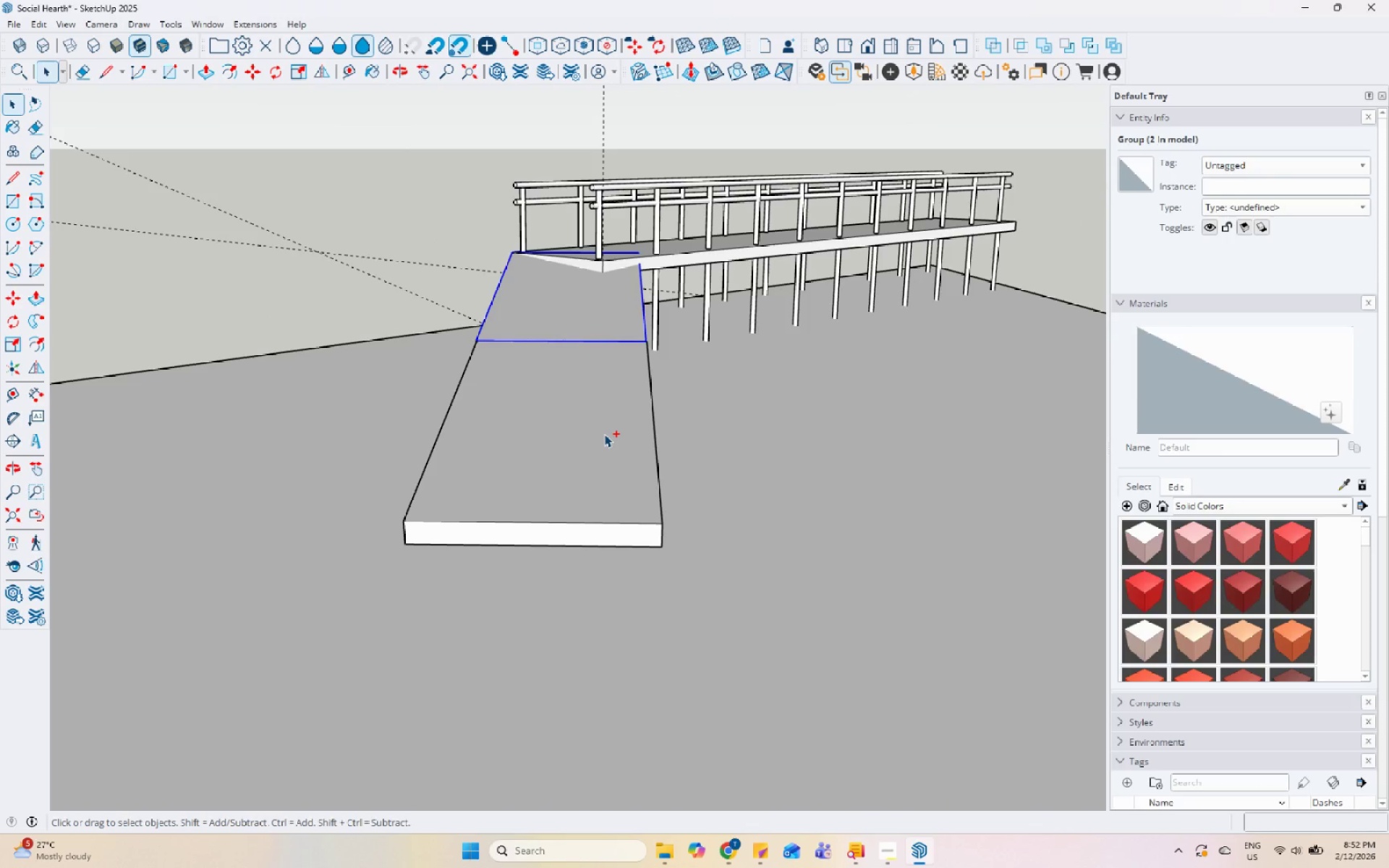 
key(Control+Z)
 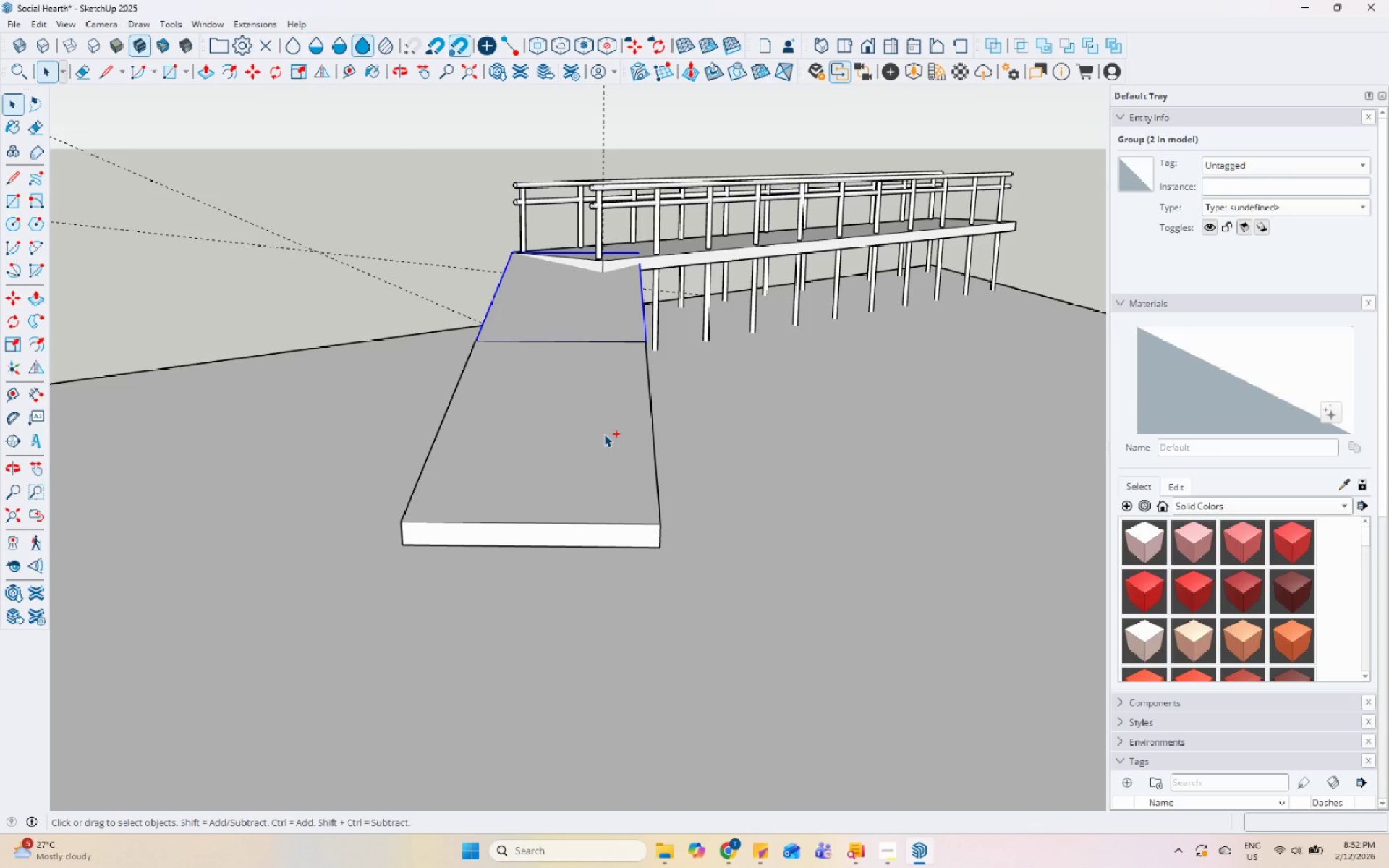 
key(Control+Z)
 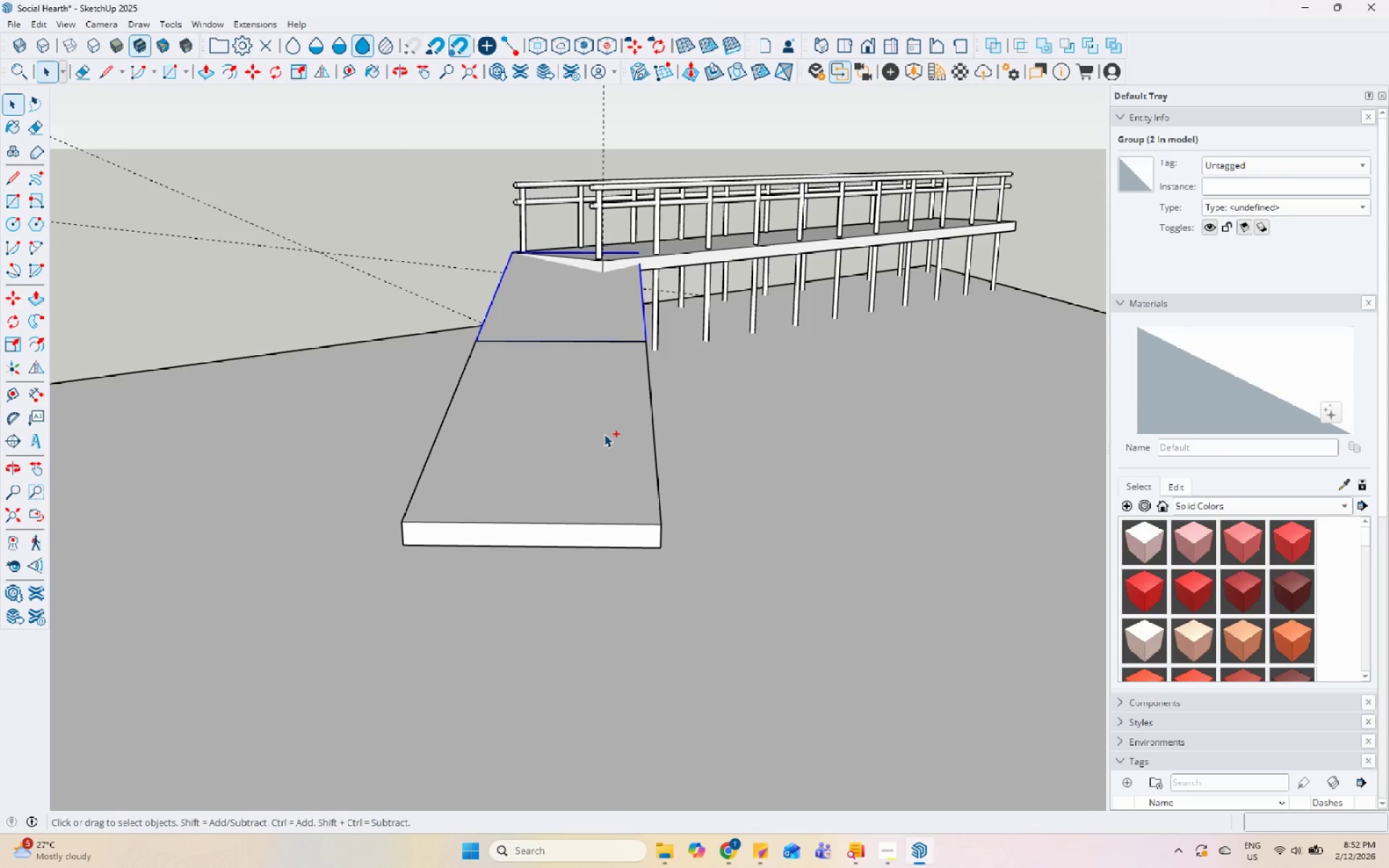 
key(Control+Z)
 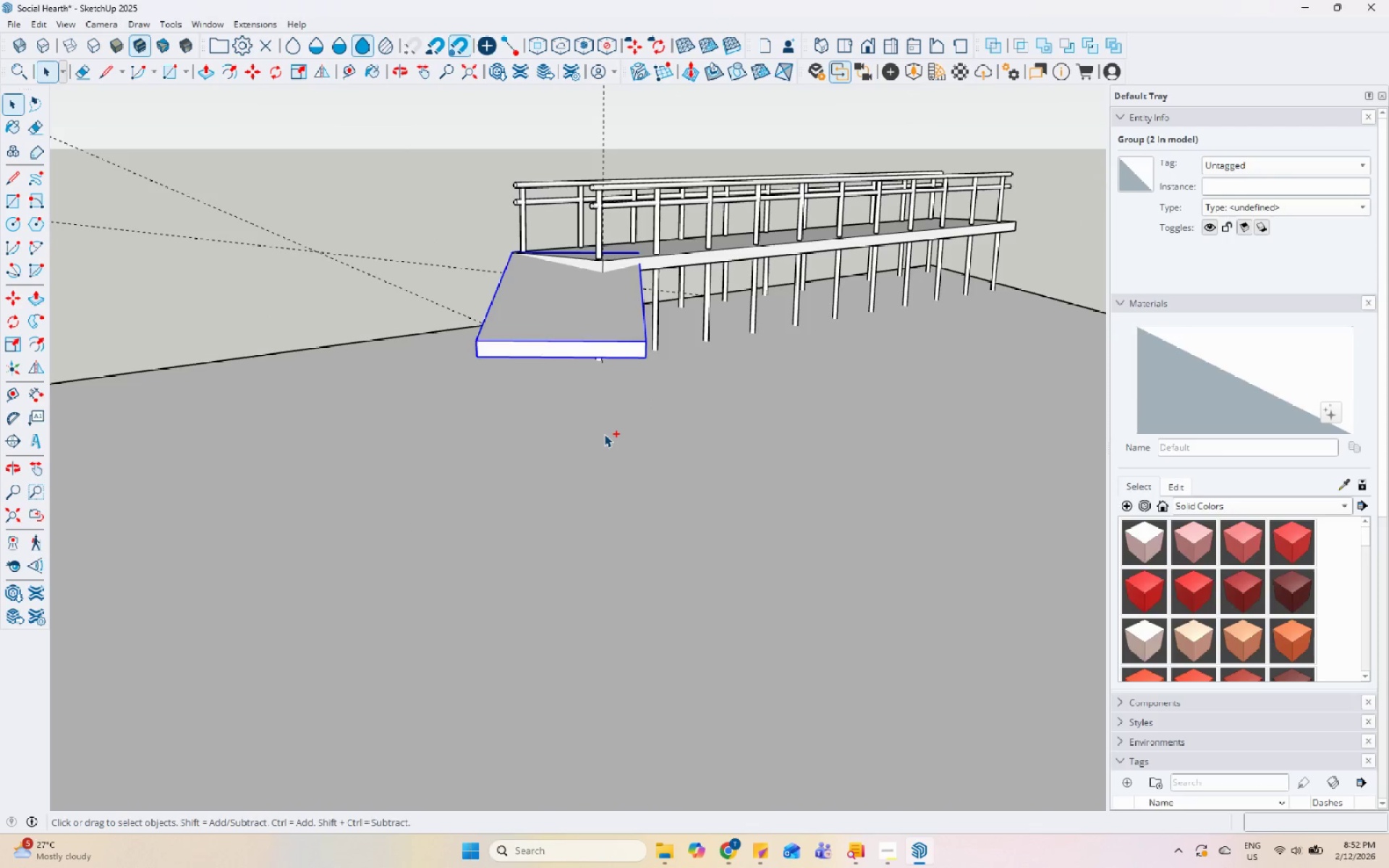 
key(Control+Z)
 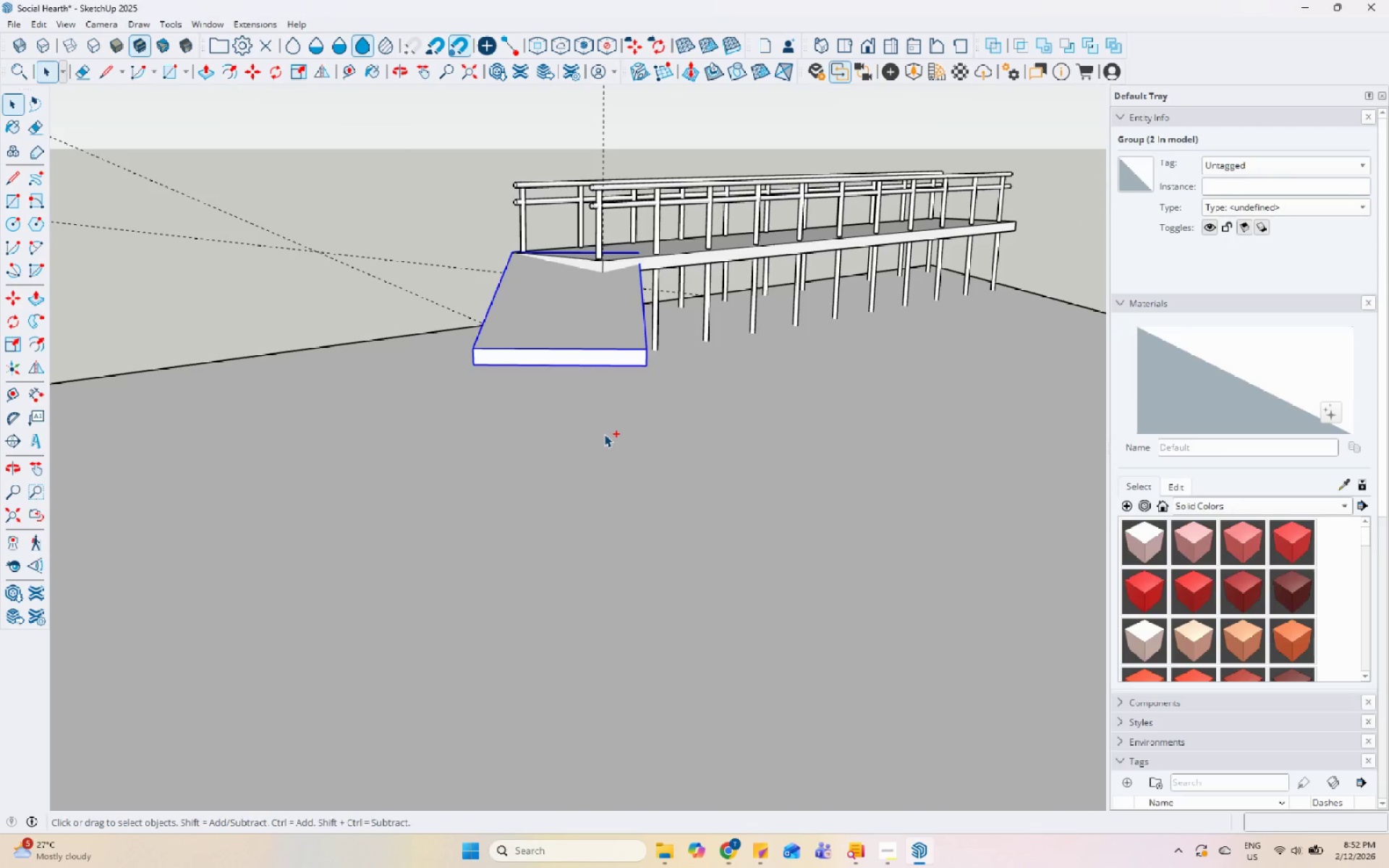 
key(Control+Z)
 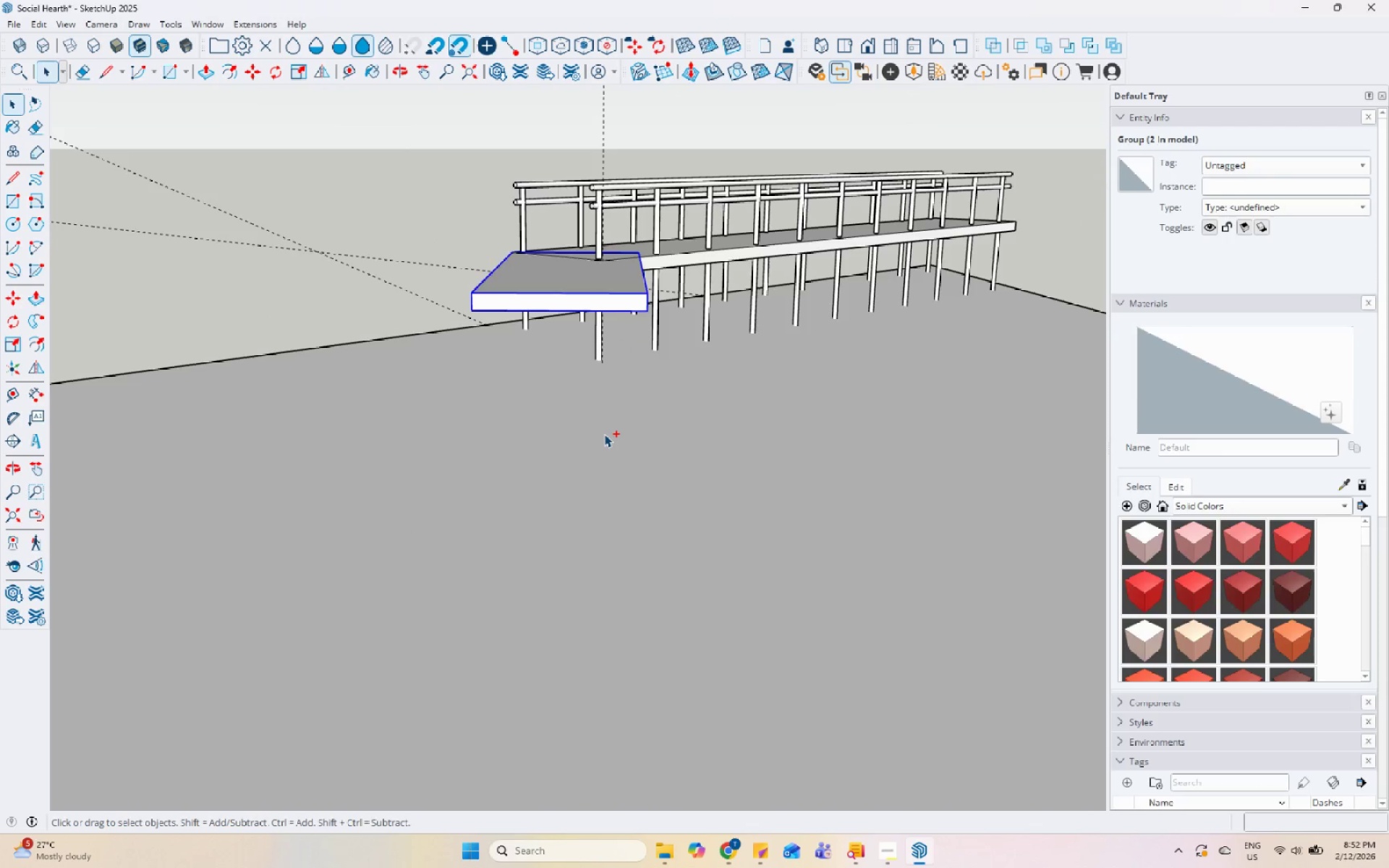 
key(Control+Z)
 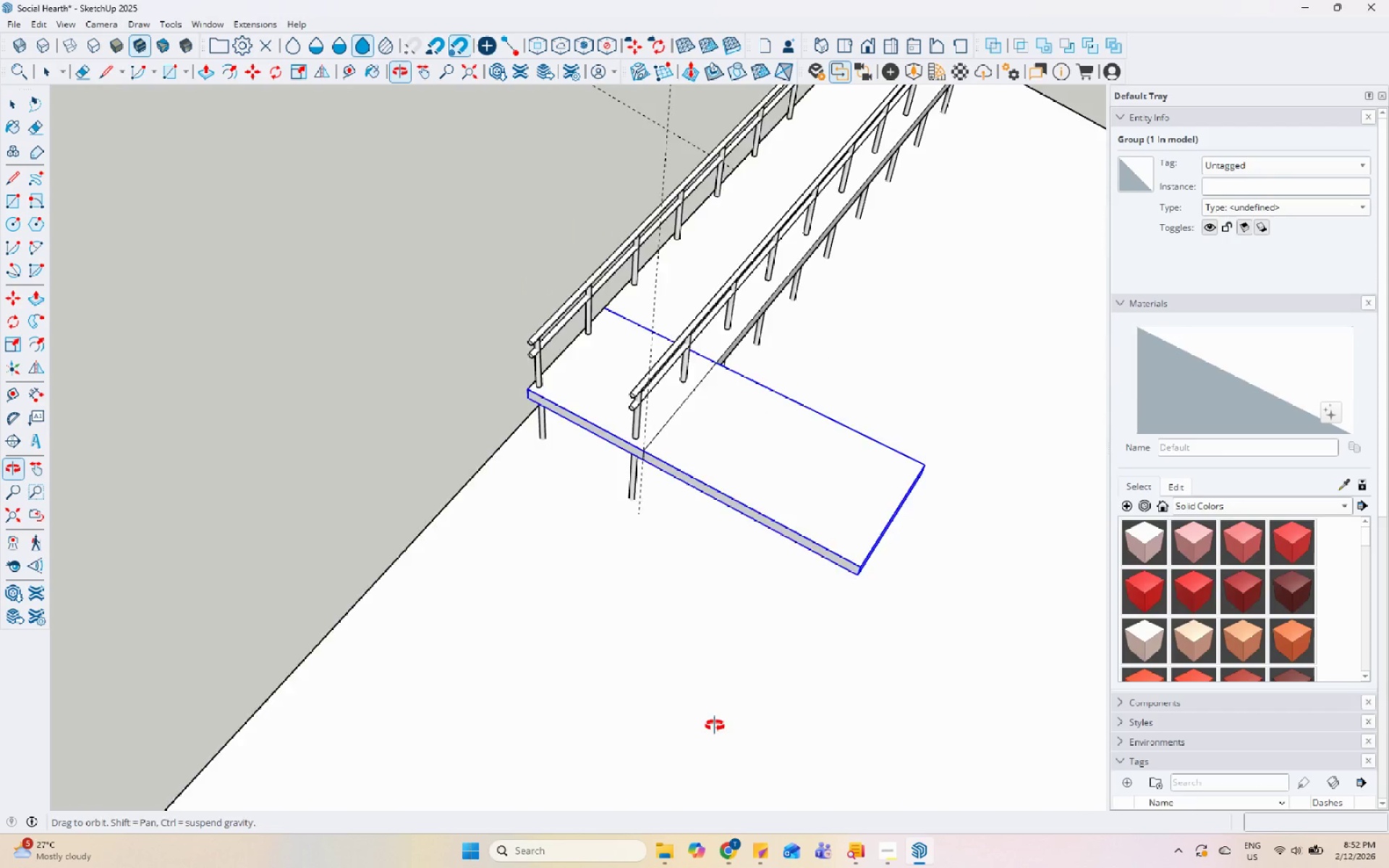 
scroll: coordinate [599, 363], scroll_direction: up, amount: 5.0
 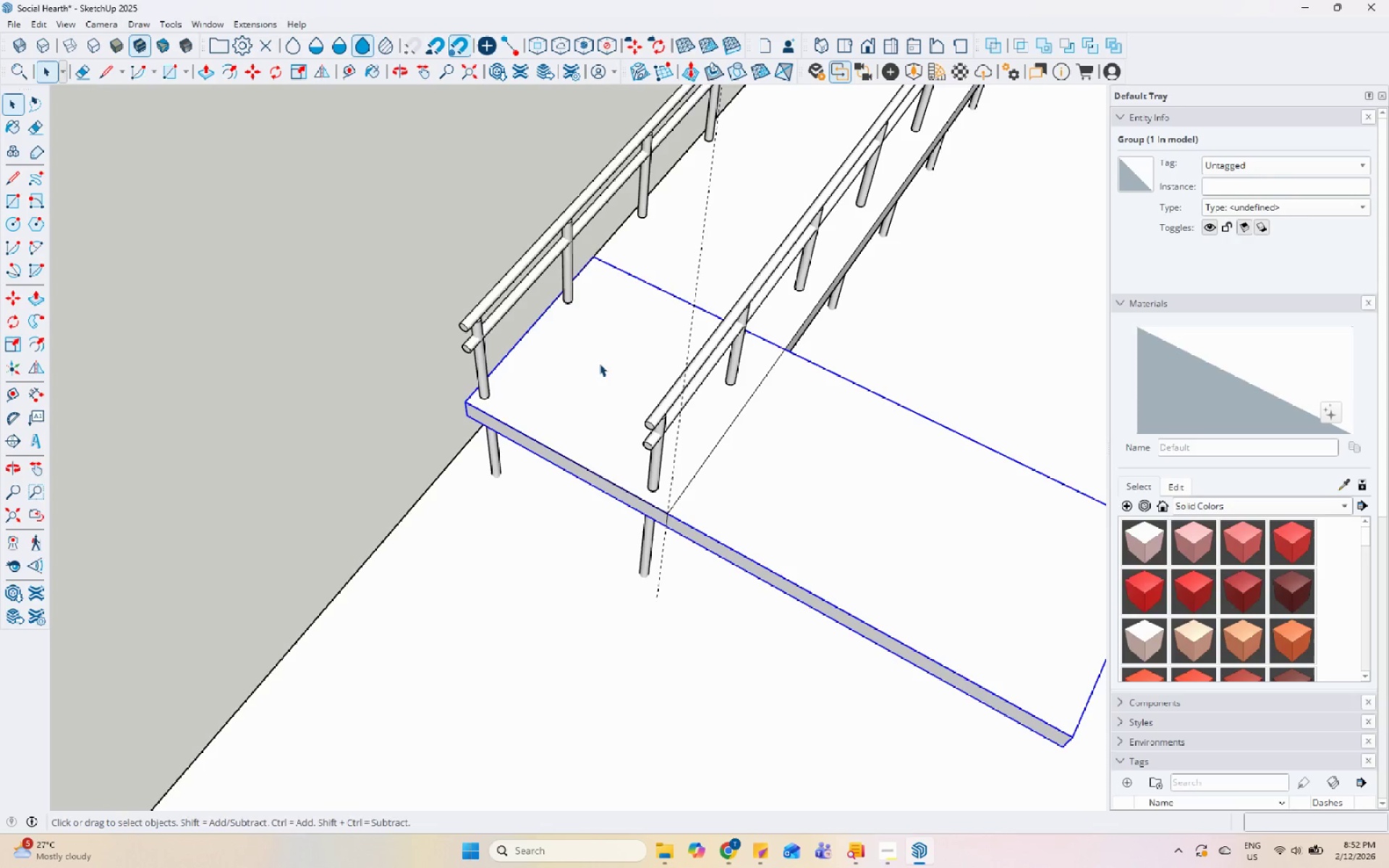 
key(M)
 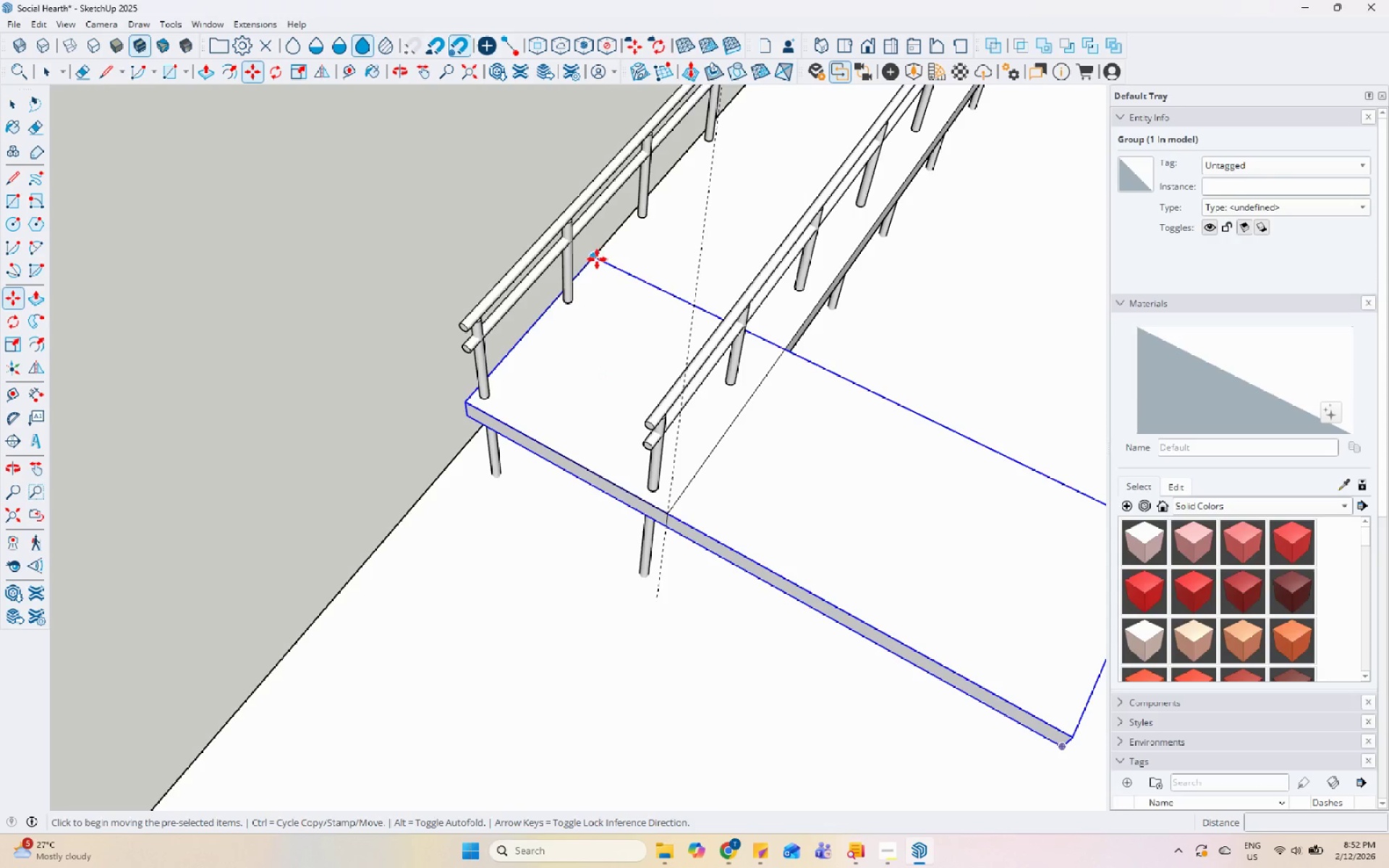 
left_click([598, 257])
 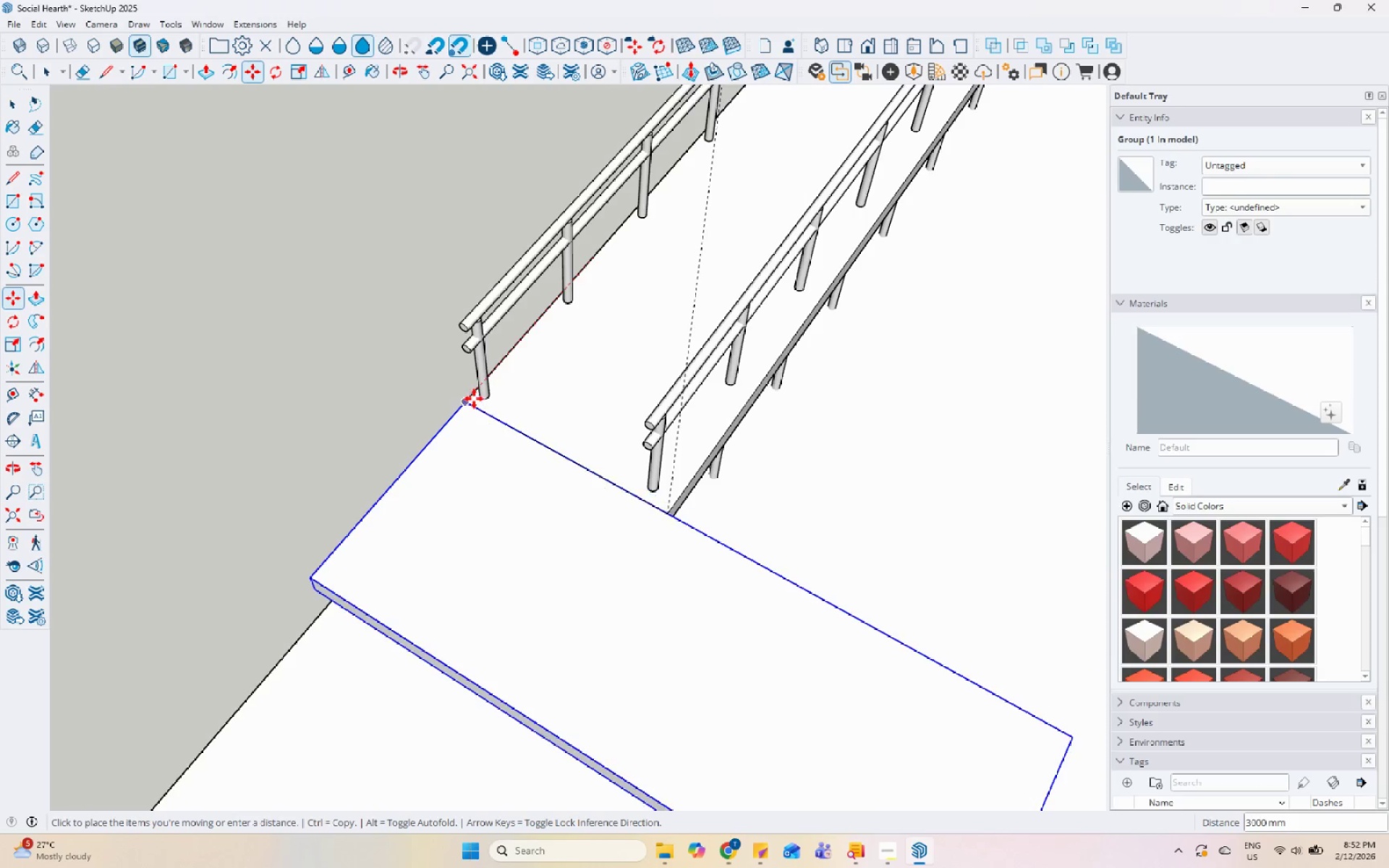 
left_click([472, 399])
 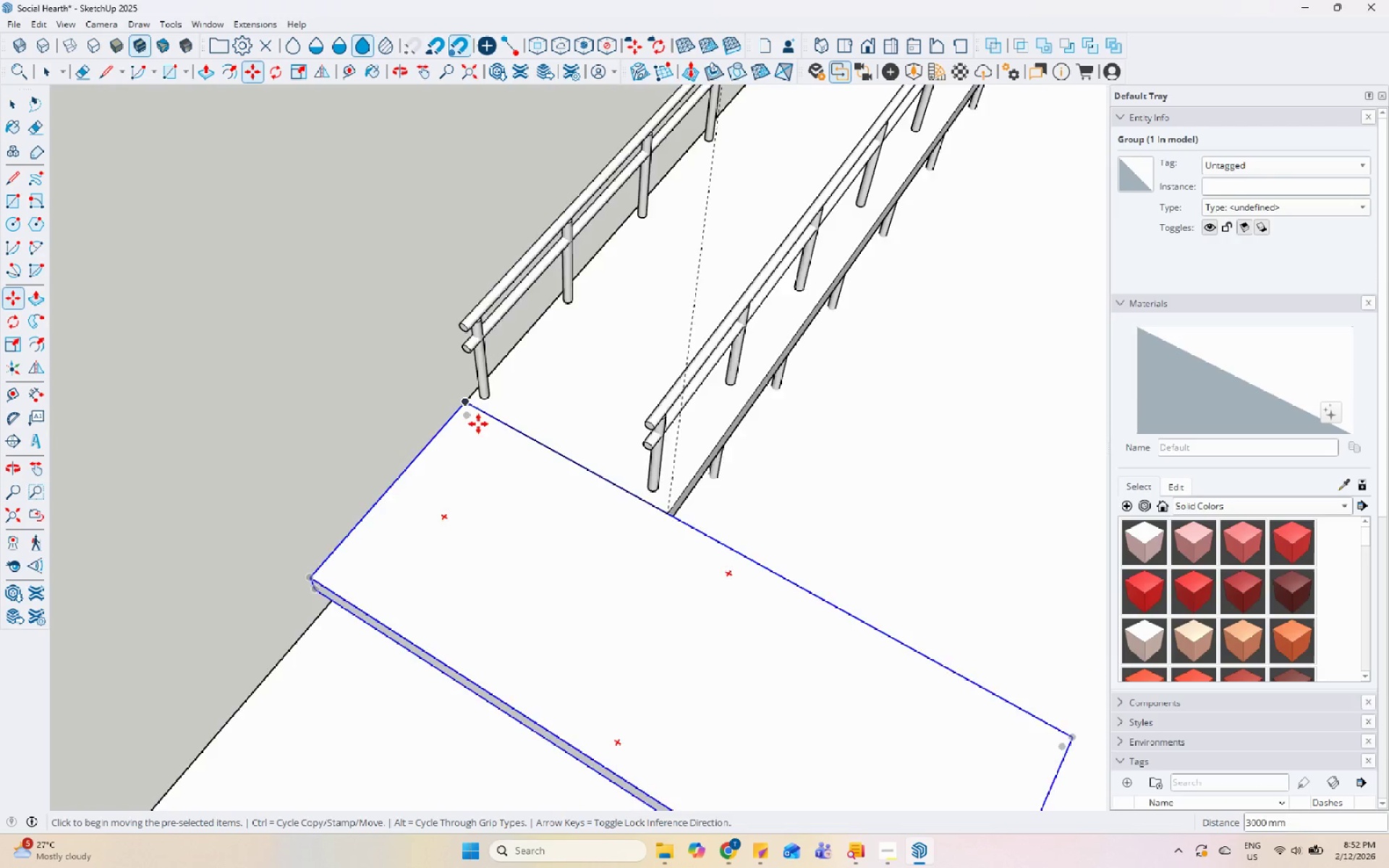 
scroll: coordinate [476, 420], scroll_direction: down, amount: 7.0
 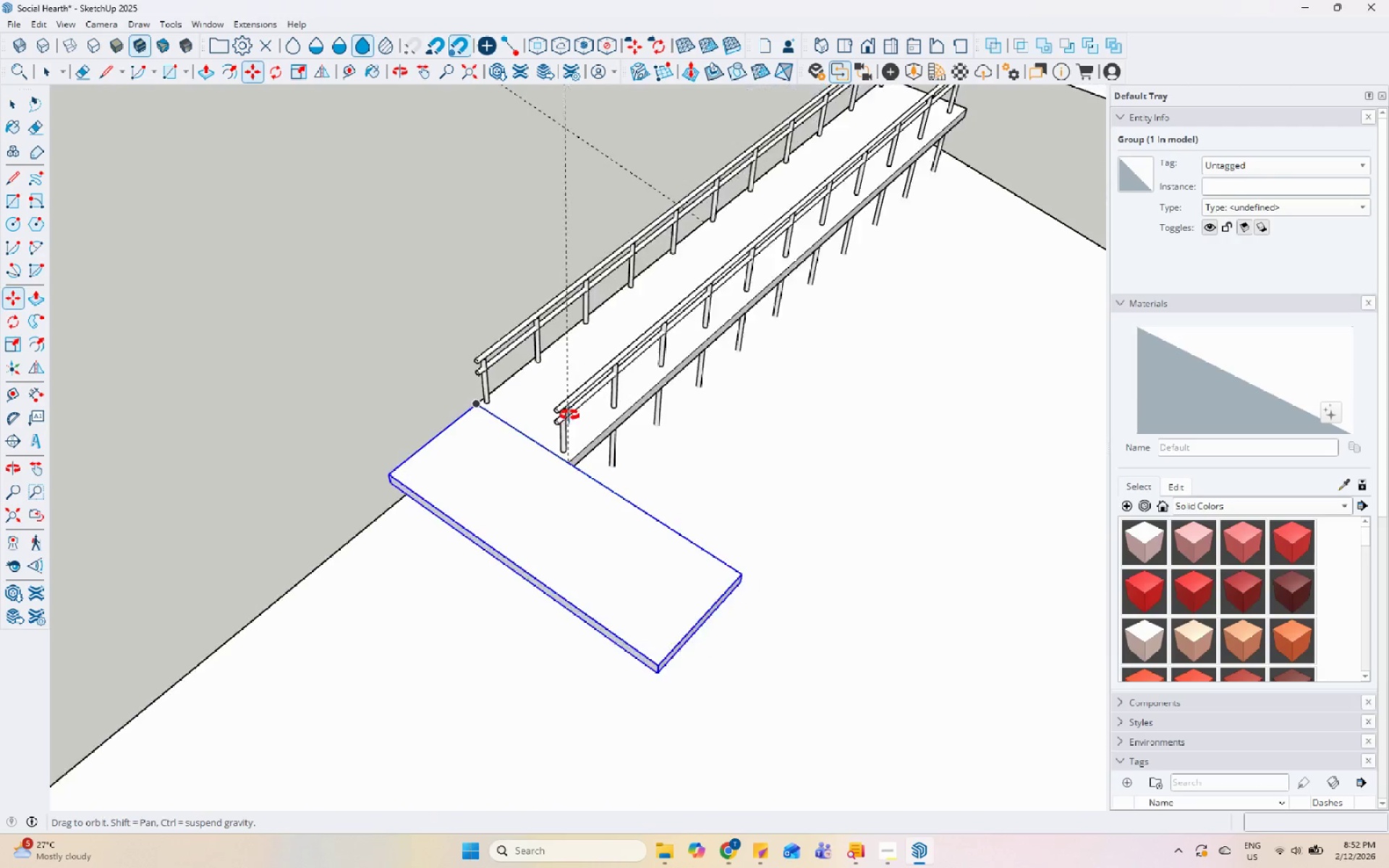 
scroll: coordinate [459, 396], scroll_direction: up, amount: 4.0
 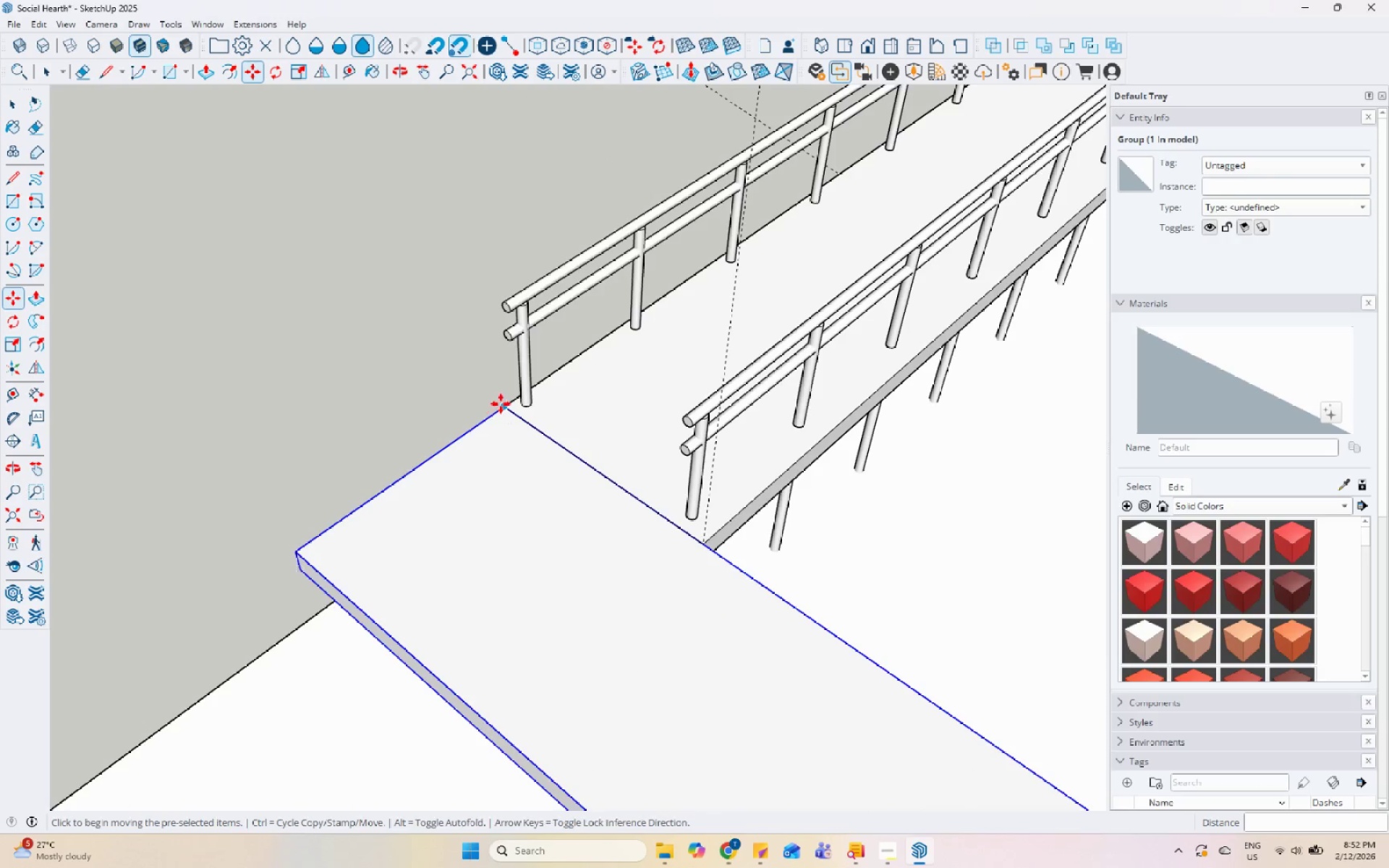 
left_click_drag(start_coordinate=[501, 404], to_coordinate=[504, 404])
 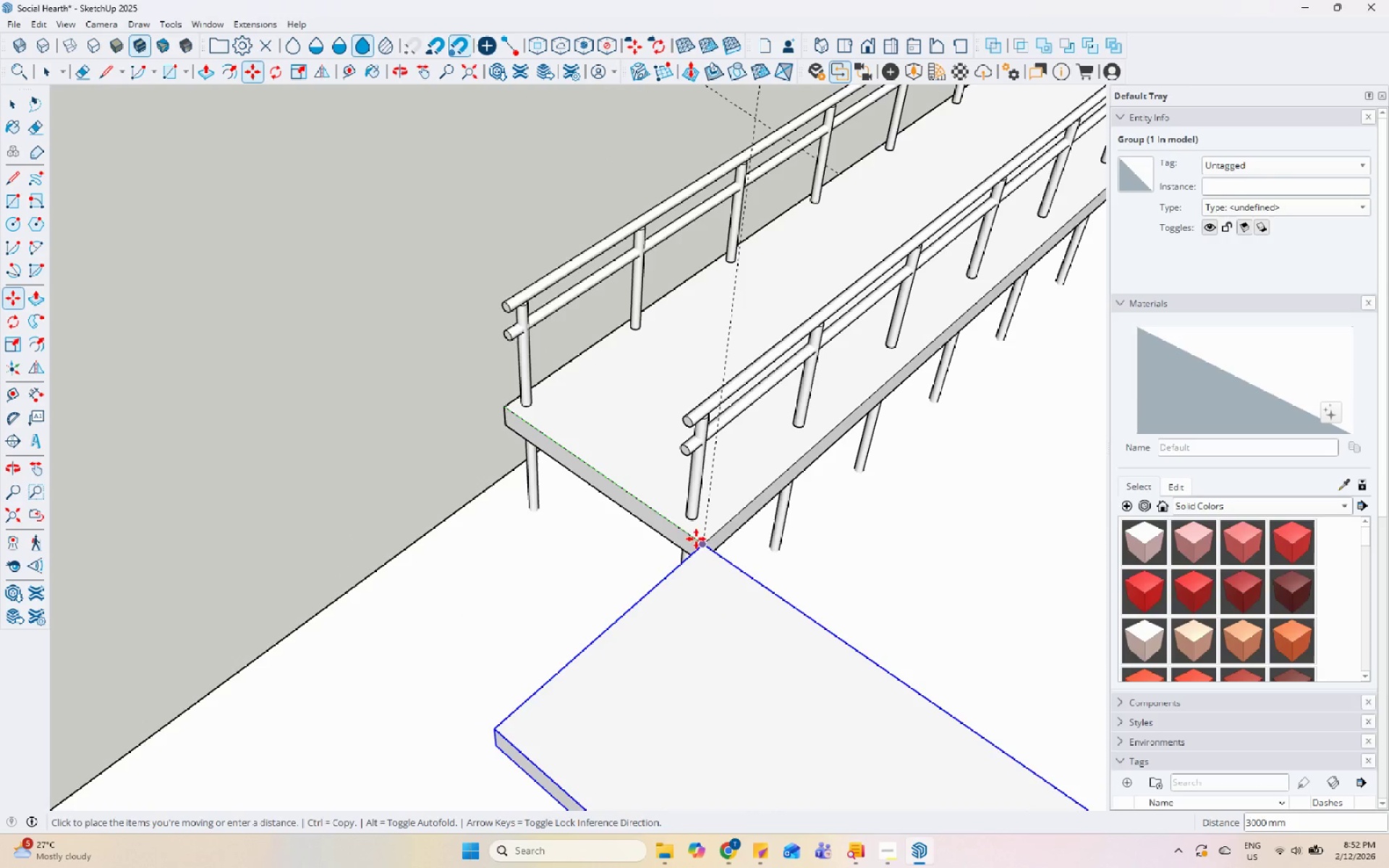 
left_click([702, 542])
 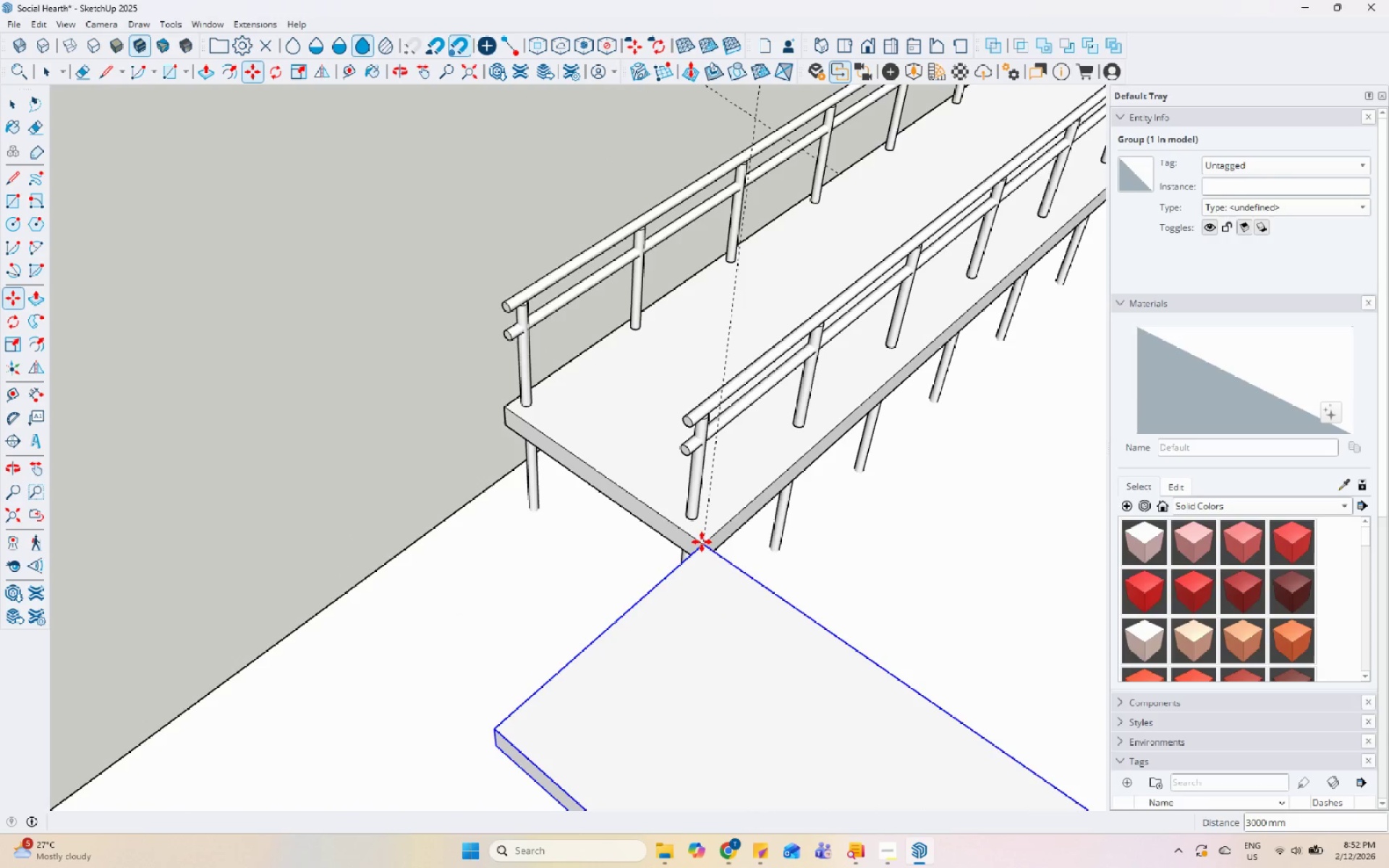 
key(Space)
 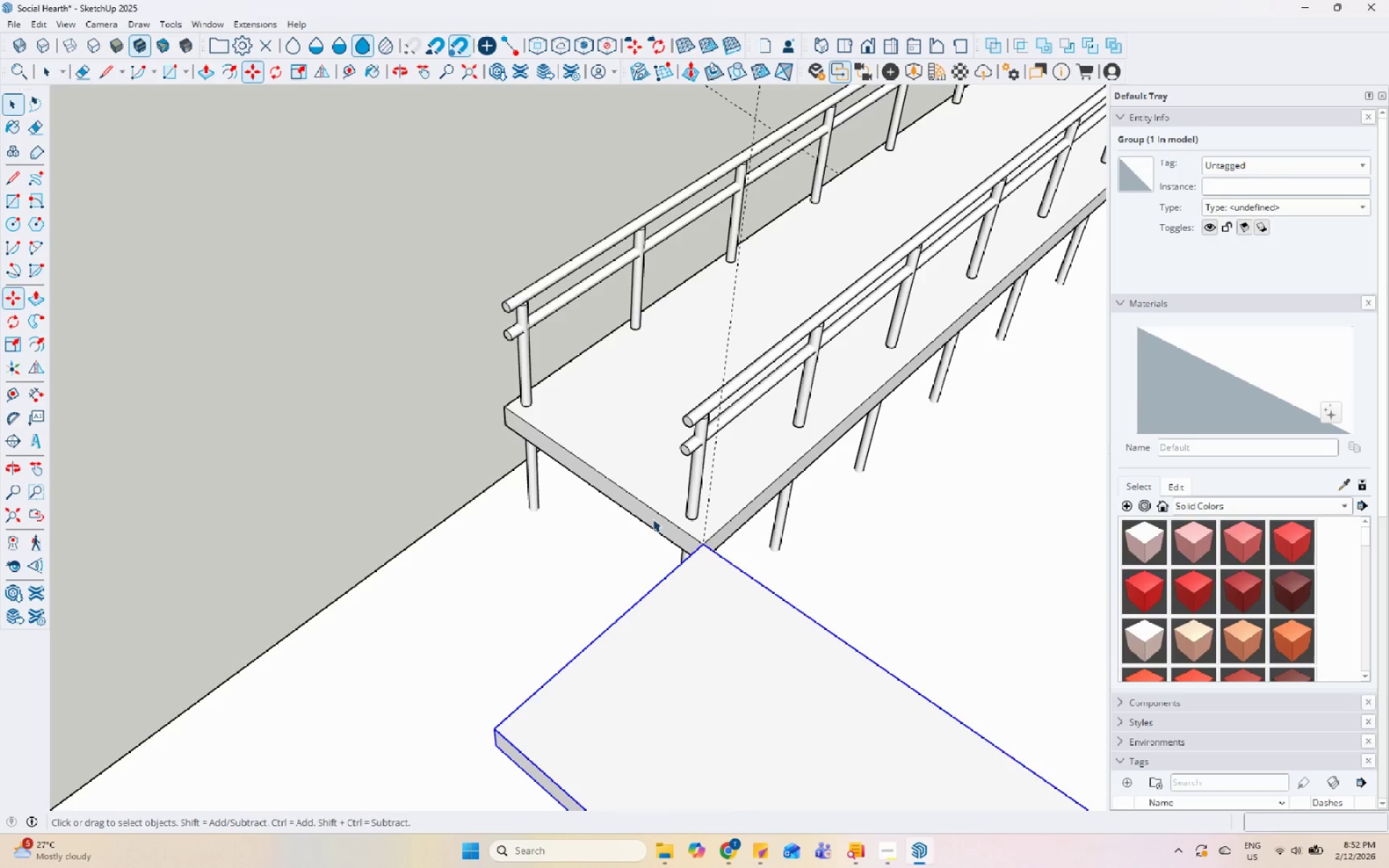 
double_click([653, 519])
 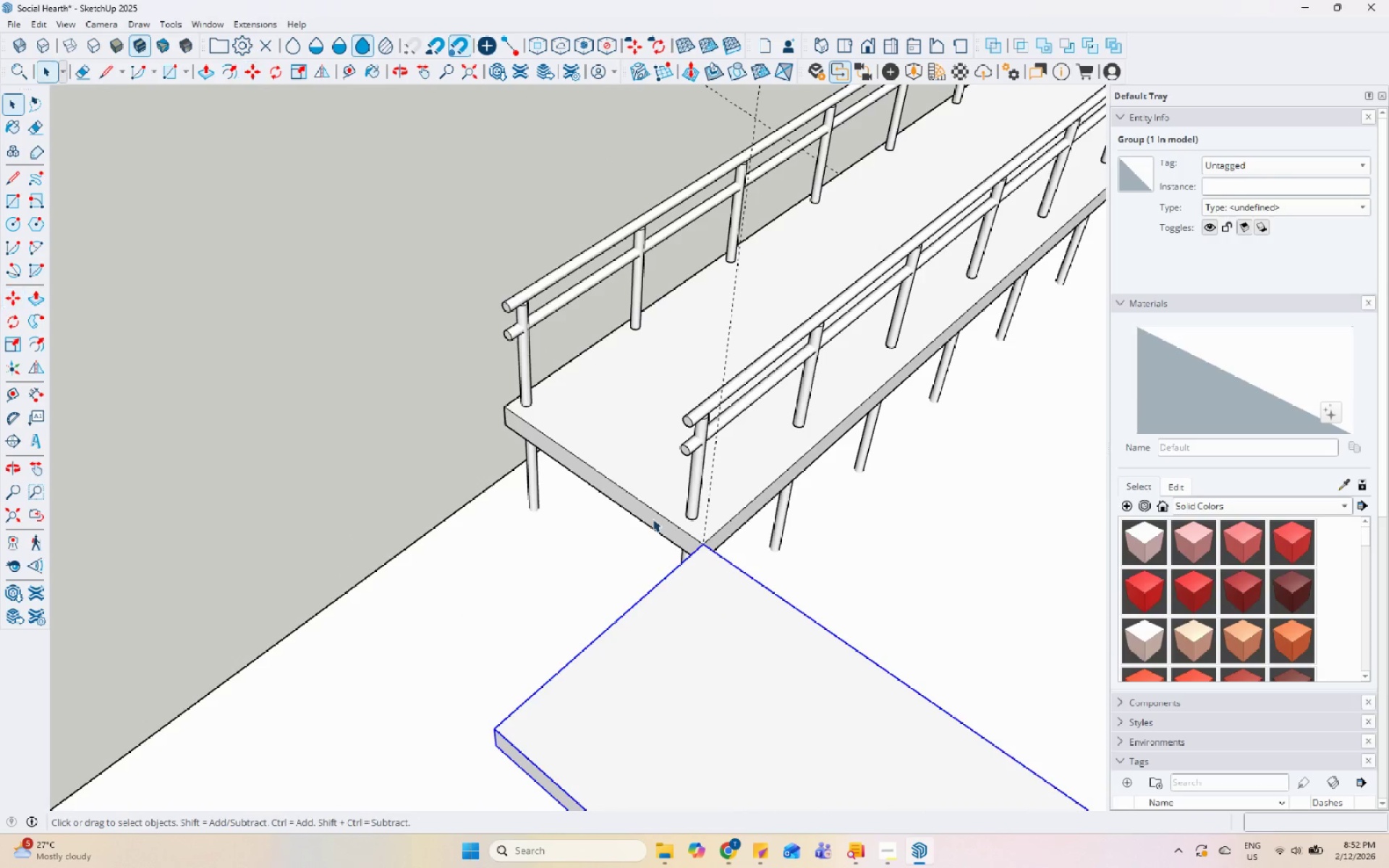 
triple_click([653, 519])
 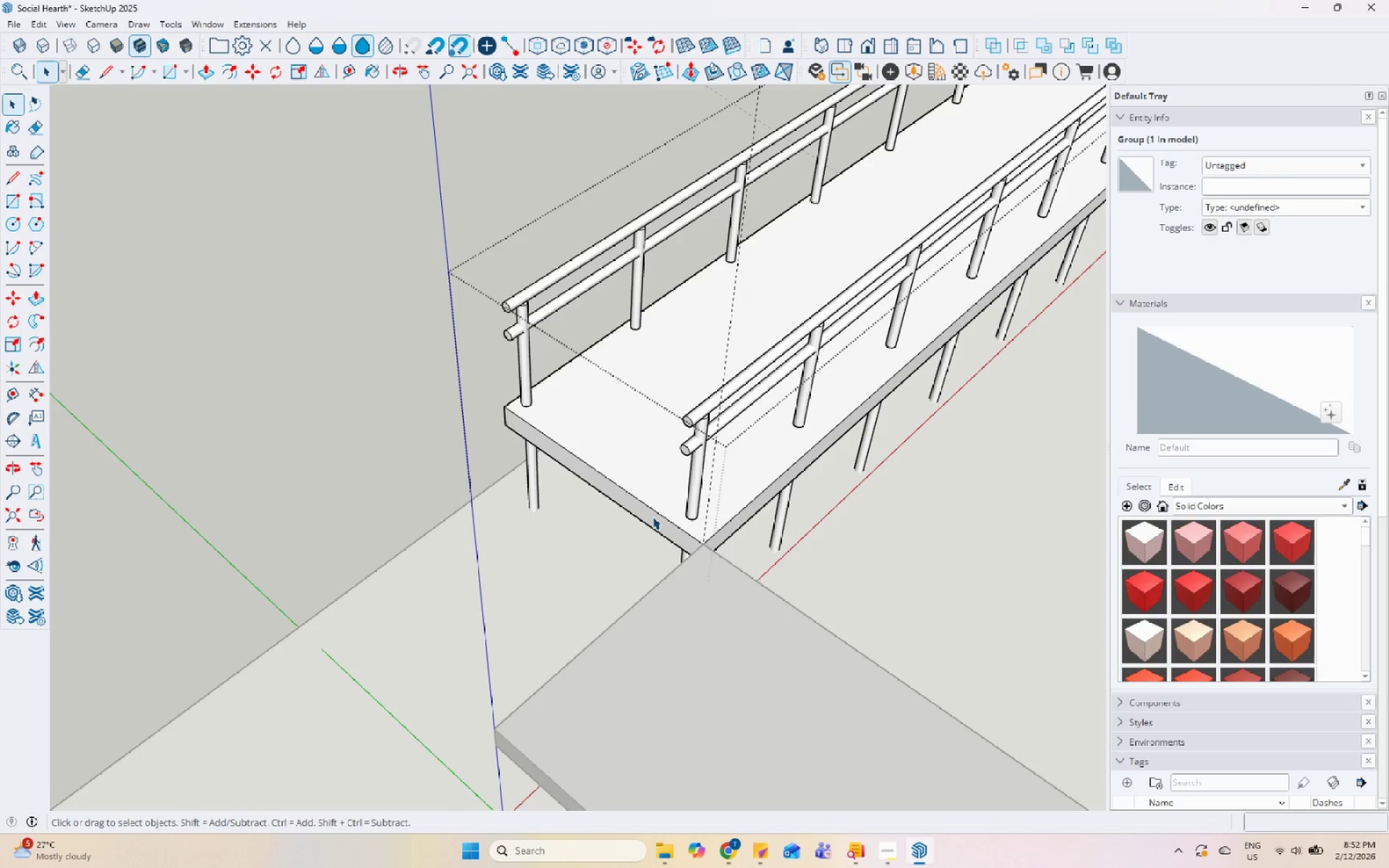 
triple_click([653, 516])
 